 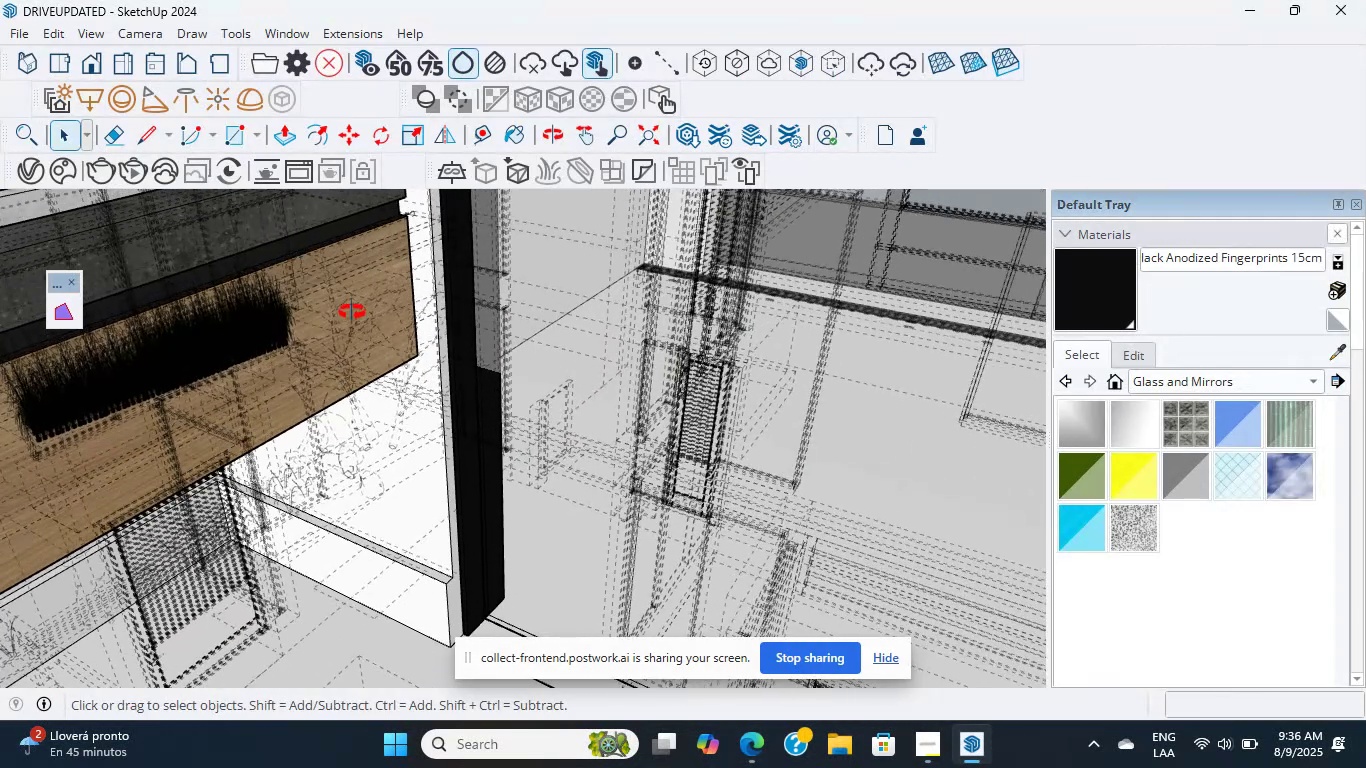 
scroll: coordinate [291, 305], scroll_direction: down, amount: 5.0
 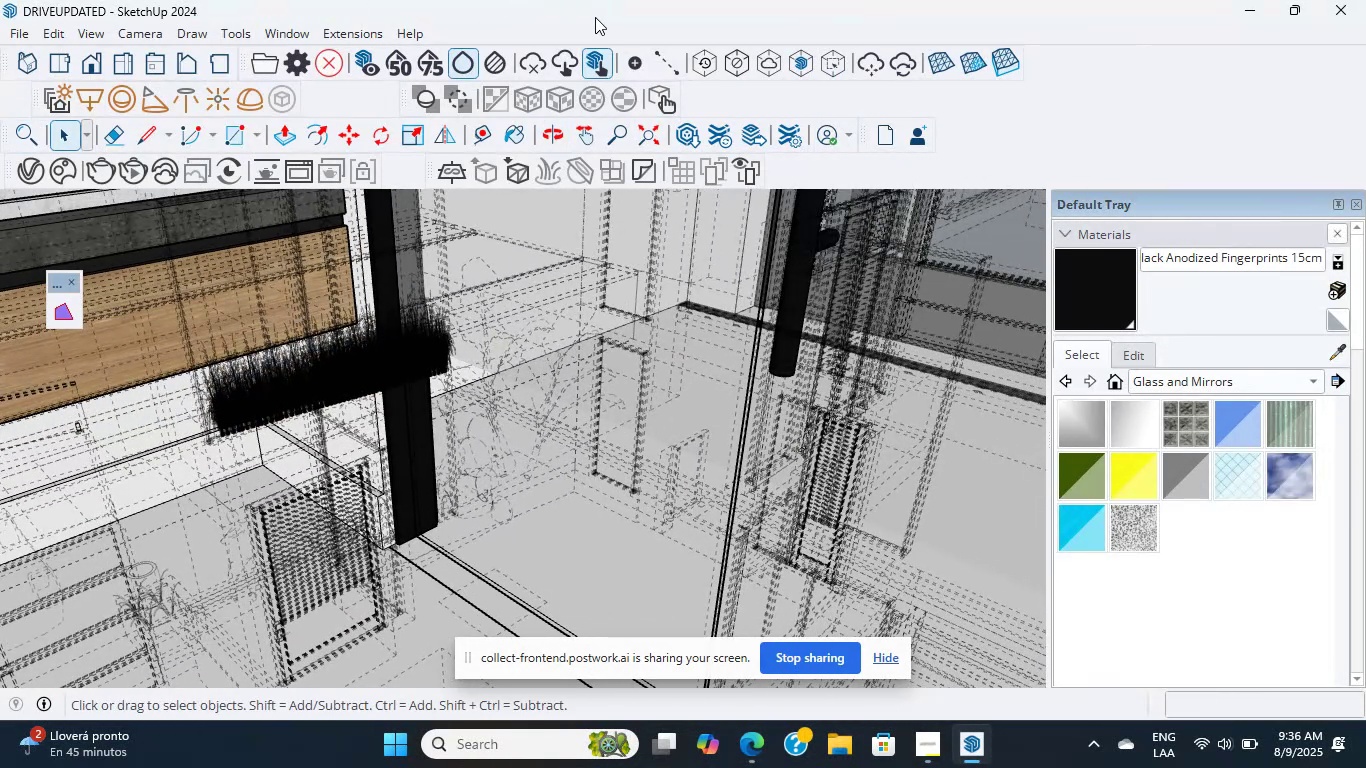 
mouse_move([567, 75])
 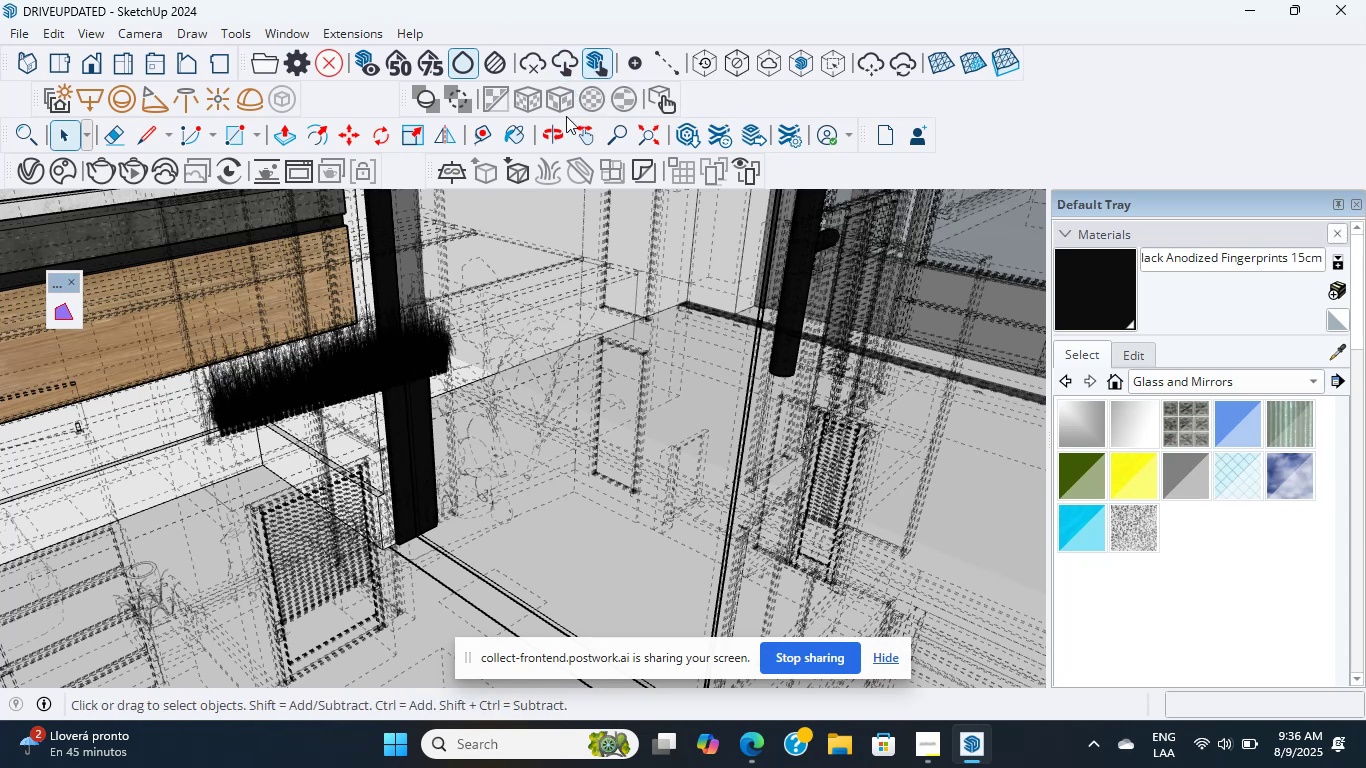 
scroll: coordinate [442, 460], scroll_direction: down, amount: 16.0
 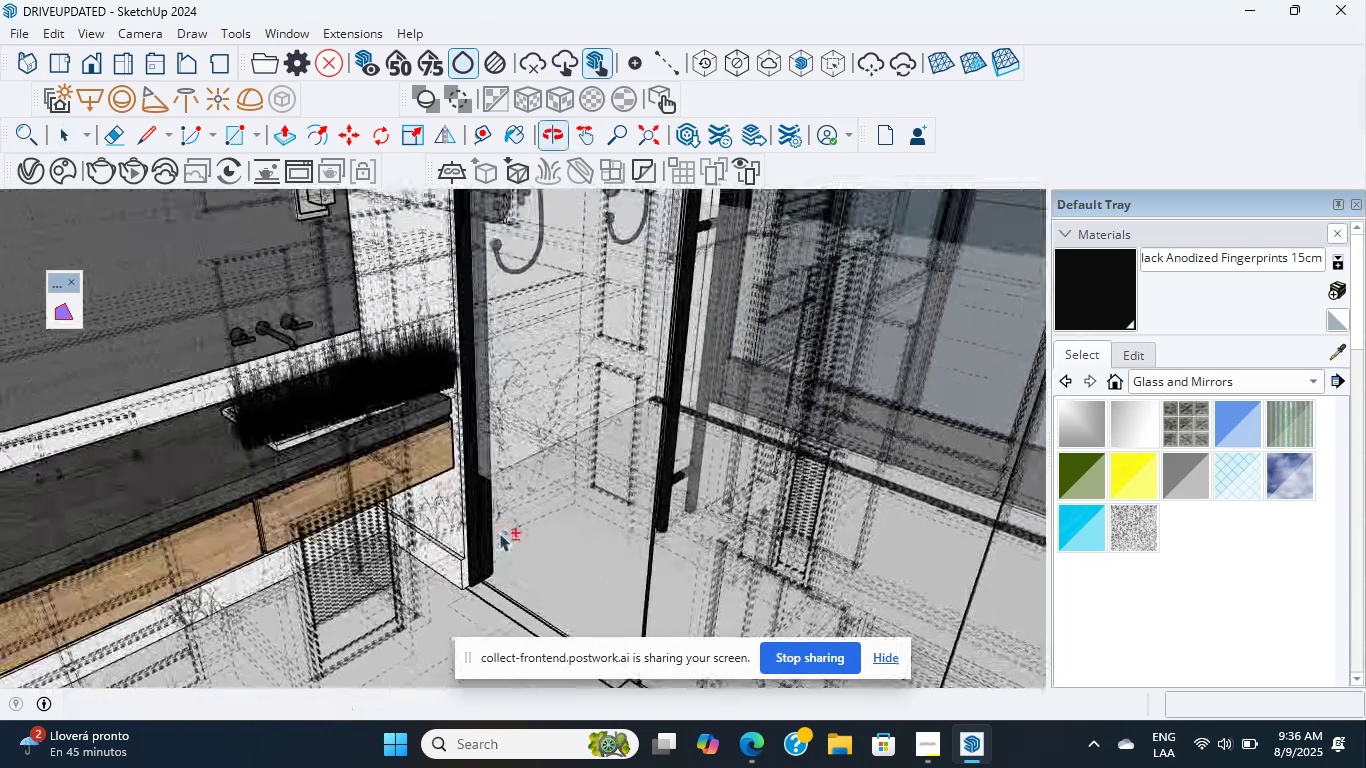 
hold_key(key=ShiftLeft, duration=0.66)
 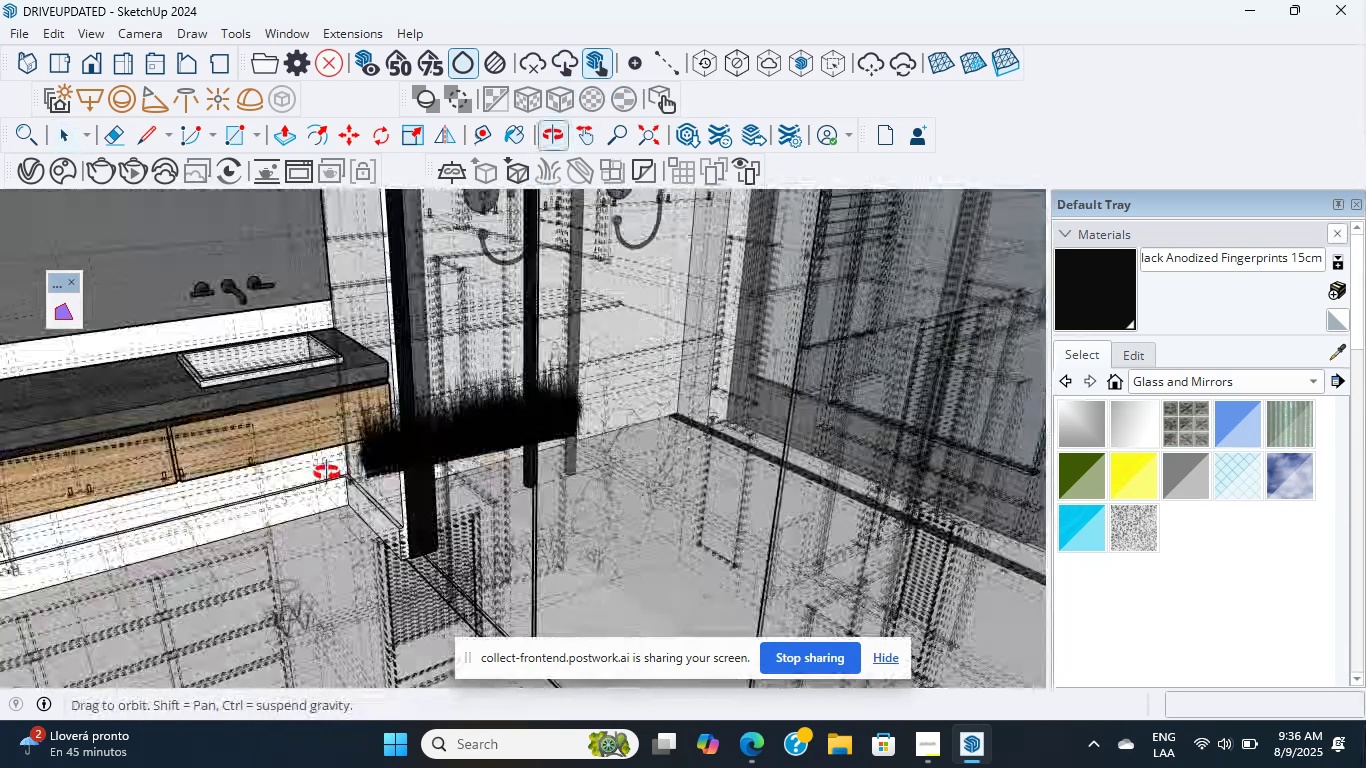 
hold_key(key=ShiftLeft, duration=0.94)
scroll: coordinate [348, 588], scroll_direction: none, amount: 0.0
 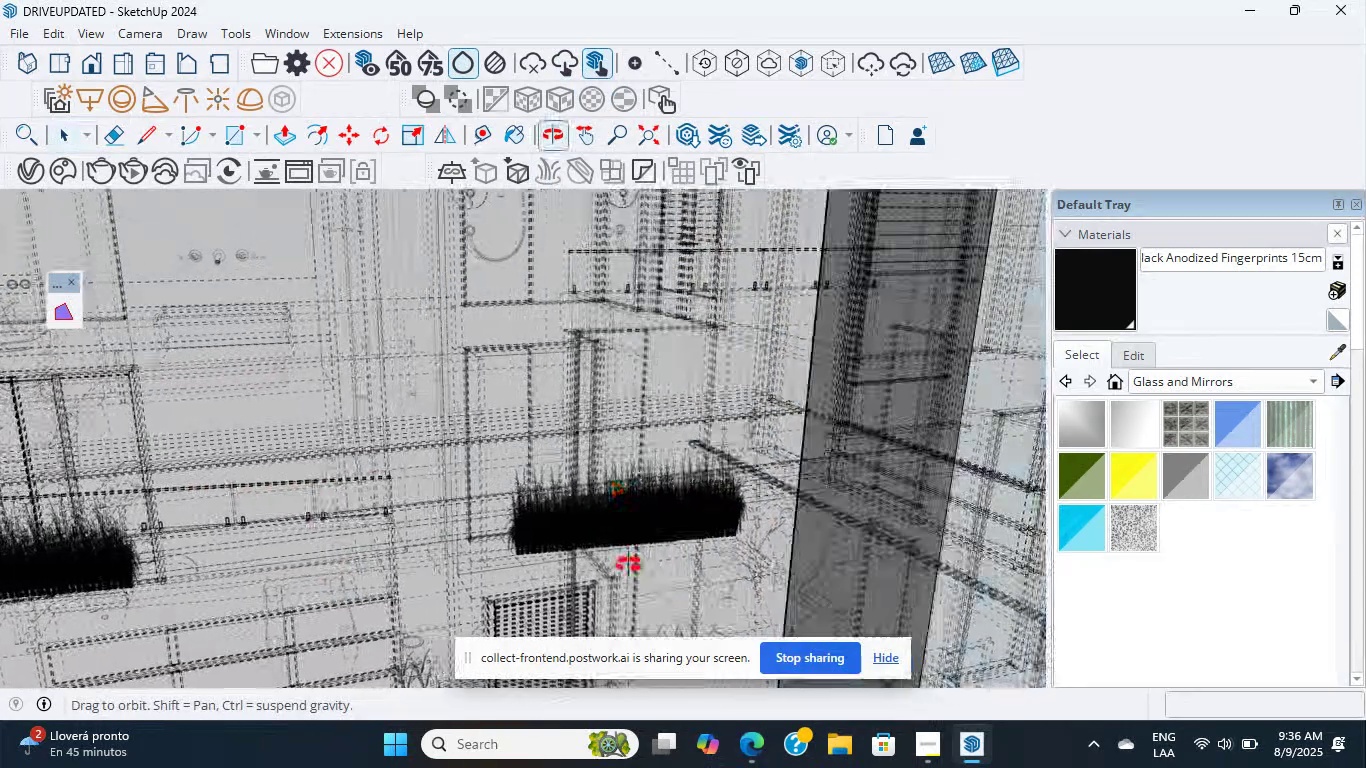 
scroll: coordinate [813, 649], scroll_direction: up, amount: 1.0
 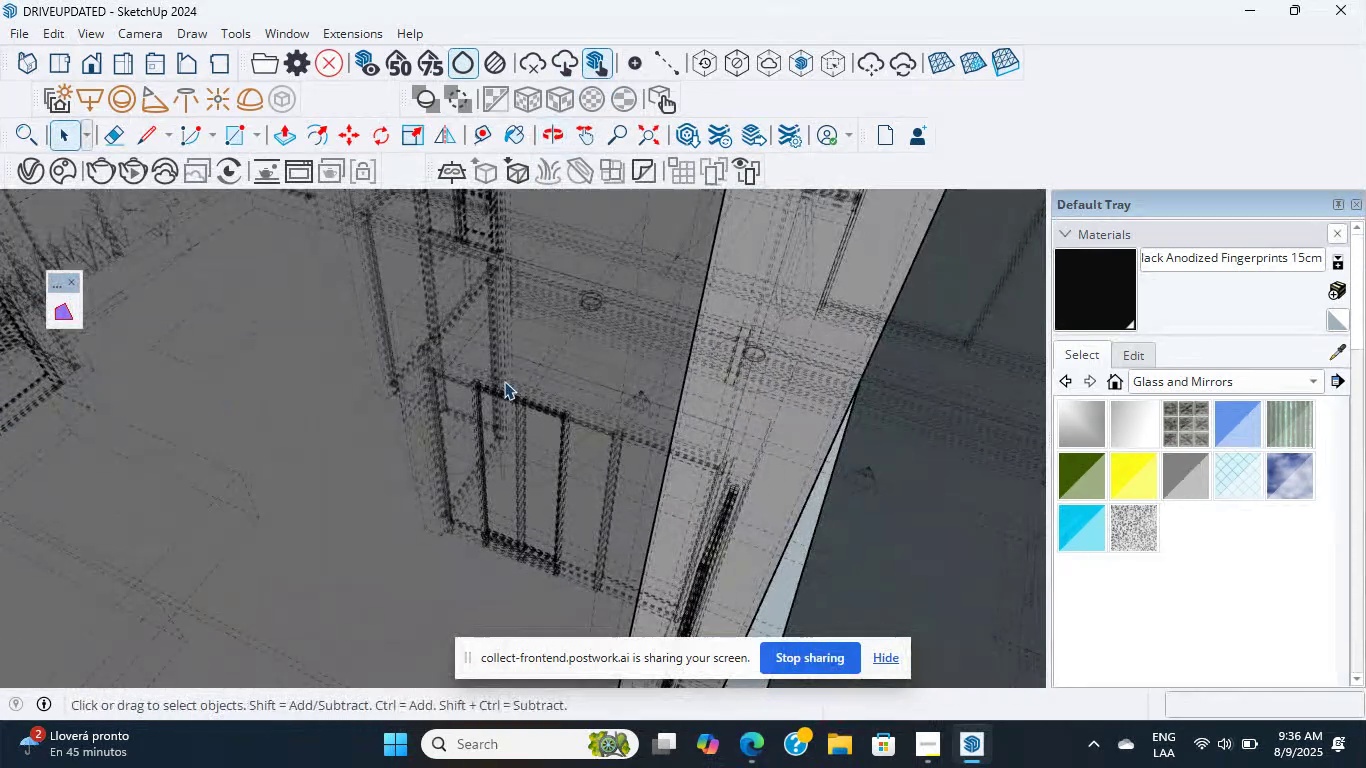 
hold_key(key=ShiftLeft, duration=0.88)
 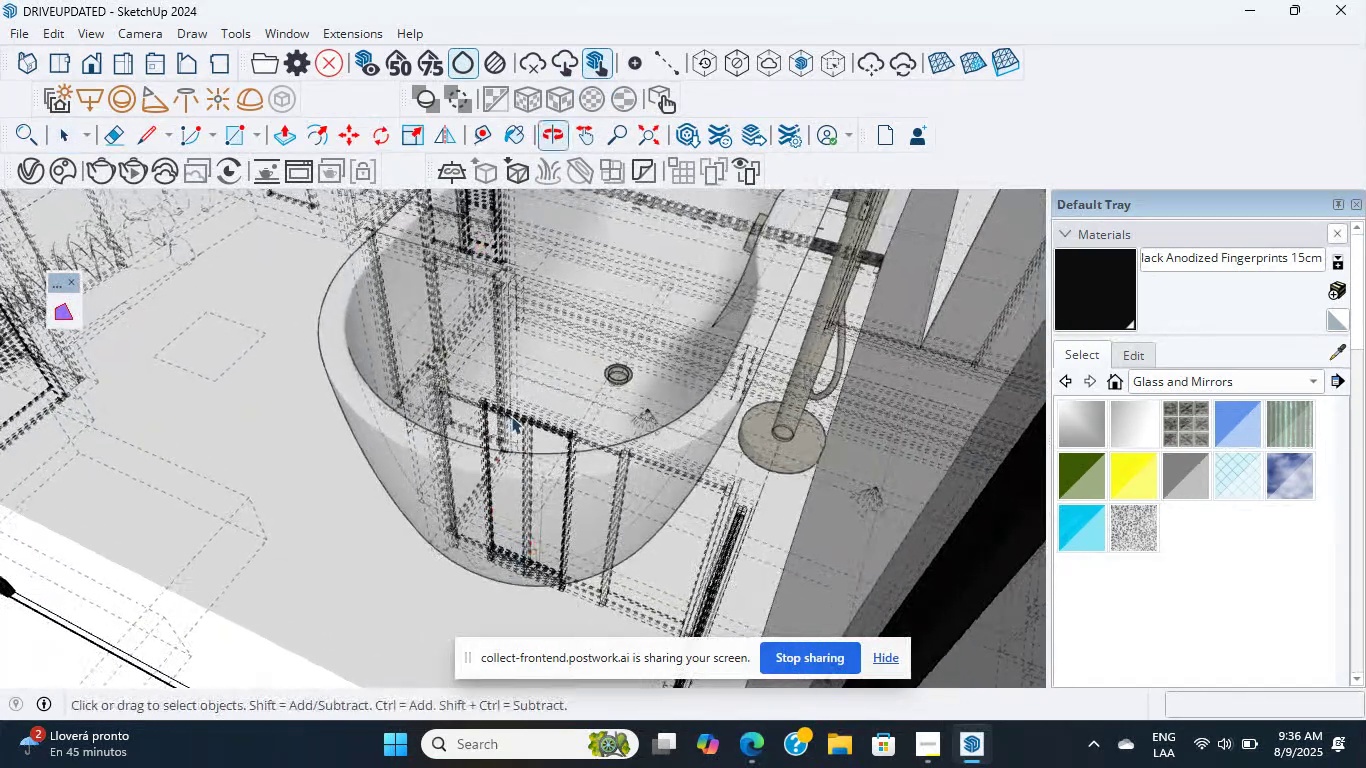 
scroll: coordinate [396, 373], scroll_direction: down, amount: 22.0
 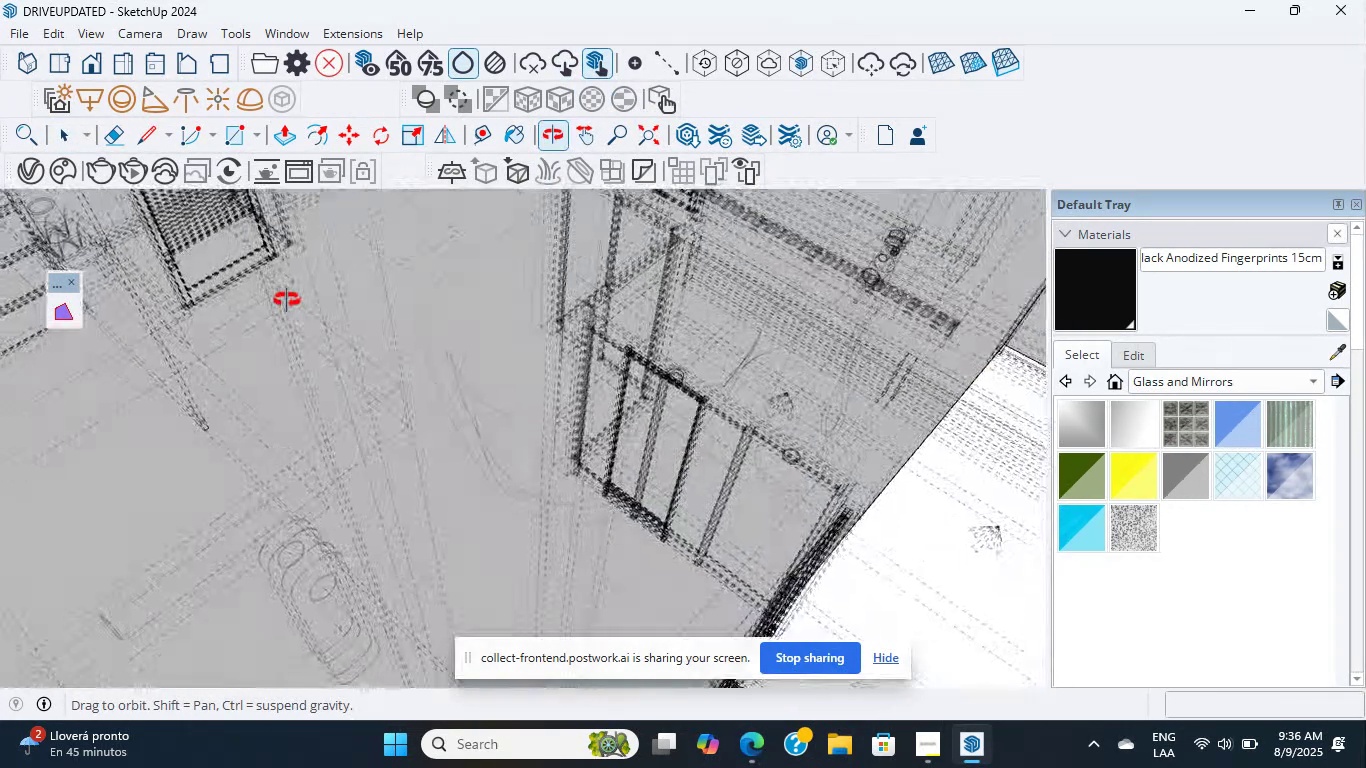 
hold_key(key=ShiftLeft, duration=1.82)
 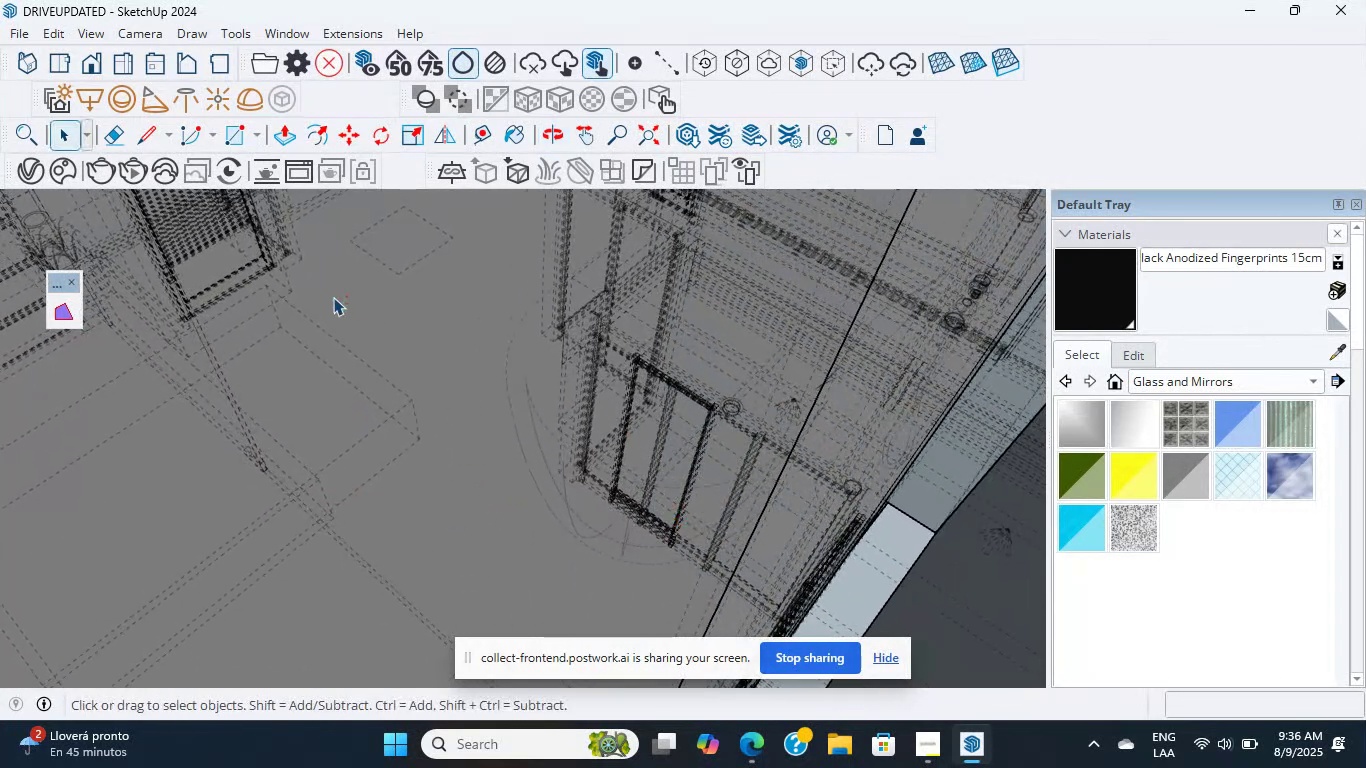 
hold_key(key=ShiftLeft, duration=2.54)
 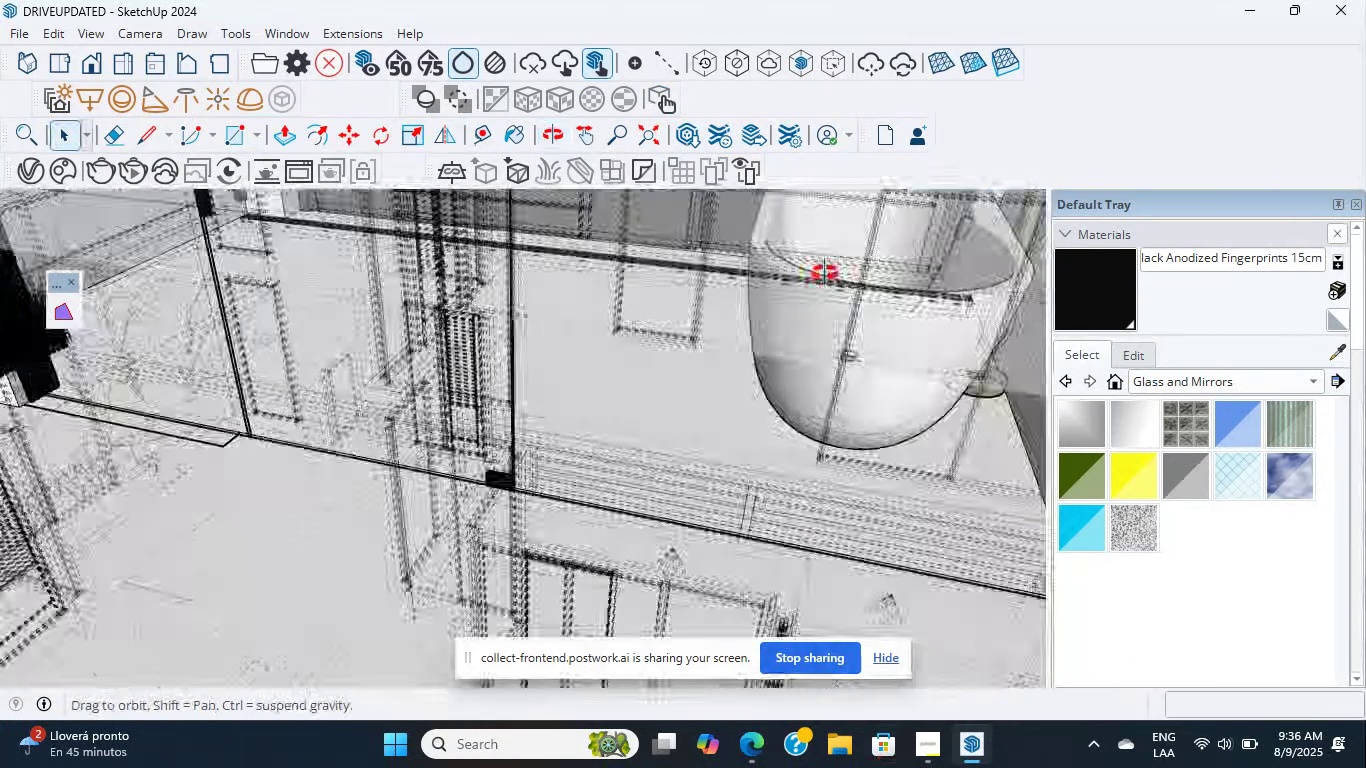 
hold_key(key=ShiftLeft, duration=0.39)
 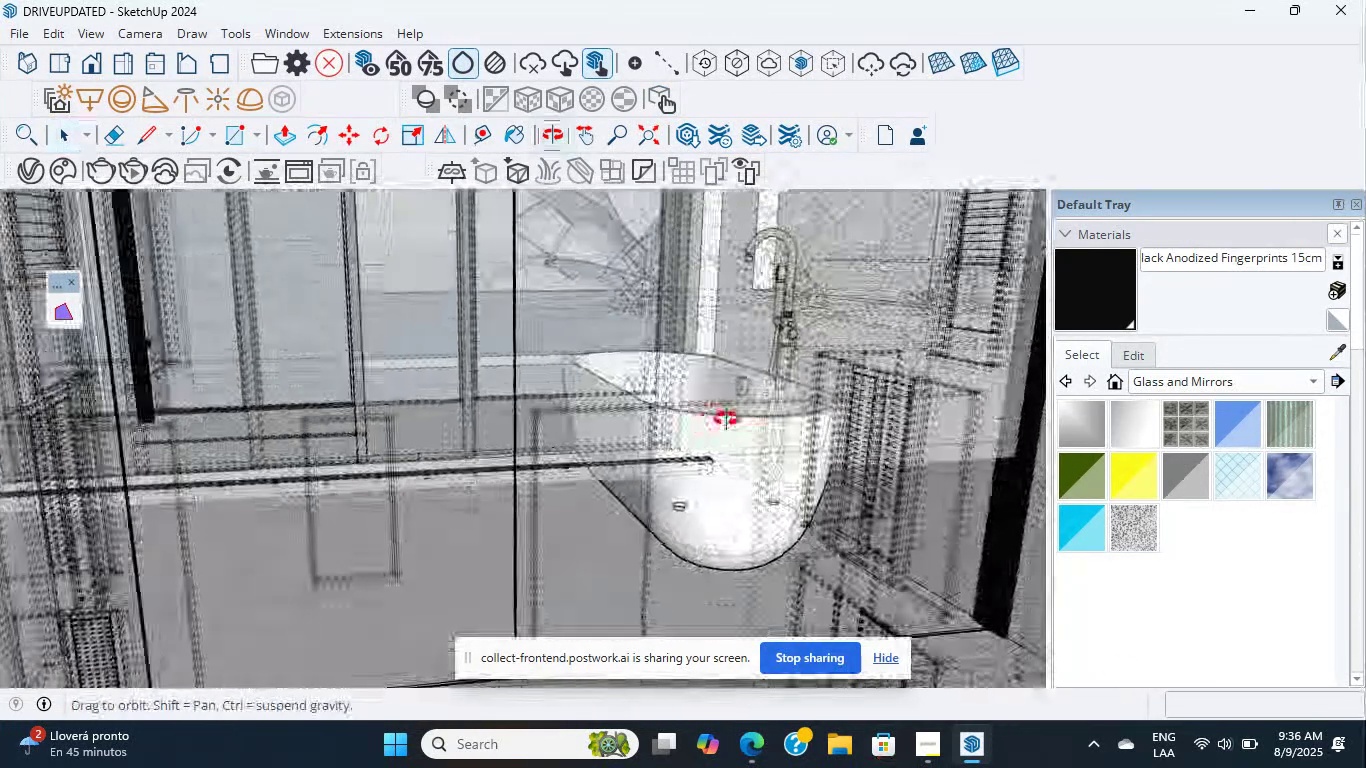 
hold_key(key=ShiftLeft, duration=0.47)
scroll: coordinate [736, 477], scroll_direction: up, amount: 6.0
 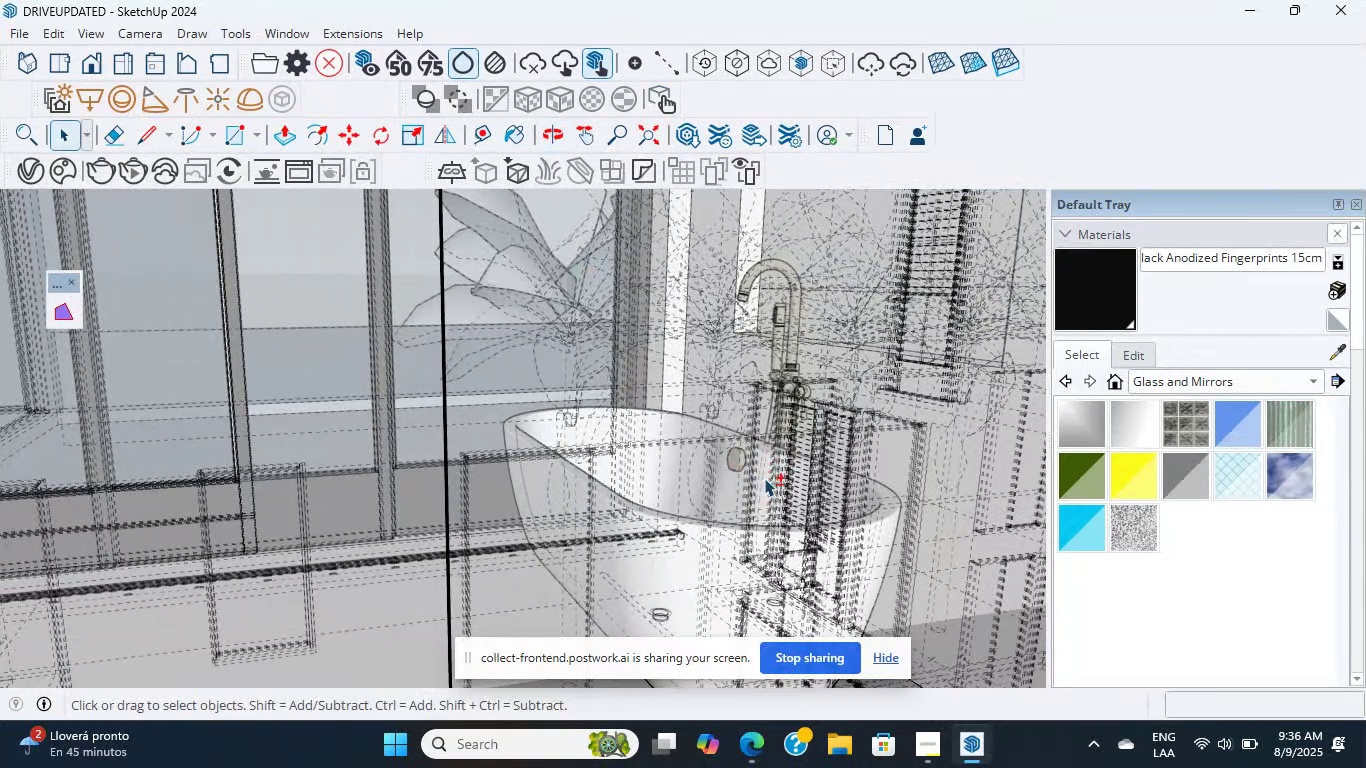 
hold_key(key=ShiftLeft, duration=1.44)
scroll: coordinate [786, 491], scroll_direction: up, amount: 11.0
 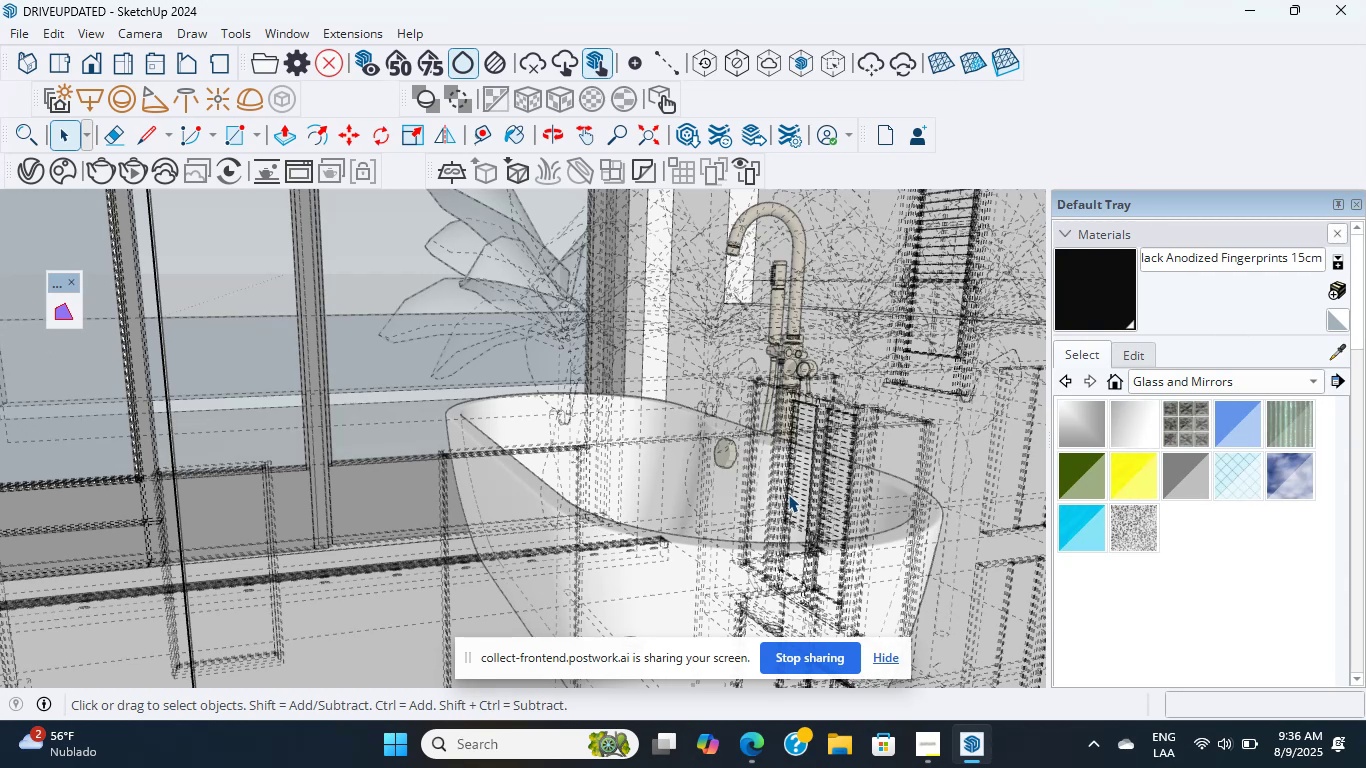 
wait(24.61)
 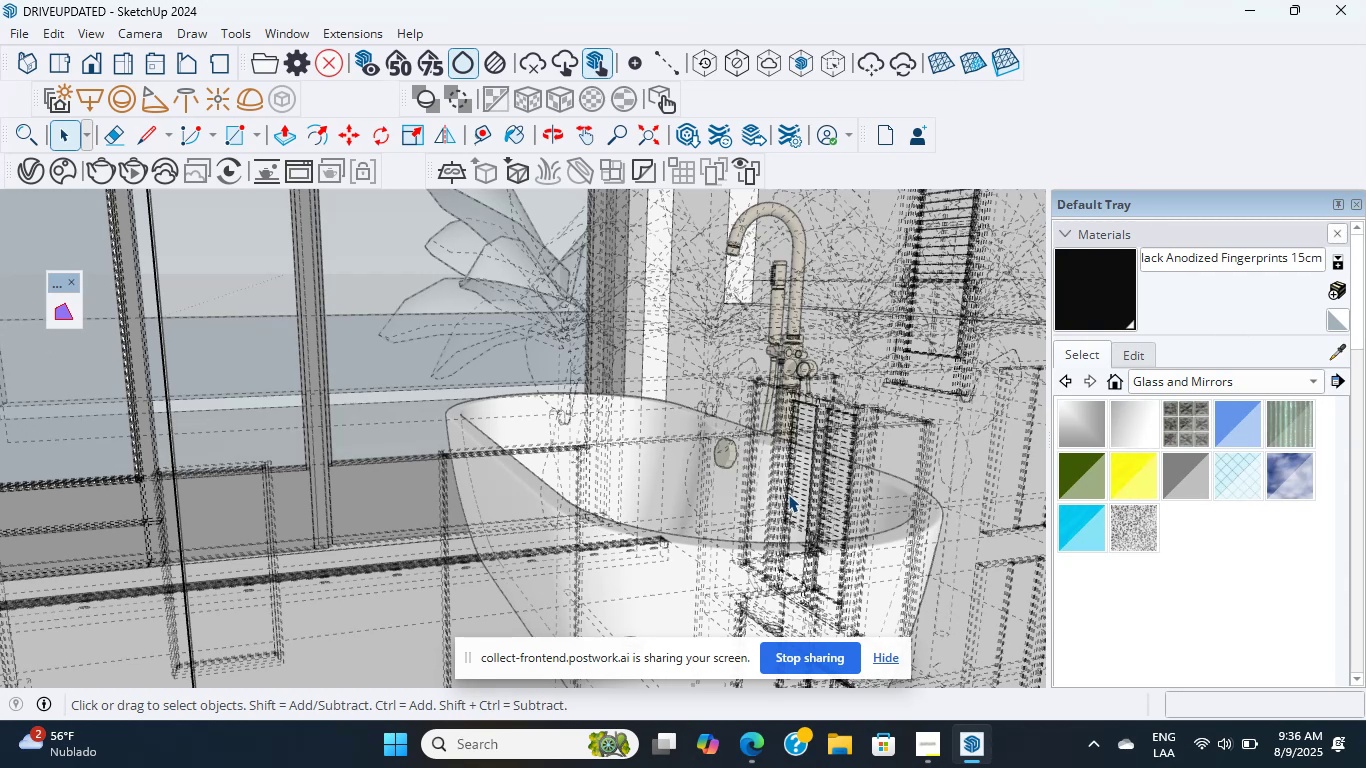 
hold_key(key=ShiftLeft, duration=1.67)
scroll: coordinate [720, 507], scroll_direction: down, amount: 2.0
 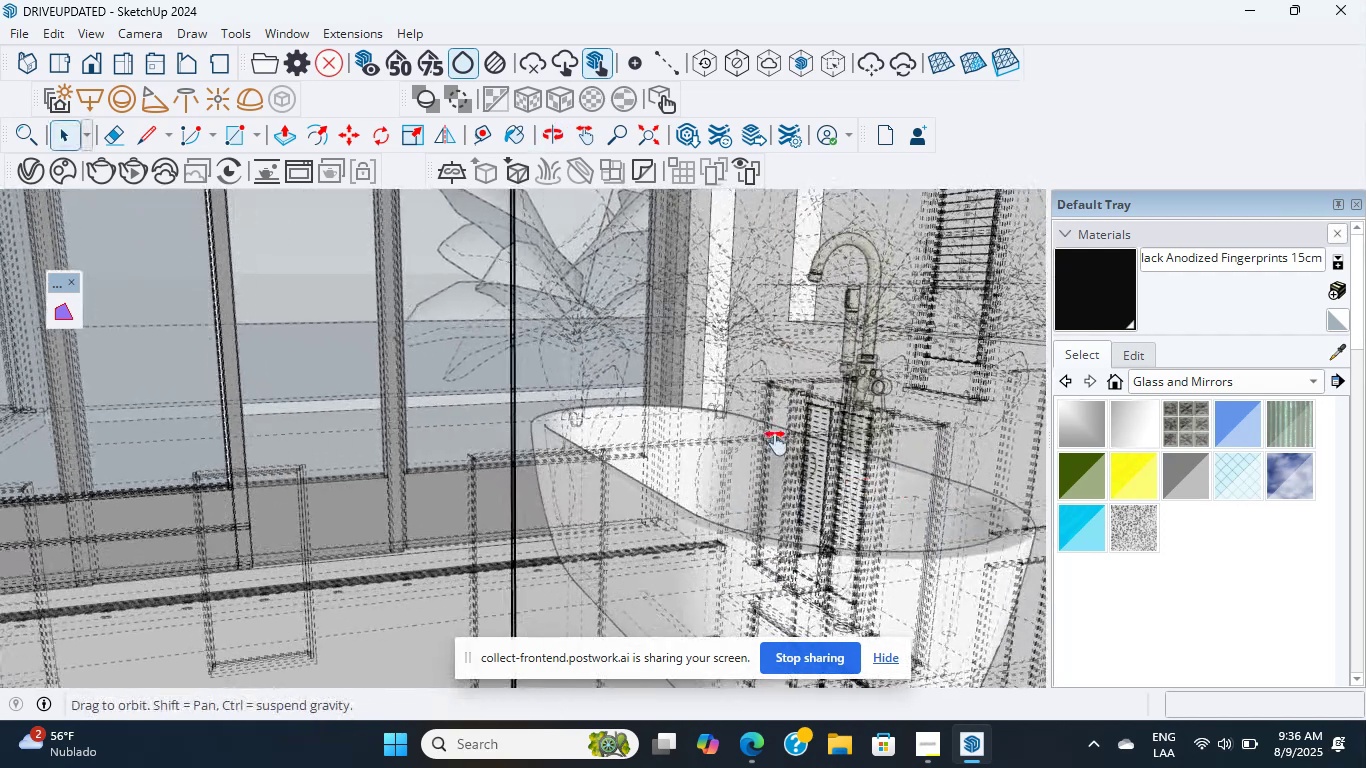 
scroll: coordinate [816, 541], scroll_direction: up, amount: 3.0
 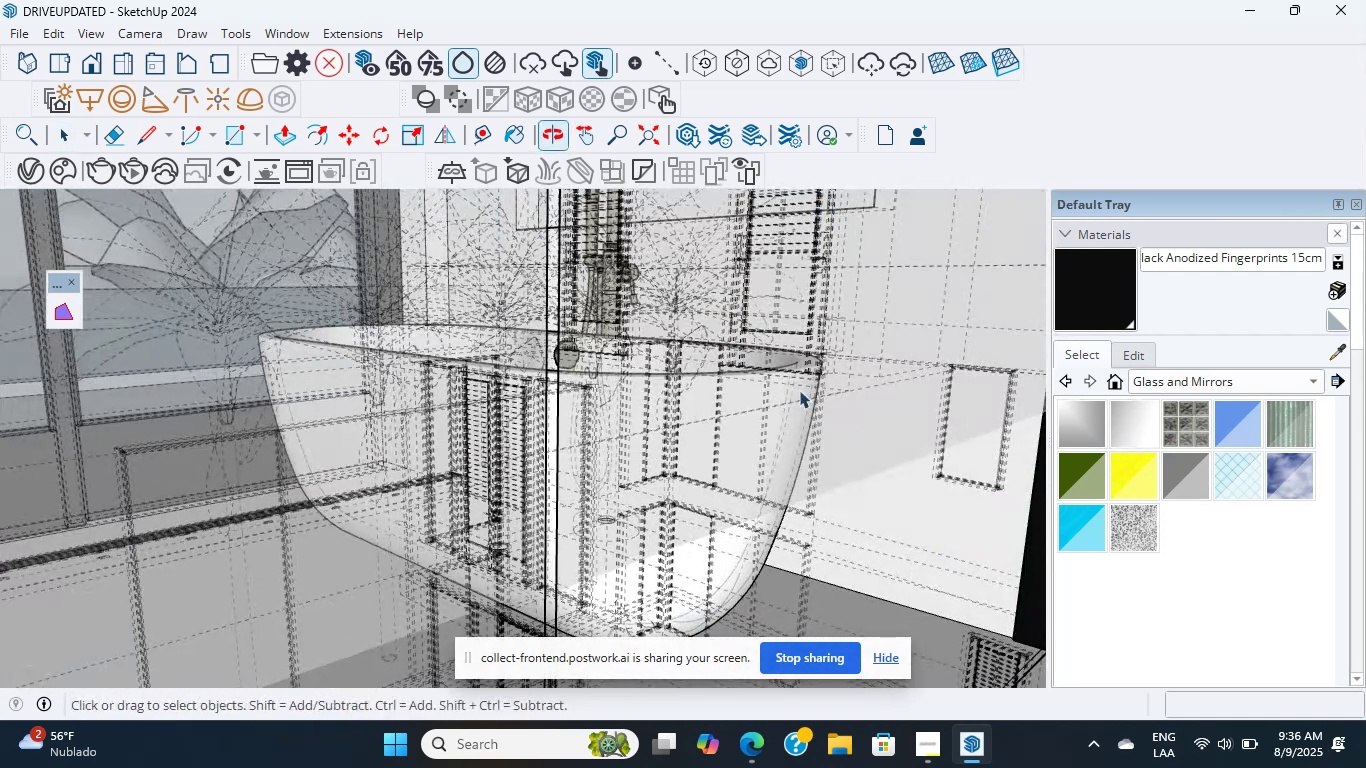 
hold_key(key=ShiftLeft, duration=1.01)
scroll: coordinate [817, 500], scroll_direction: up, amount: 4.0
 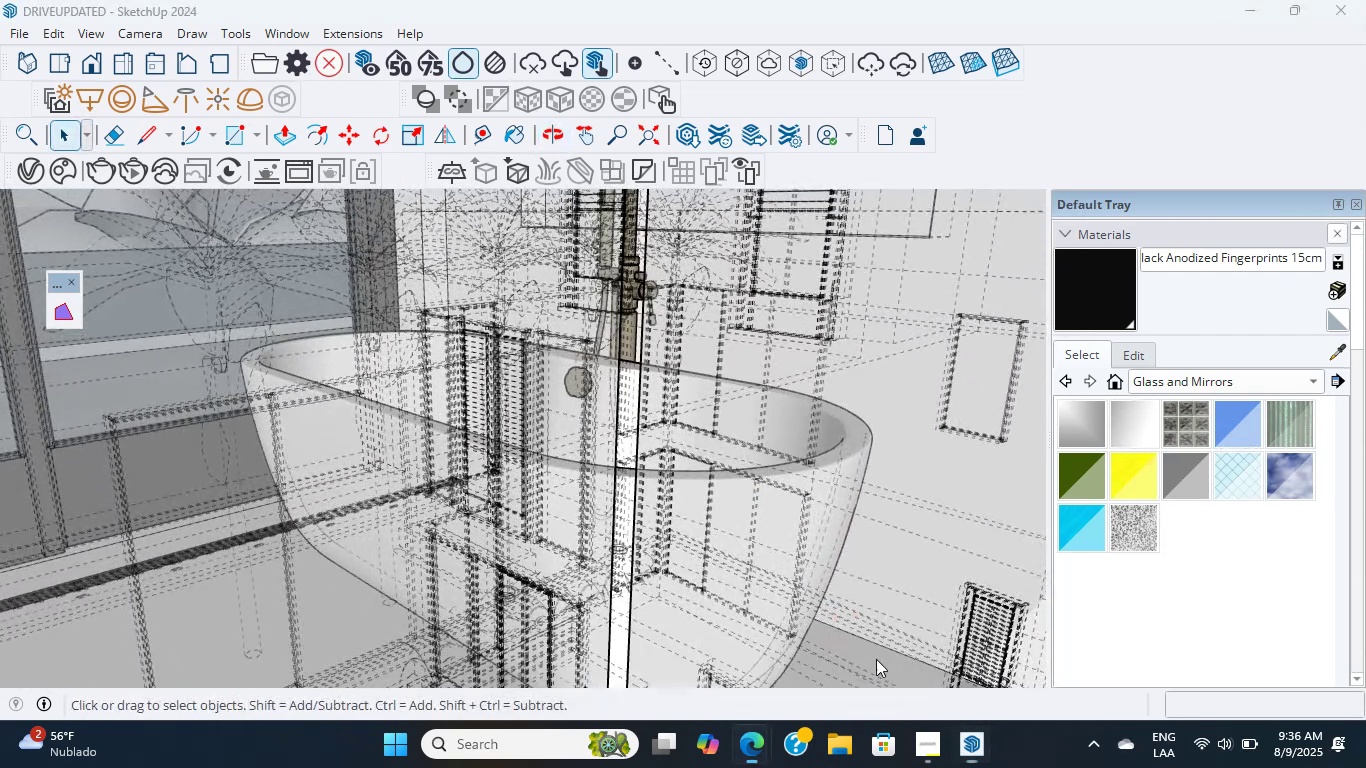 
scroll: coordinate [666, 425], scroll_direction: down, amount: 3.0
 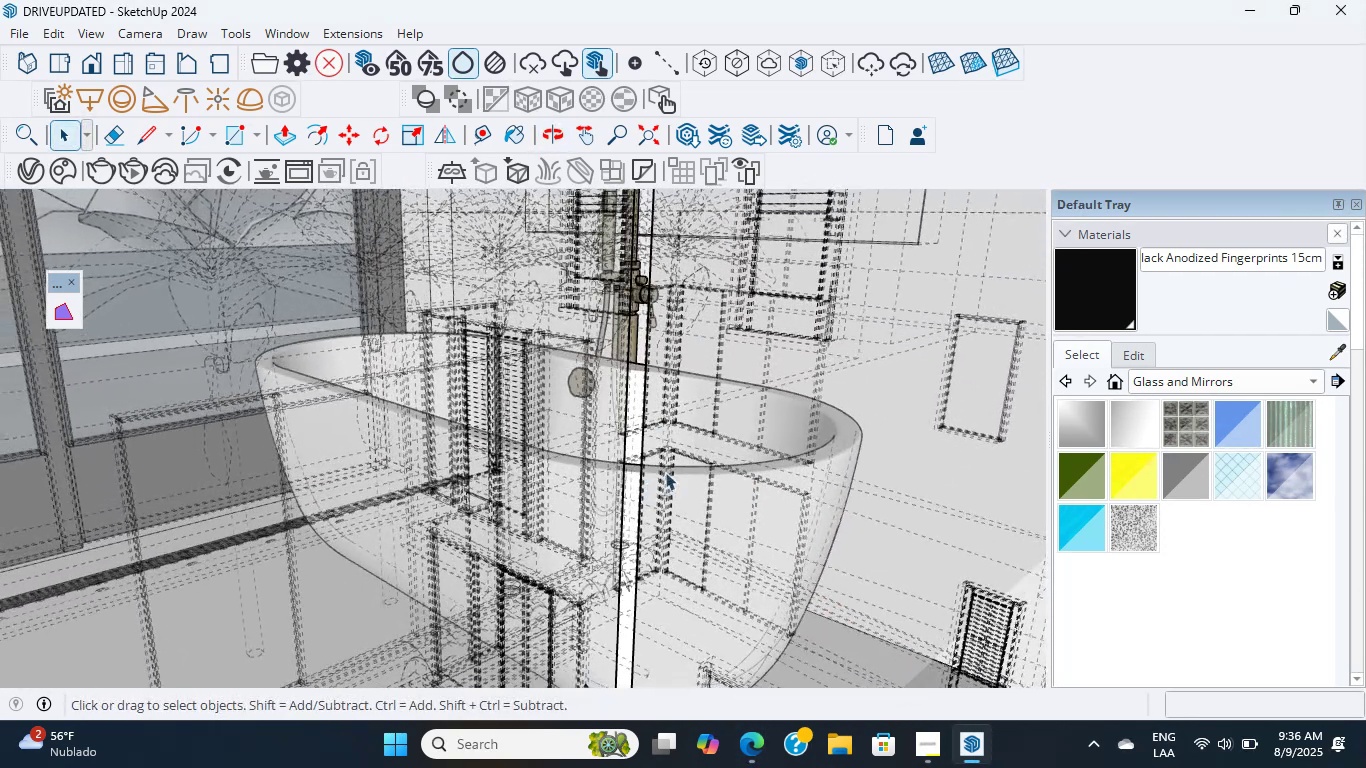 
key(Shift+ShiftLeft)
 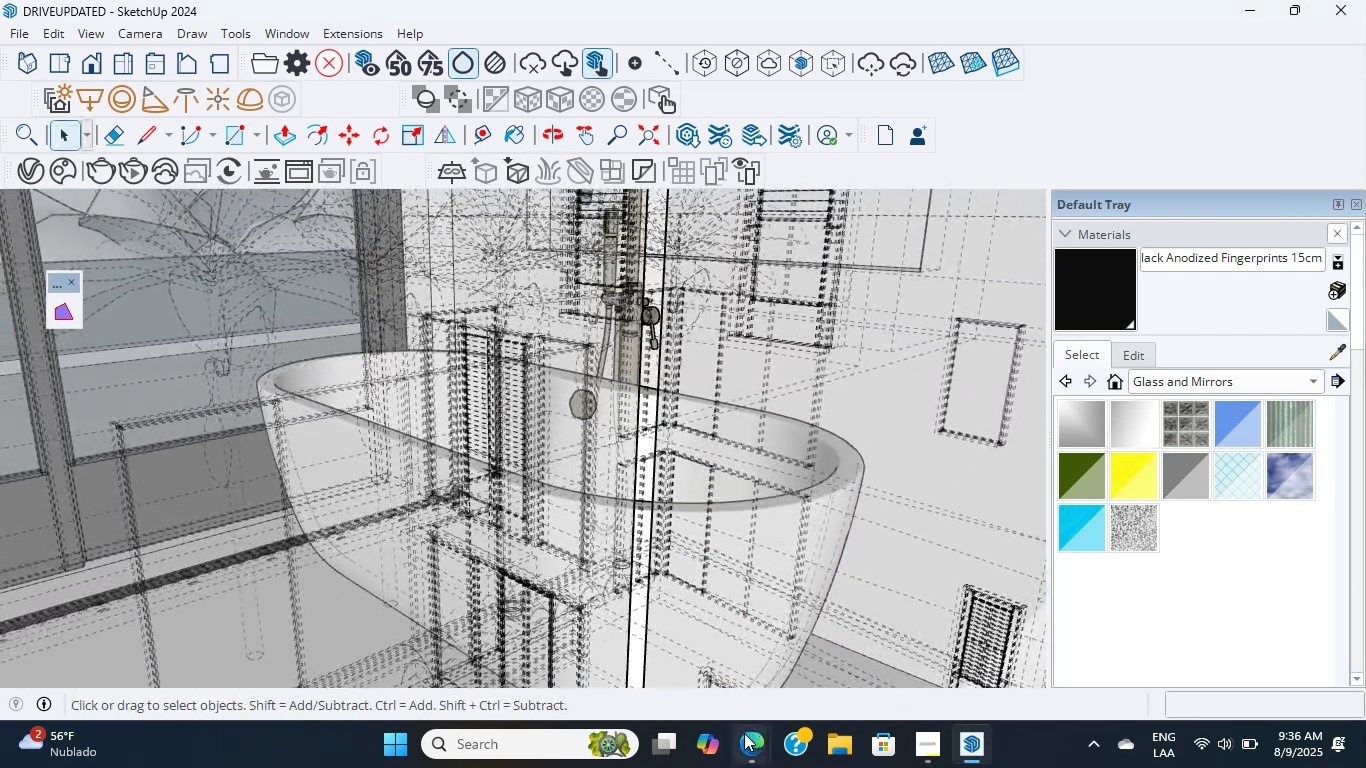 
left_click([743, 734])
 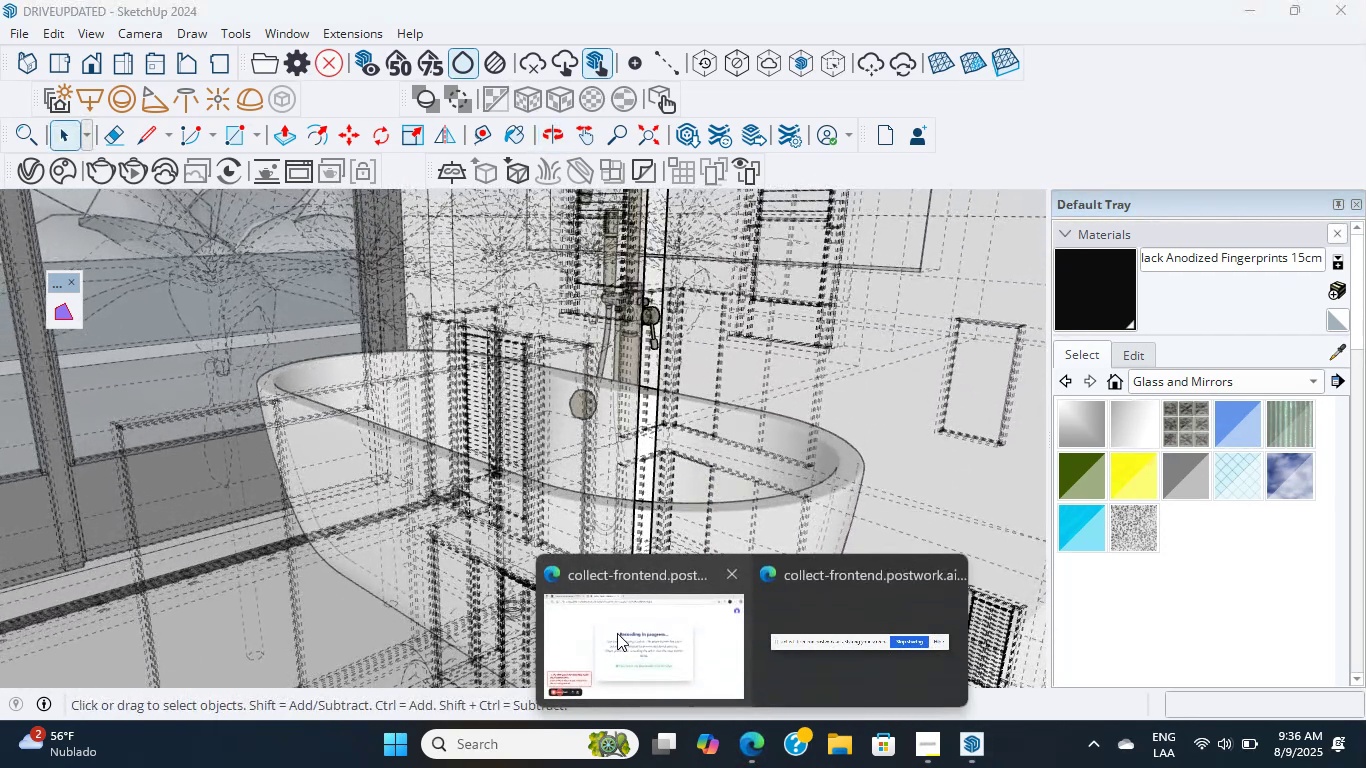 
left_click([617, 631])
 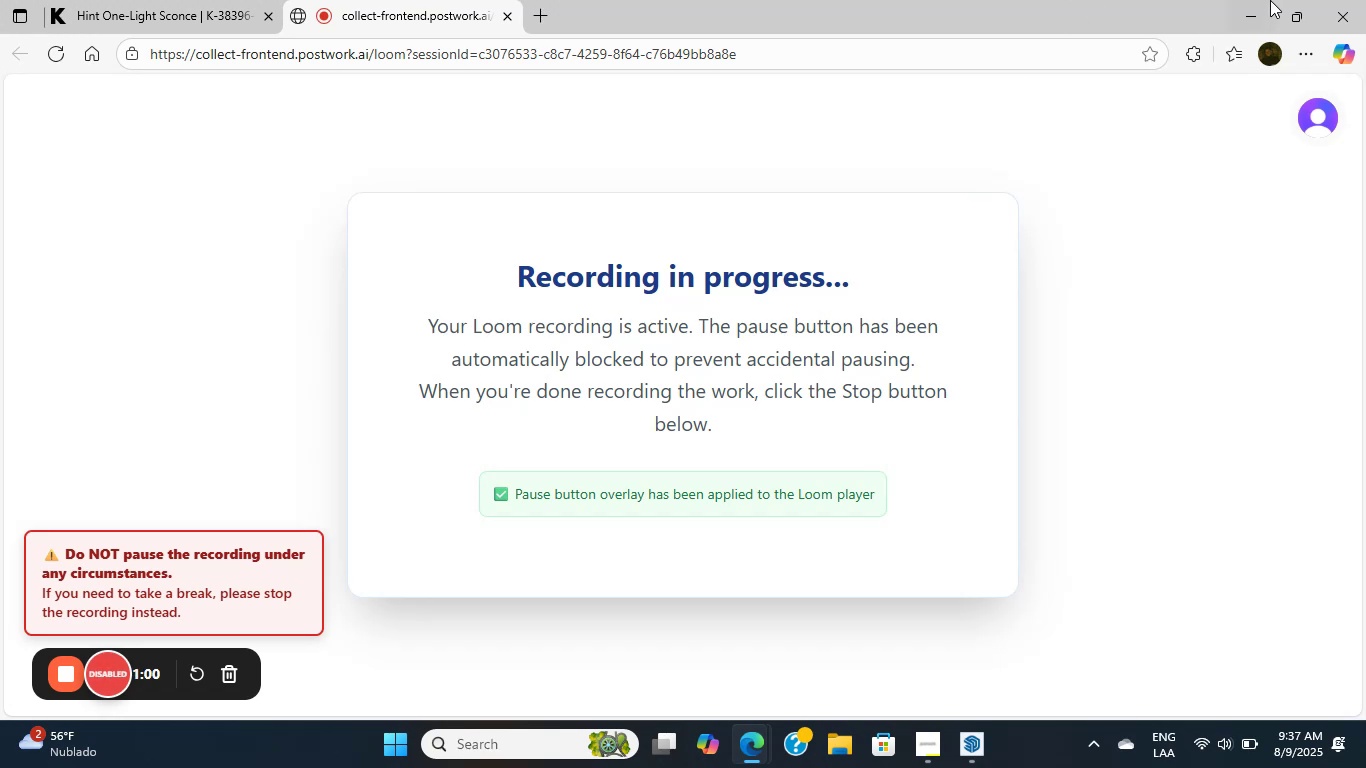 
left_click([1258, 12])
 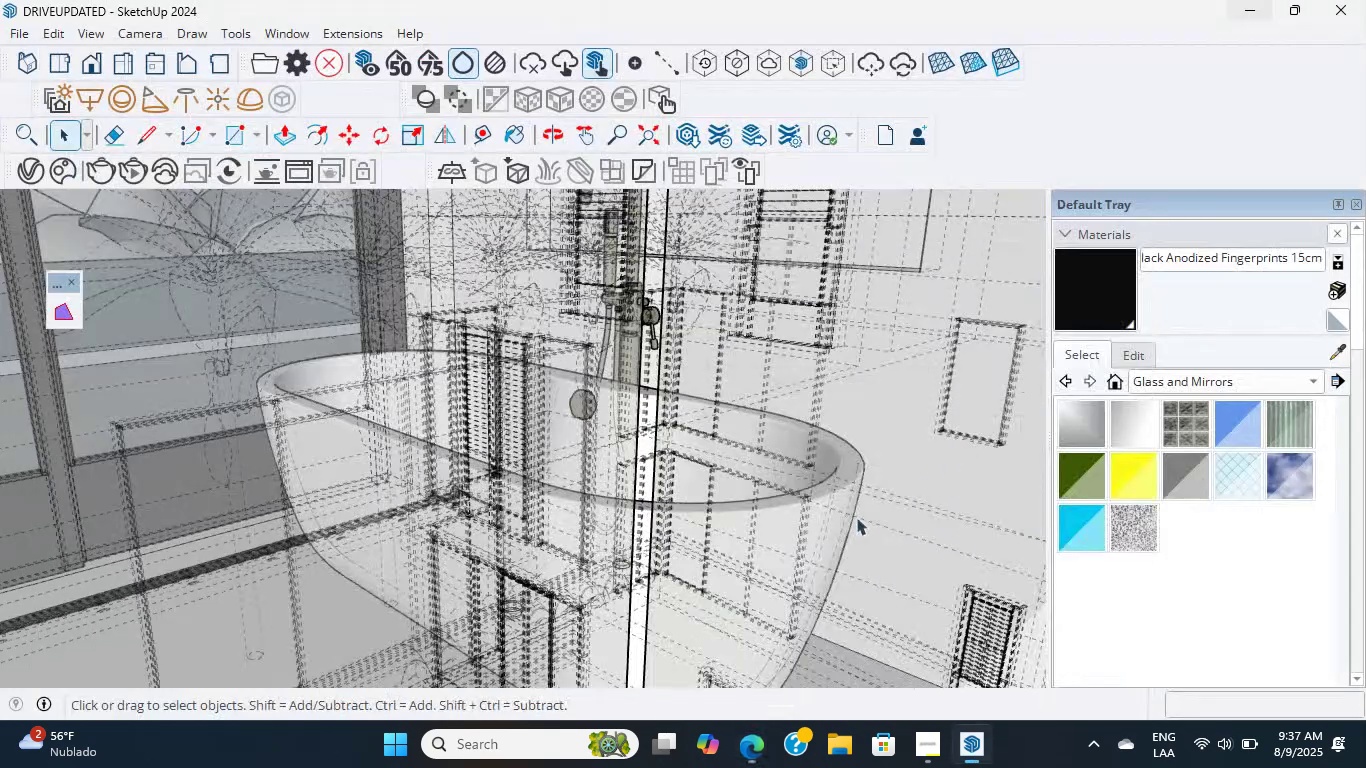 
scroll: coordinate [689, 412], scroll_direction: down, amount: 10.0
 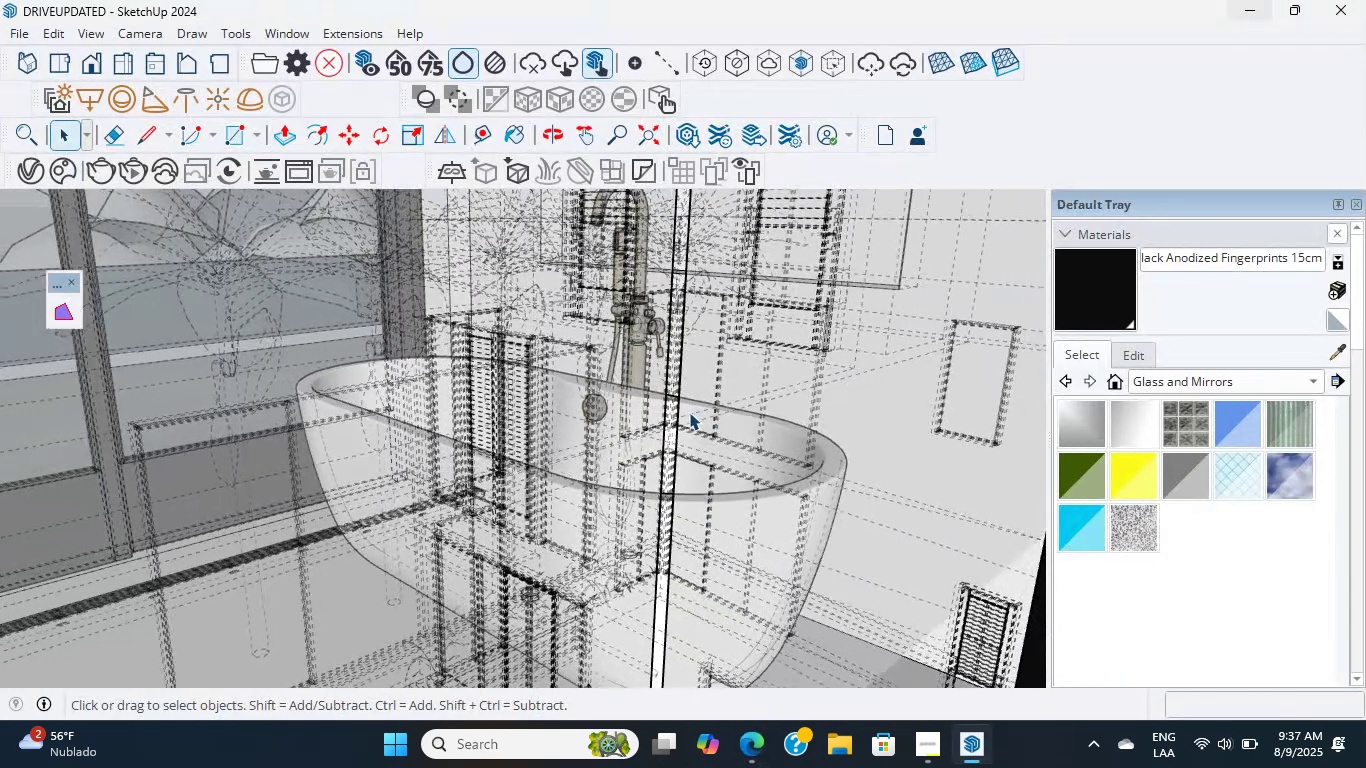 
hold_key(key=ShiftLeft, duration=0.4)
 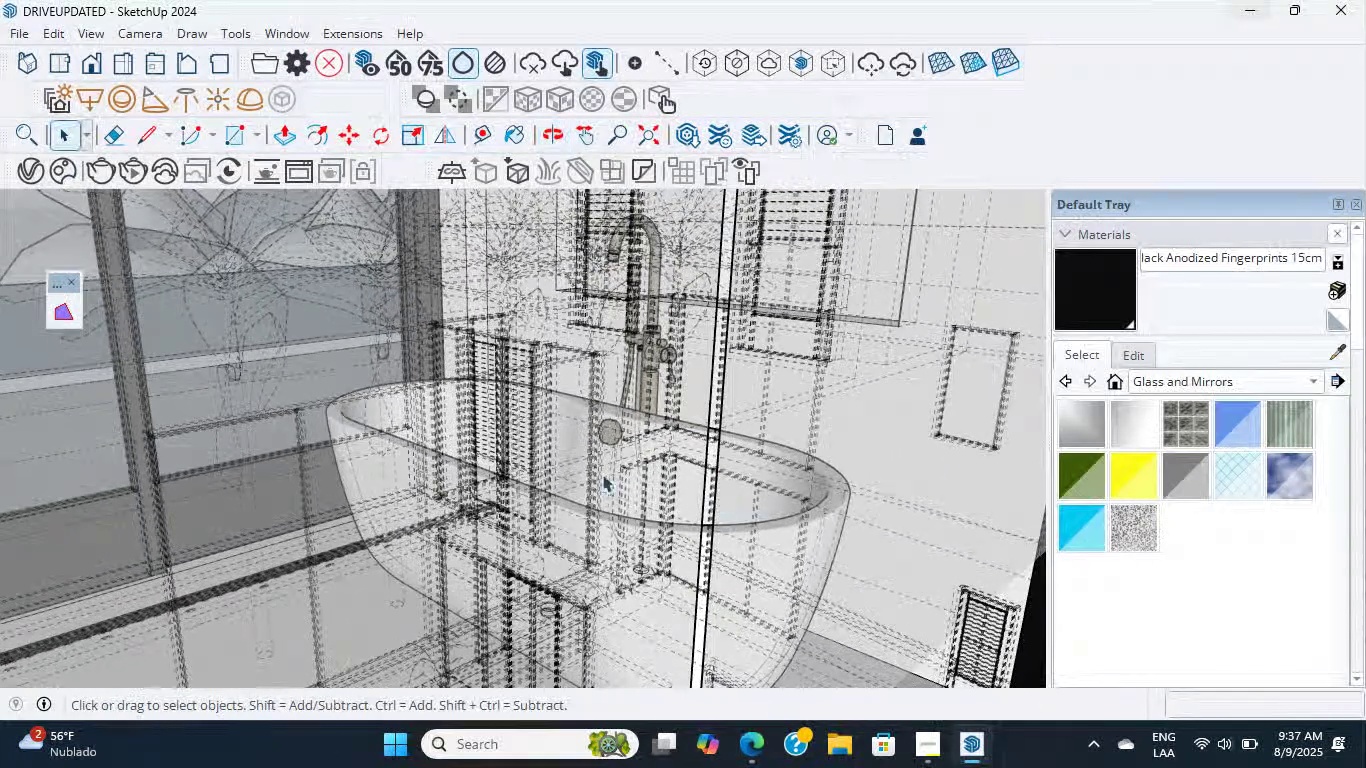 
scroll: coordinate [616, 453], scroll_direction: up, amount: 4.0
 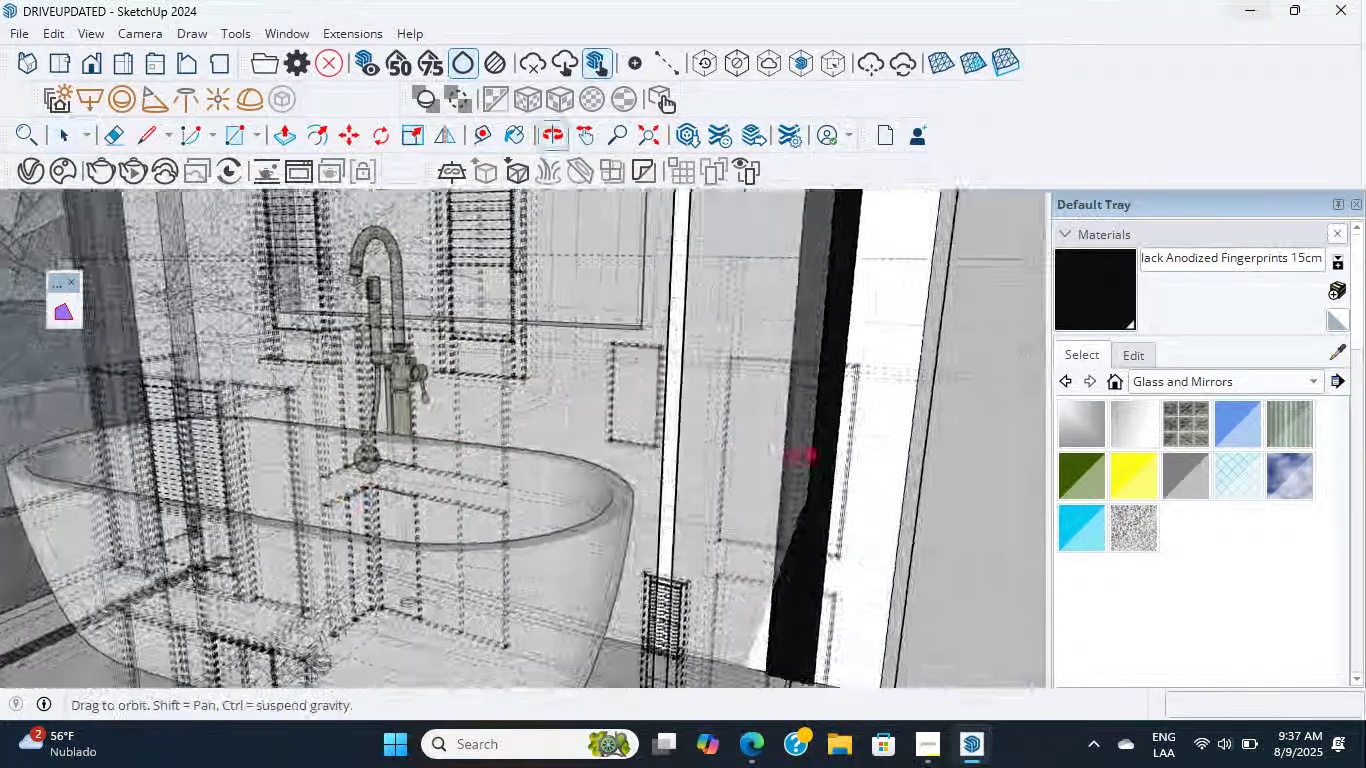 
hold_key(key=ShiftLeft, duration=0.89)
scroll: coordinate [347, 314], scroll_direction: up, amount: 9.0
 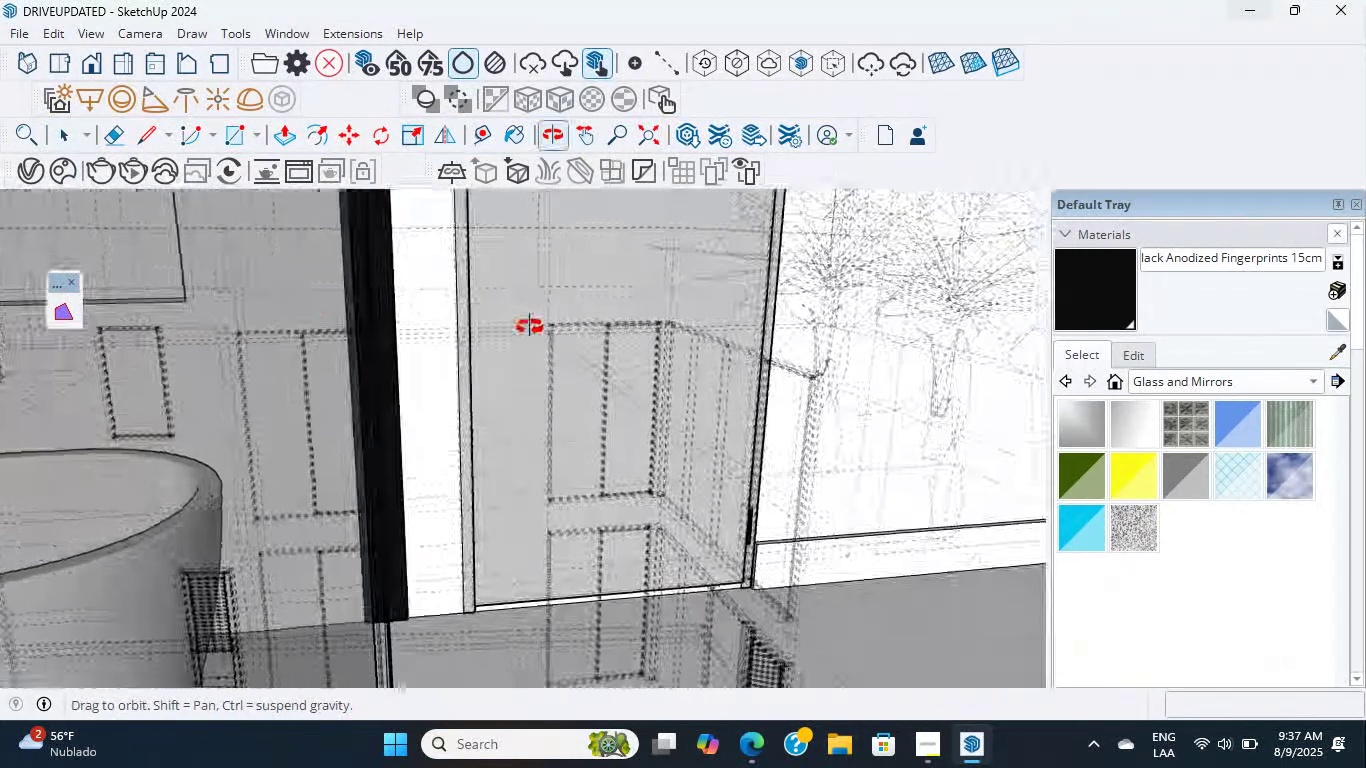 
hold_key(key=ShiftLeft, duration=1.93)
 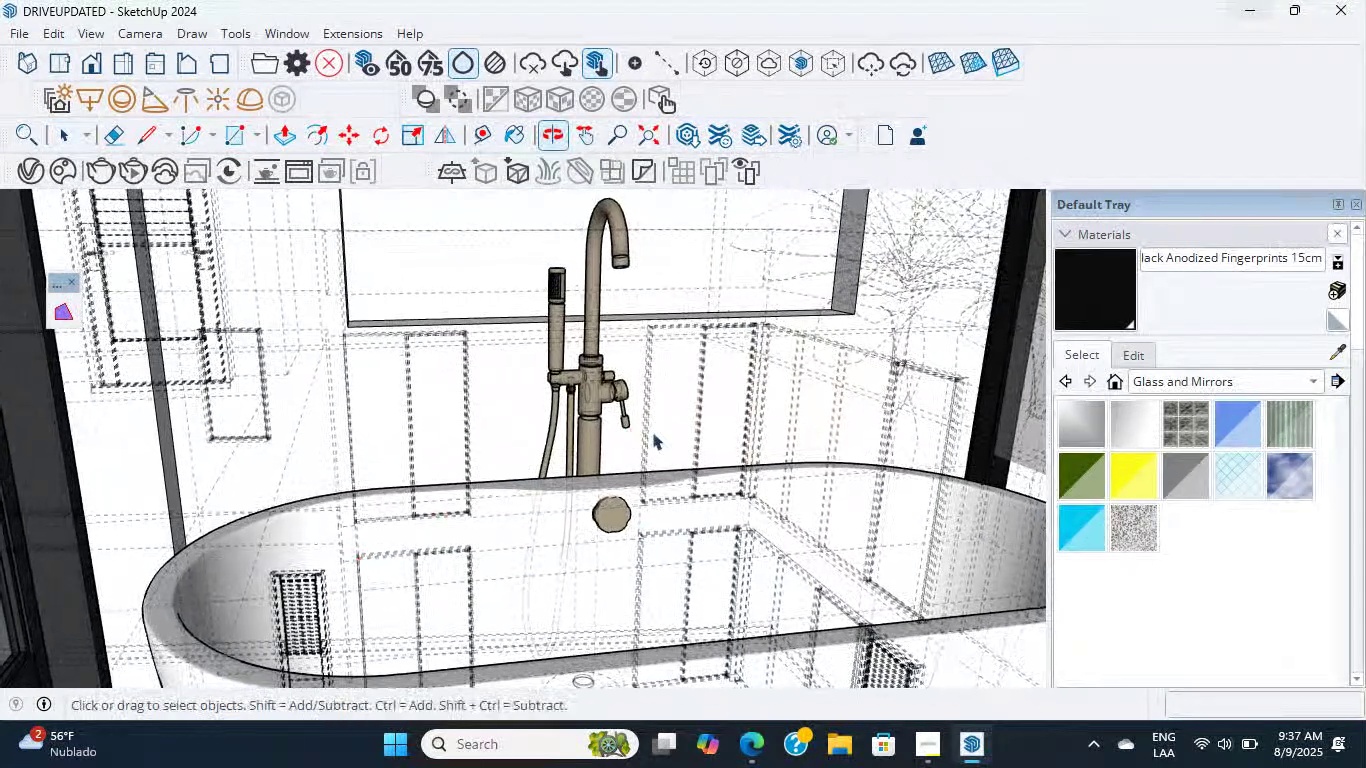 
scroll: coordinate [662, 516], scroll_direction: up, amount: 5.0
 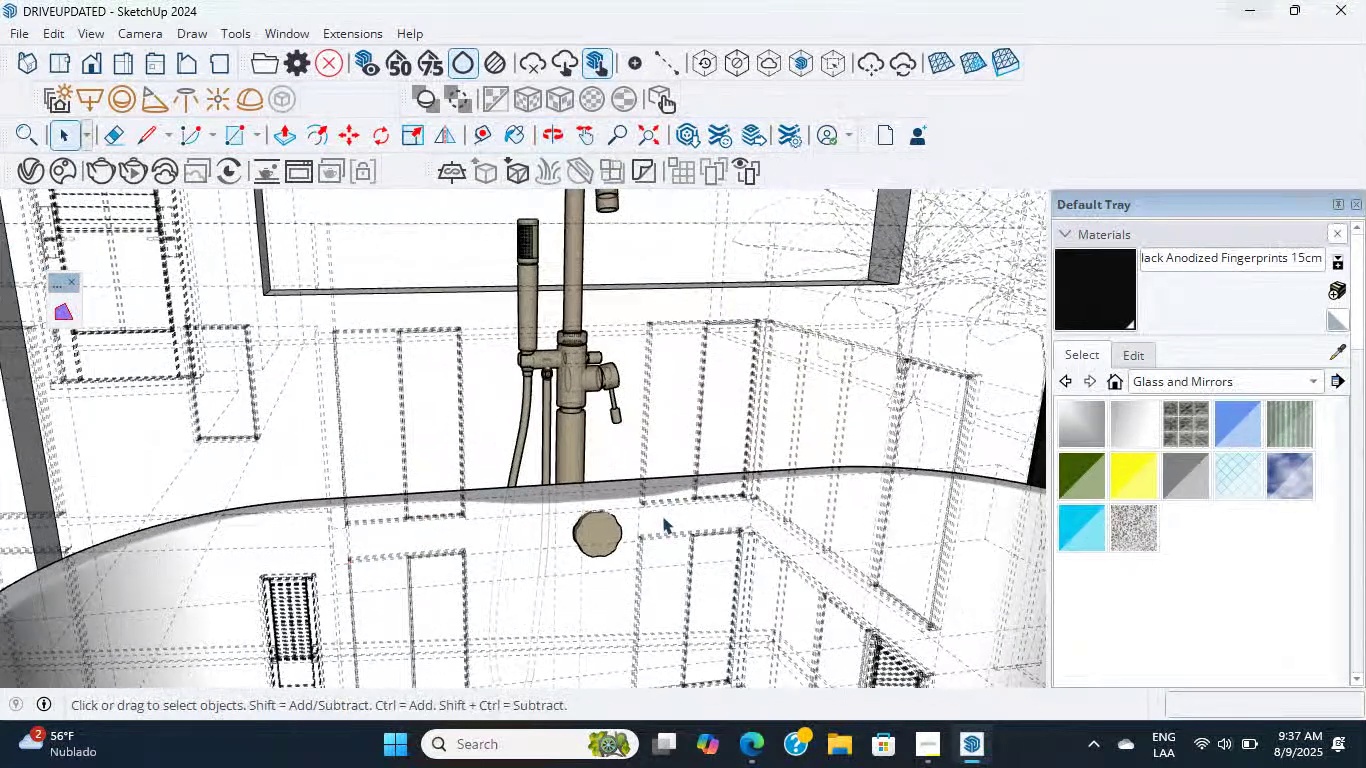 
hold_key(key=ShiftLeft, duration=0.53)
 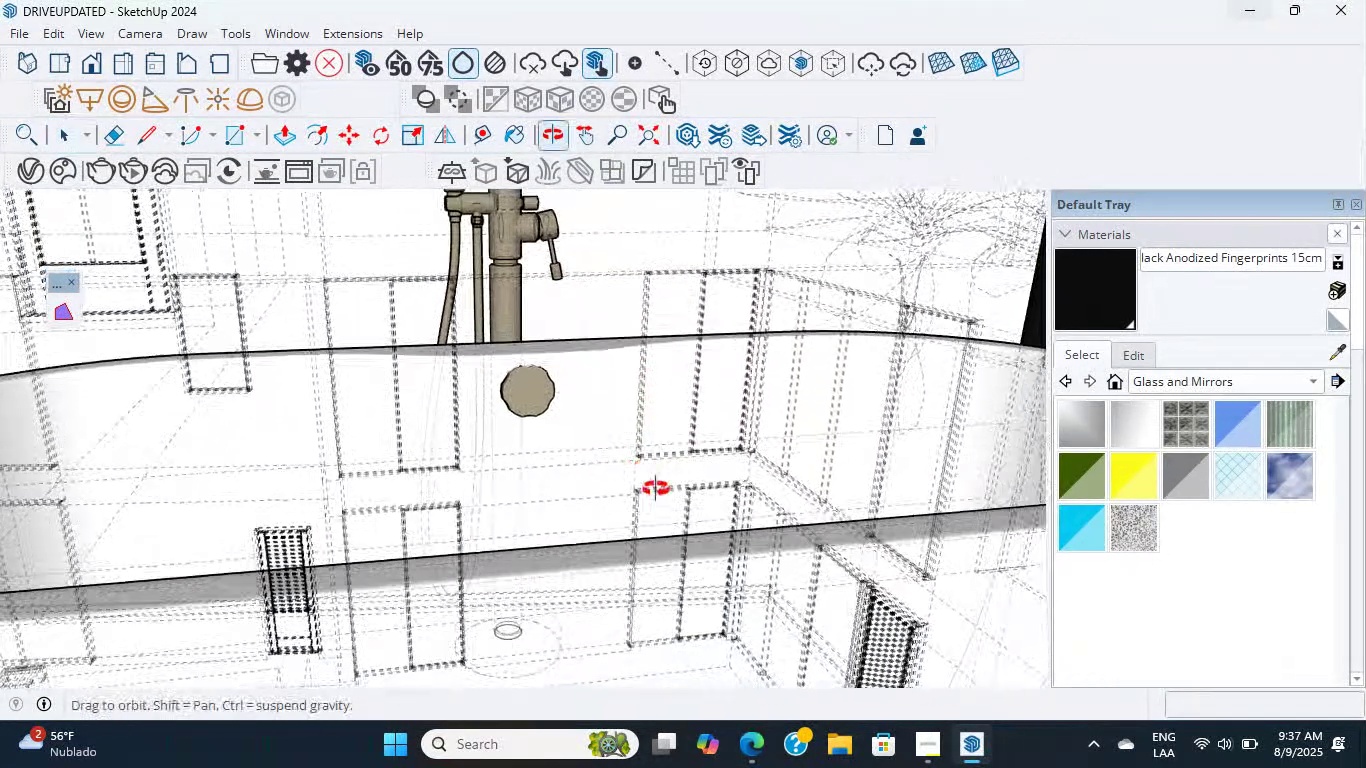 
scroll: coordinate [662, 507], scroll_direction: up, amount: 1.0
 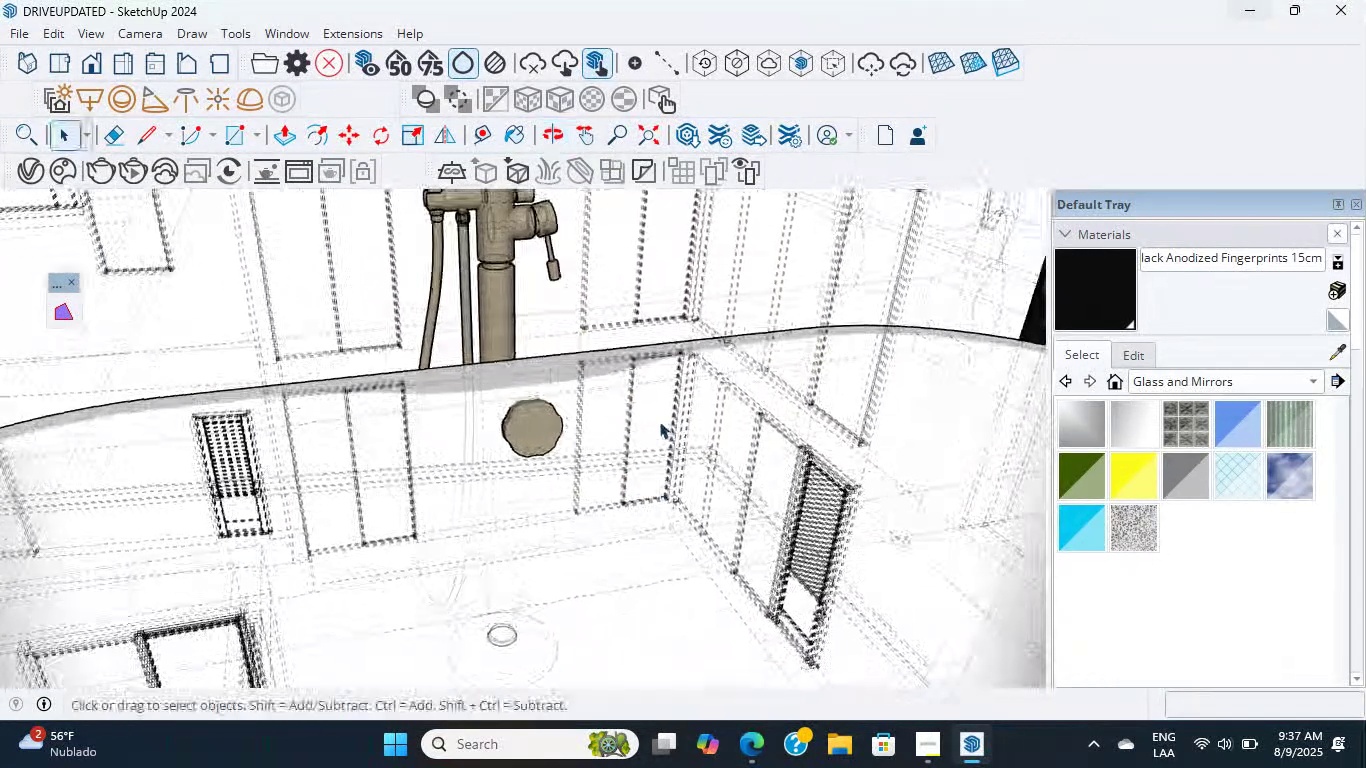 
left_click([659, 421])
 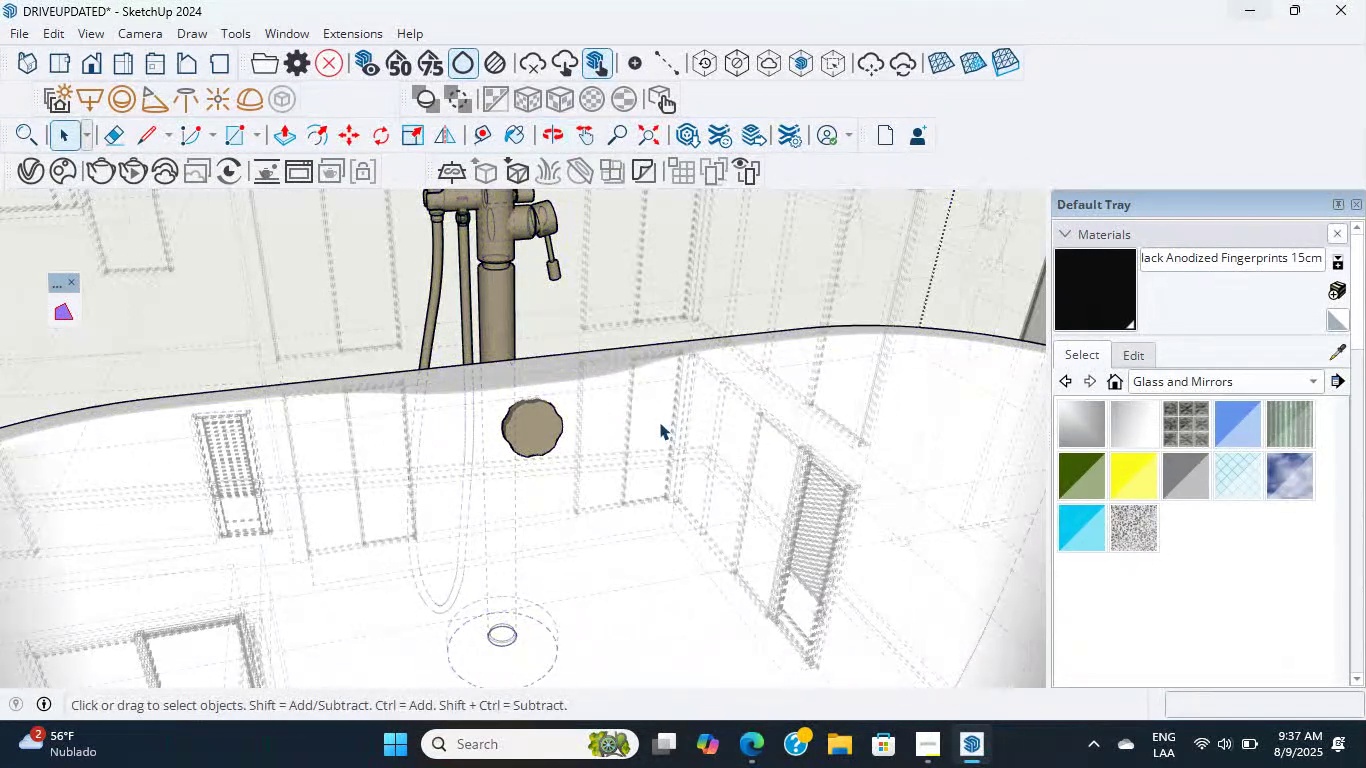 
triple_click([659, 422])
 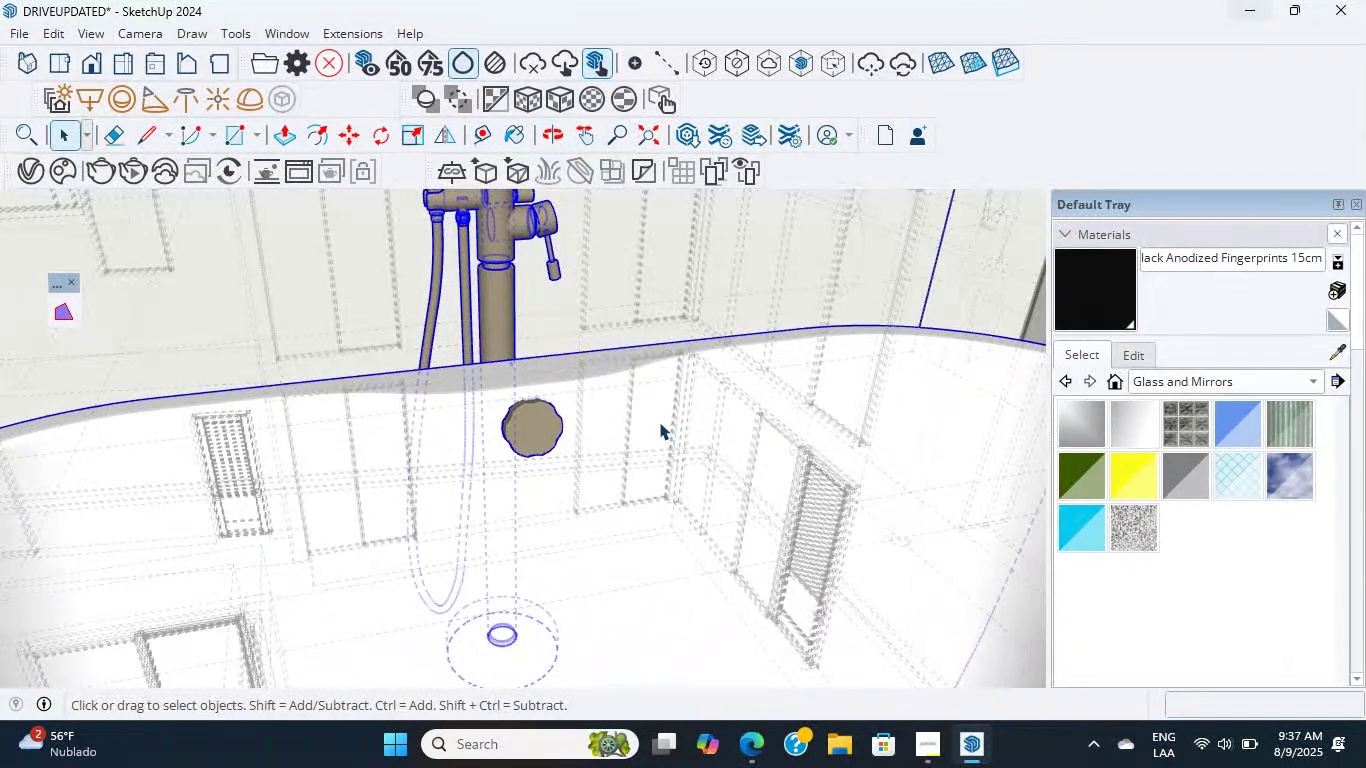 
triple_click([659, 422])
 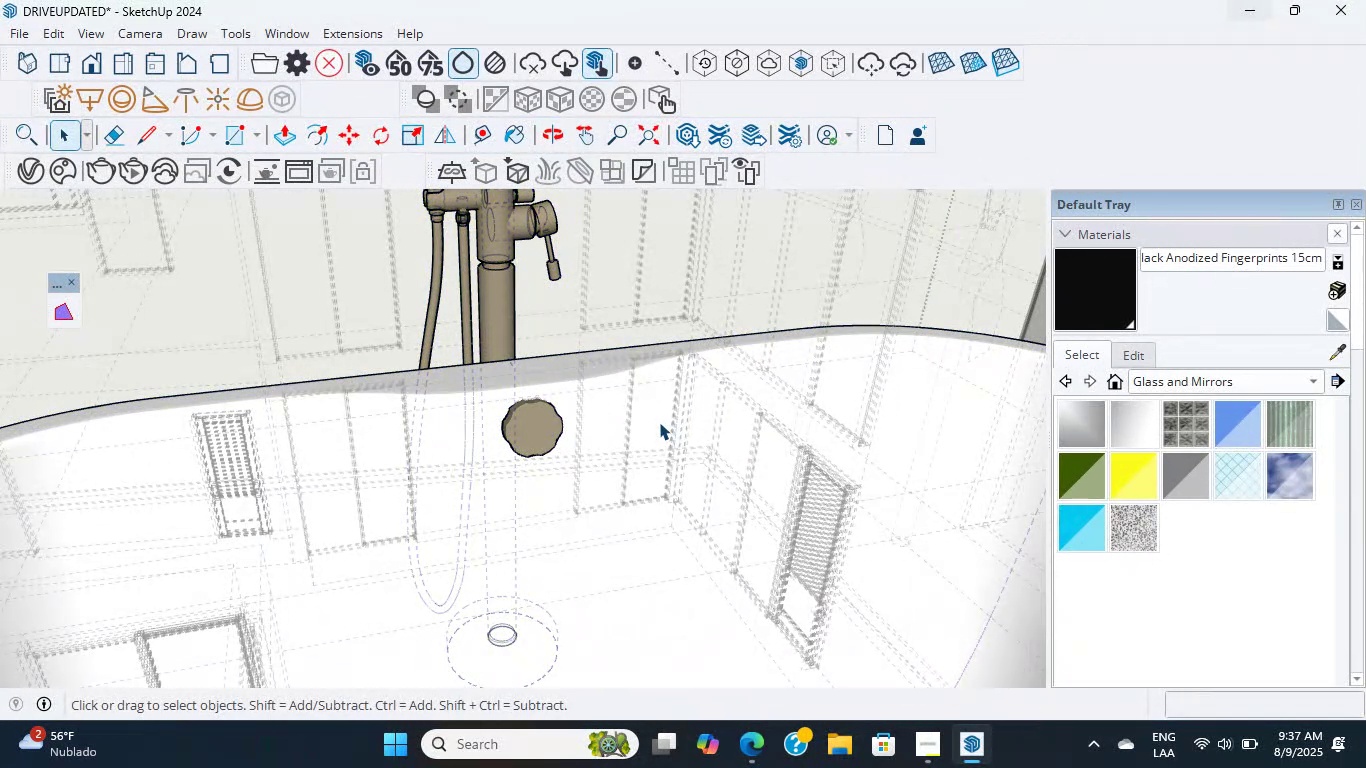 
triple_click([659, 422])
 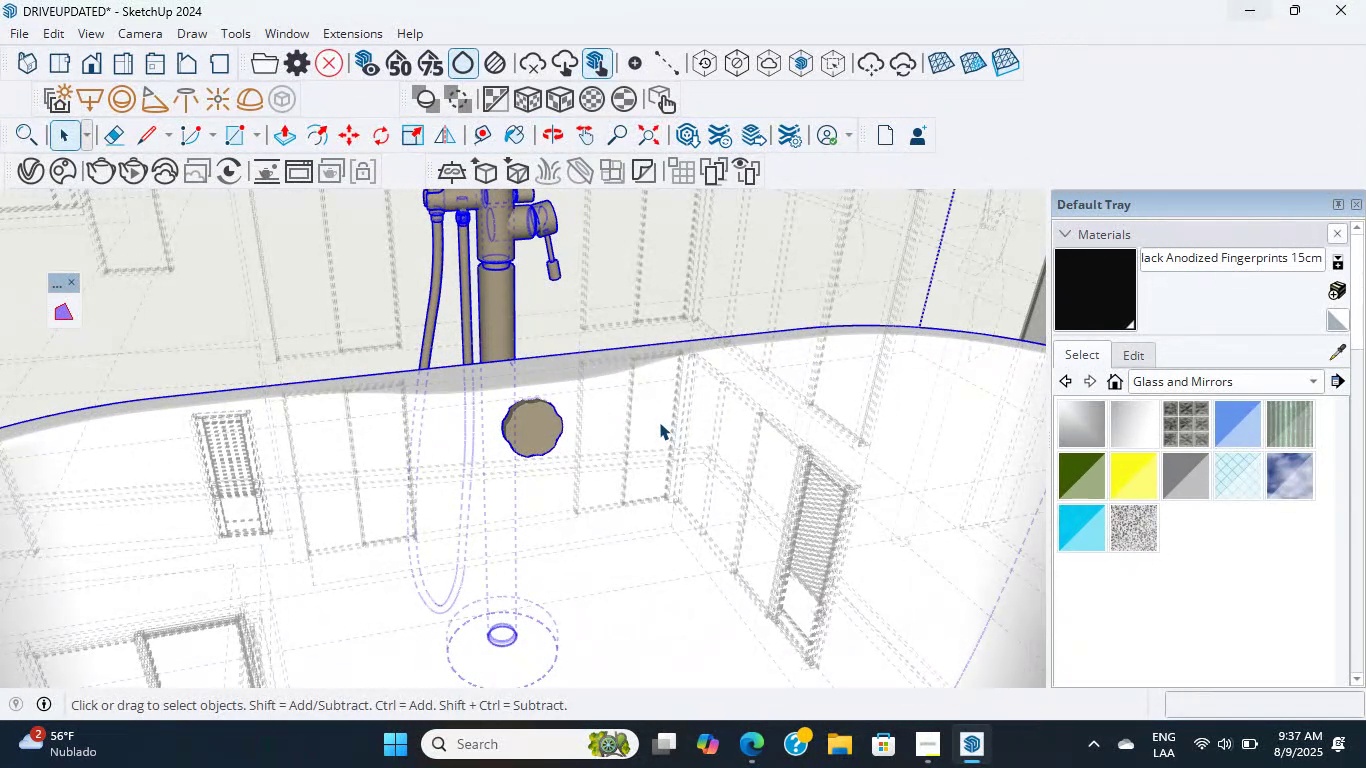 
triple_click([659, 422])
 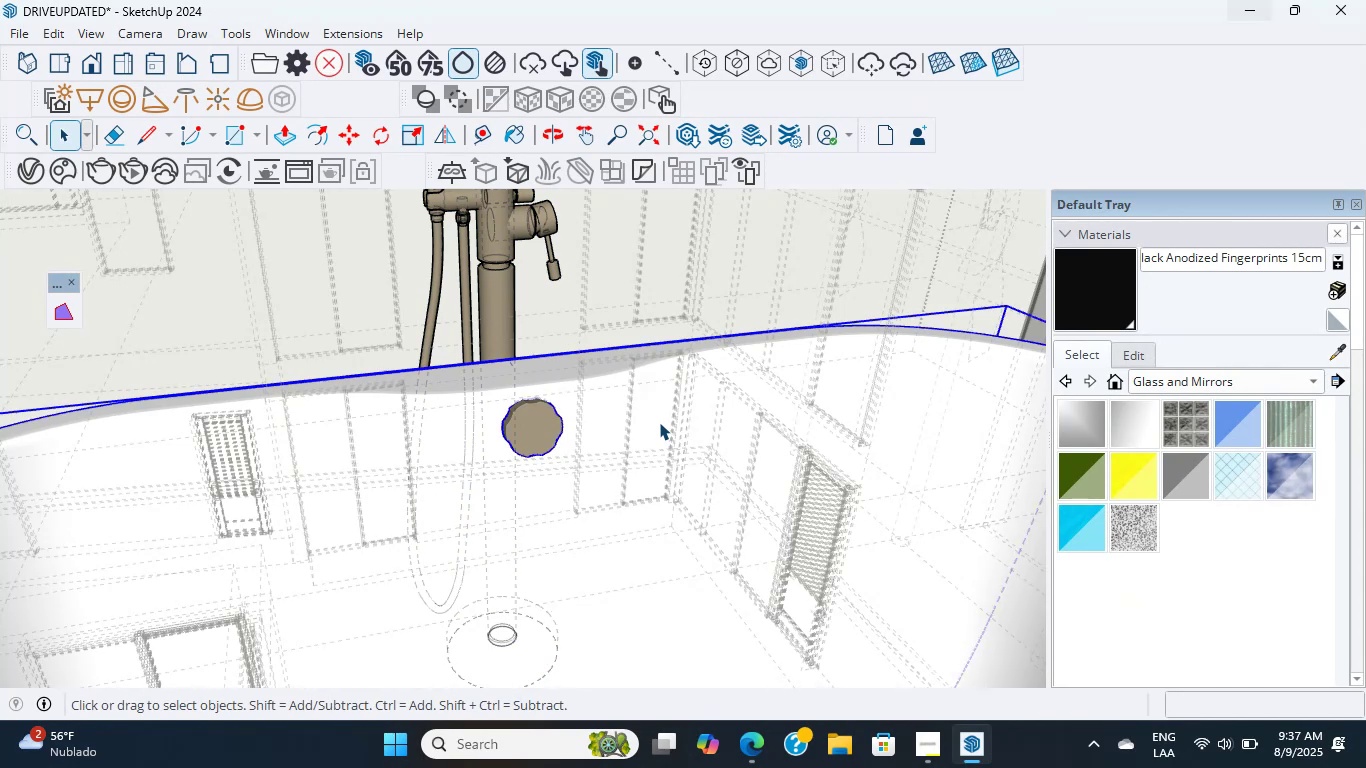 
triple_click([659, 422])
 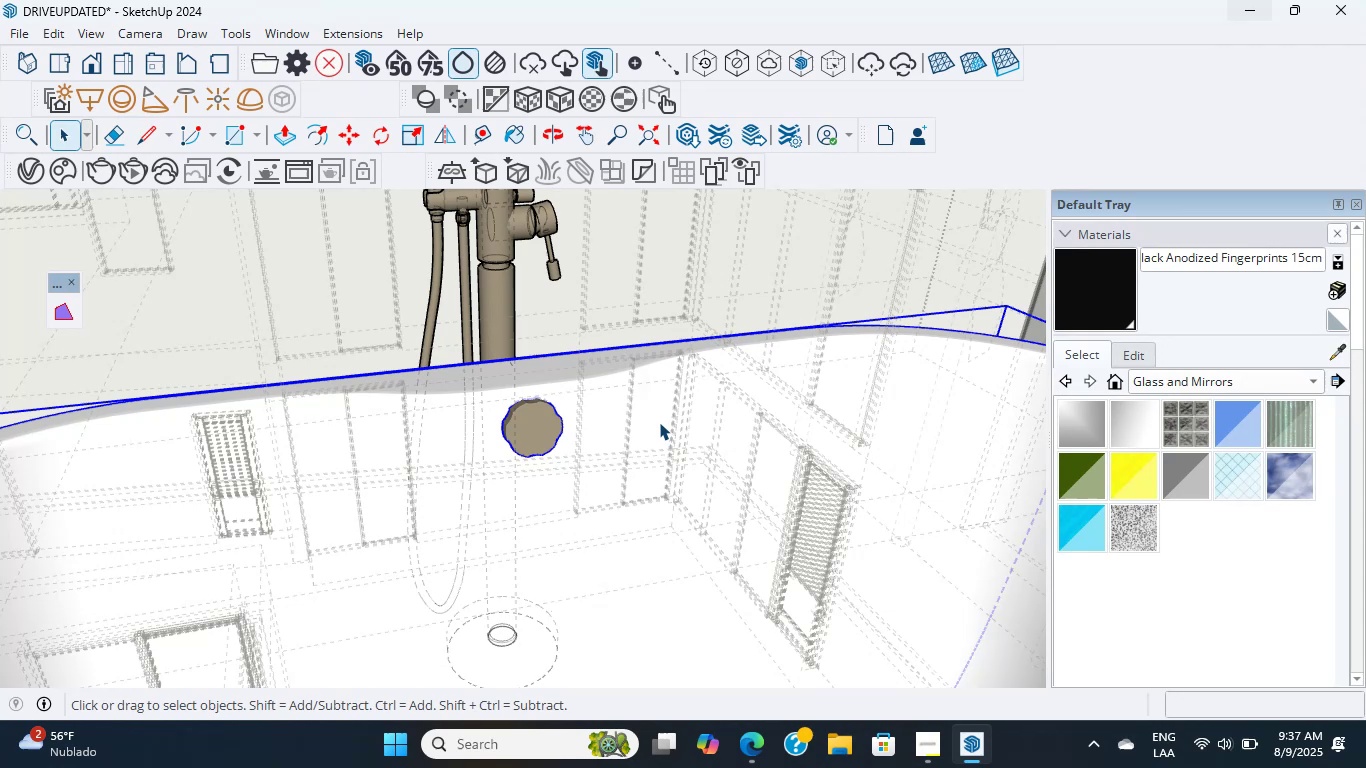 
wait(34.91)
 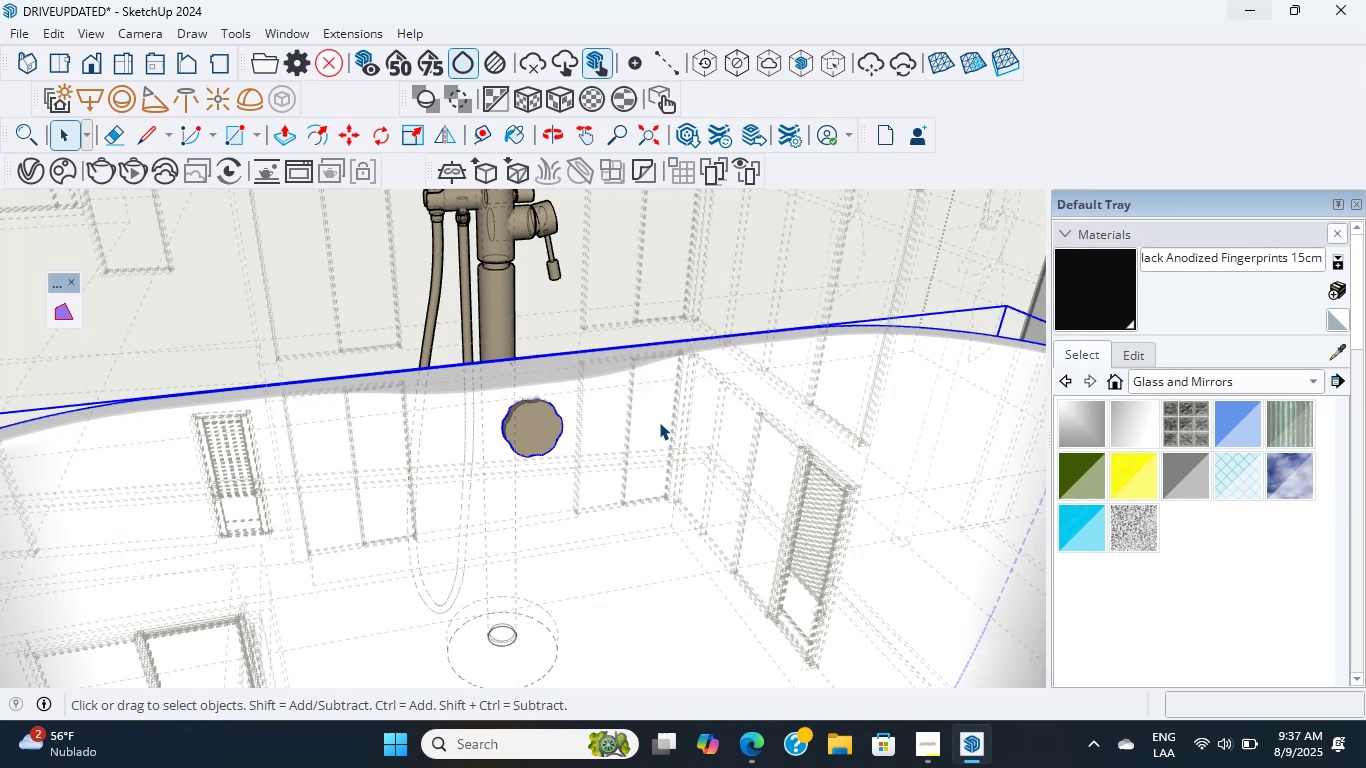 
scroll: coordinate [662, 426], scroll_direction: up, amount: 2.0
 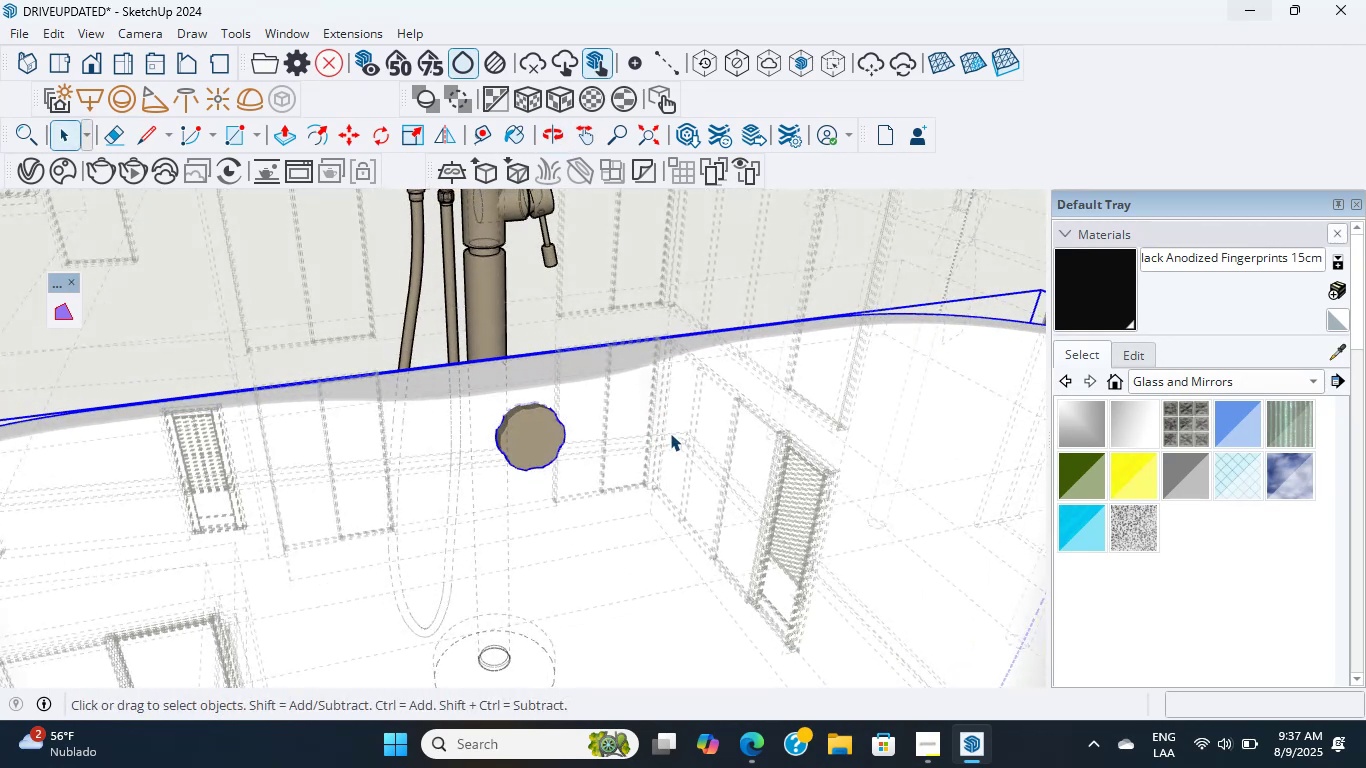 
scroll: coordinate [711, 401], scroll_direction: down, amount: 3.0
 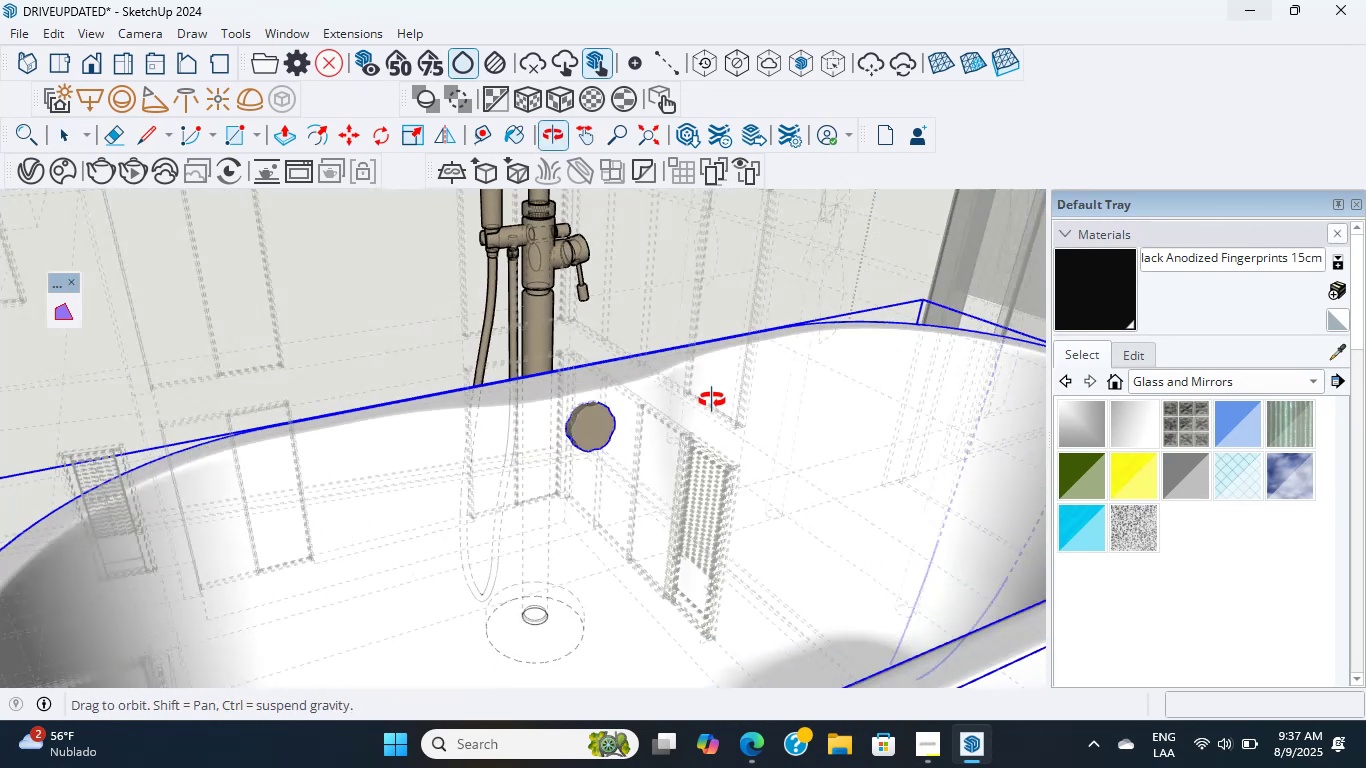 
hold_key(key=ShiftLeft, duration=0.62)
 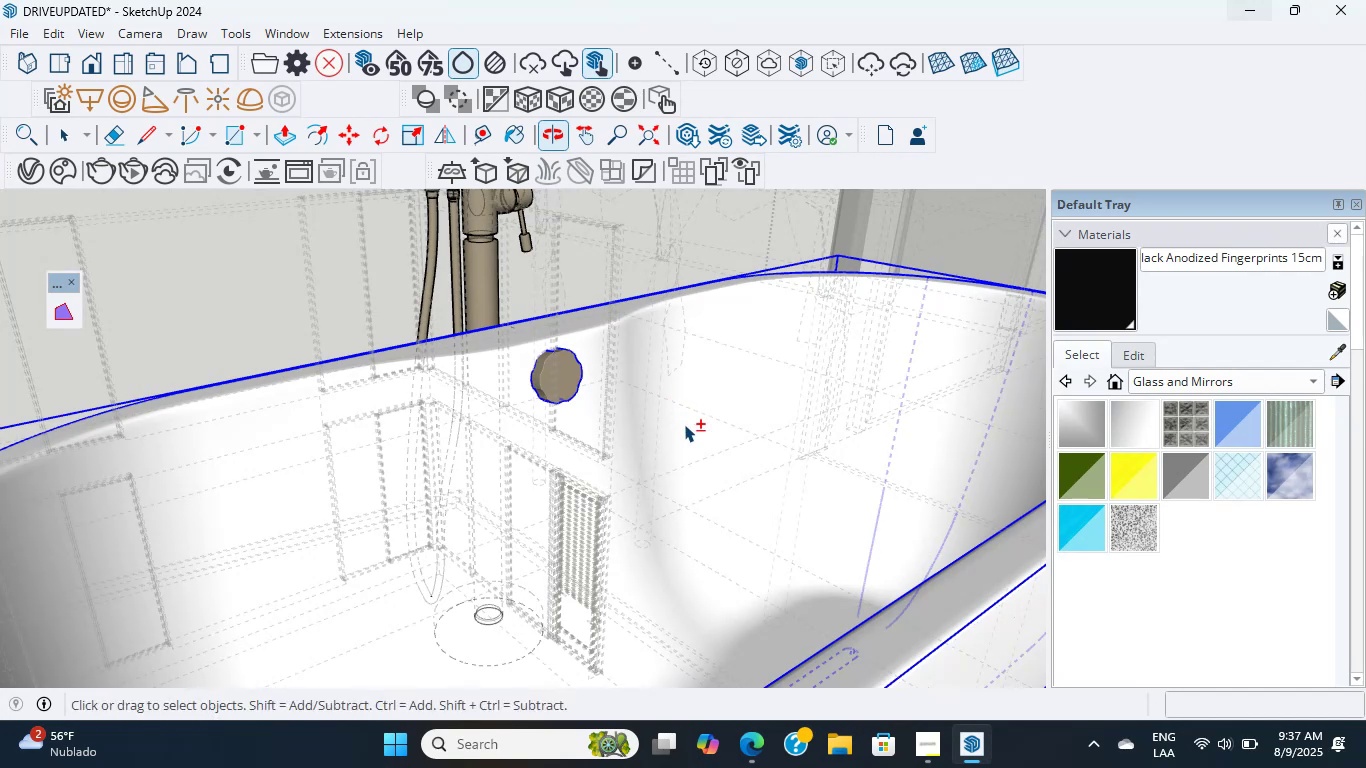 
scroll: coordinate [684, 431], scroll_direction: up, amount: 1.0
 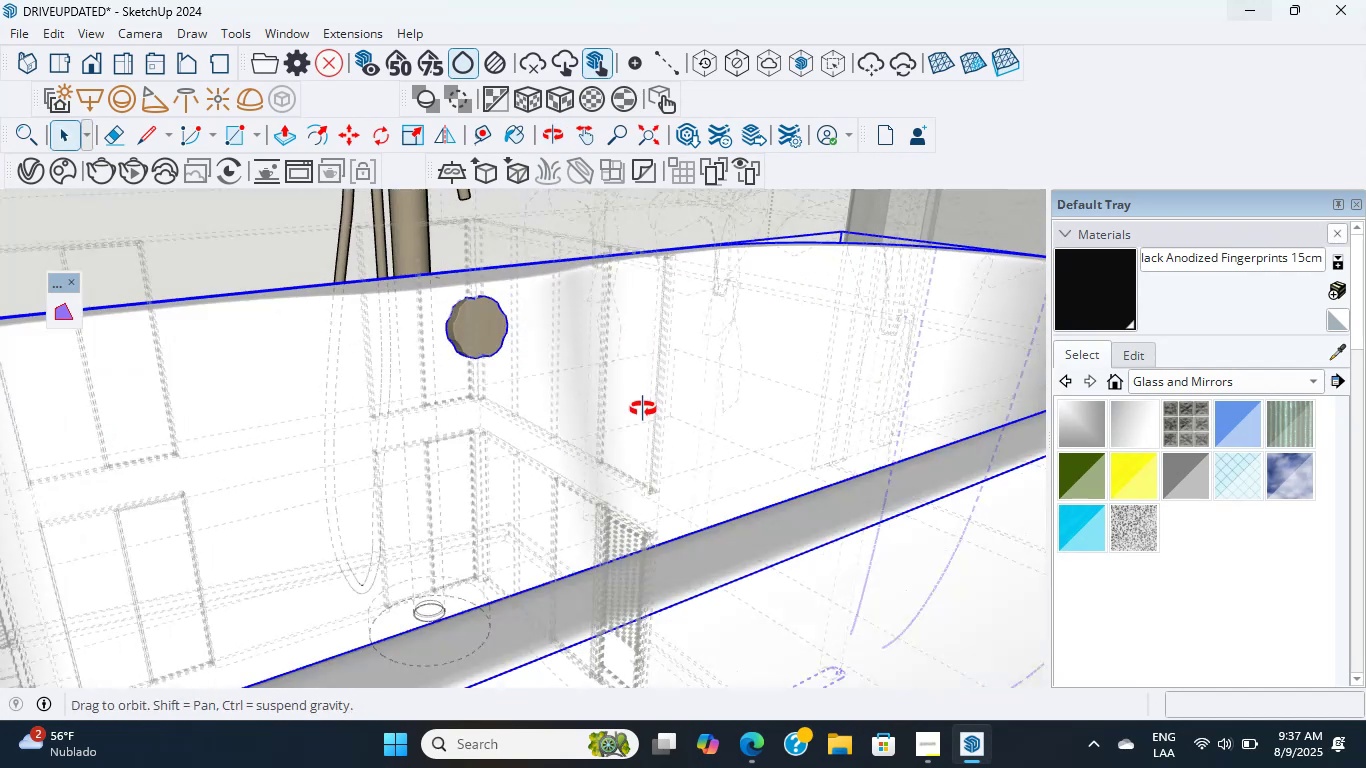 
hold_key(key=ShiftLeft, duration=0.46)
 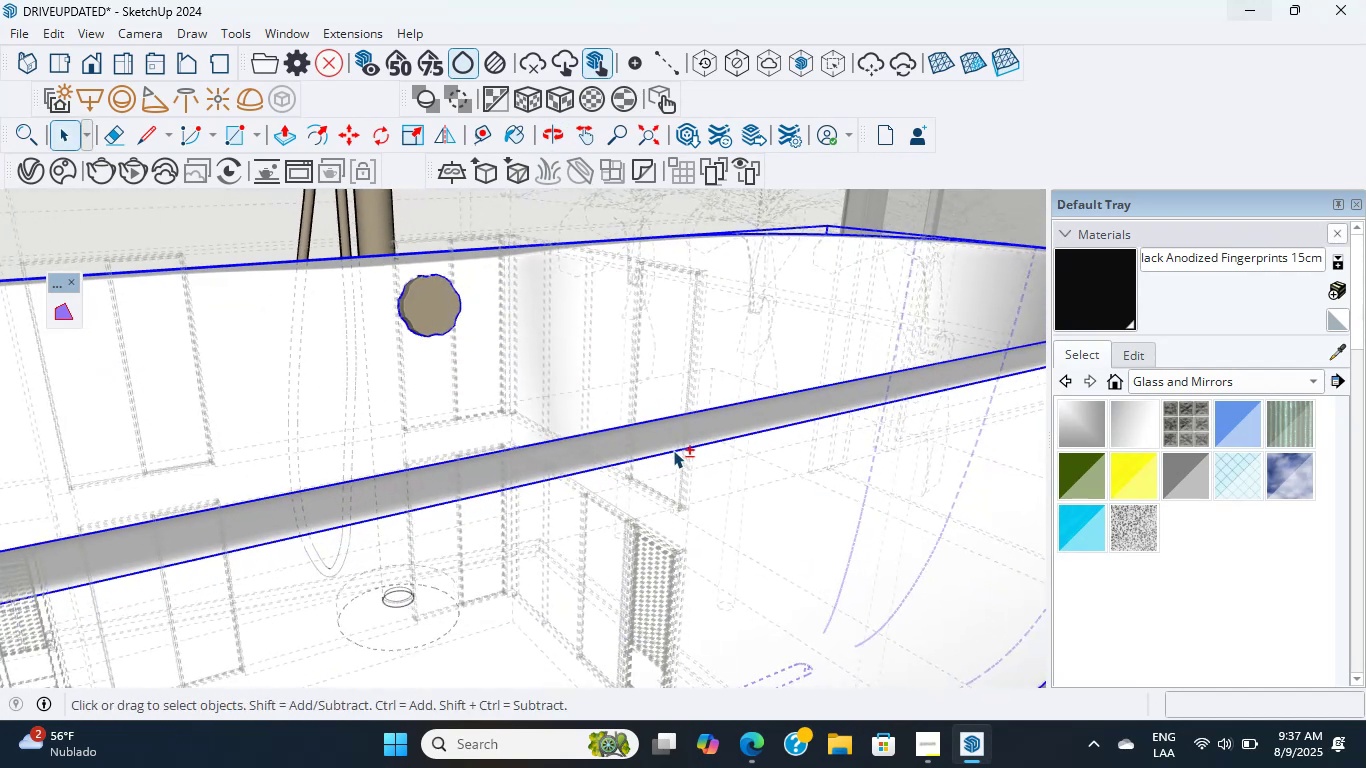 
scroll: coordinate [668, 489], scroll_direction: down, amount: 5.0
 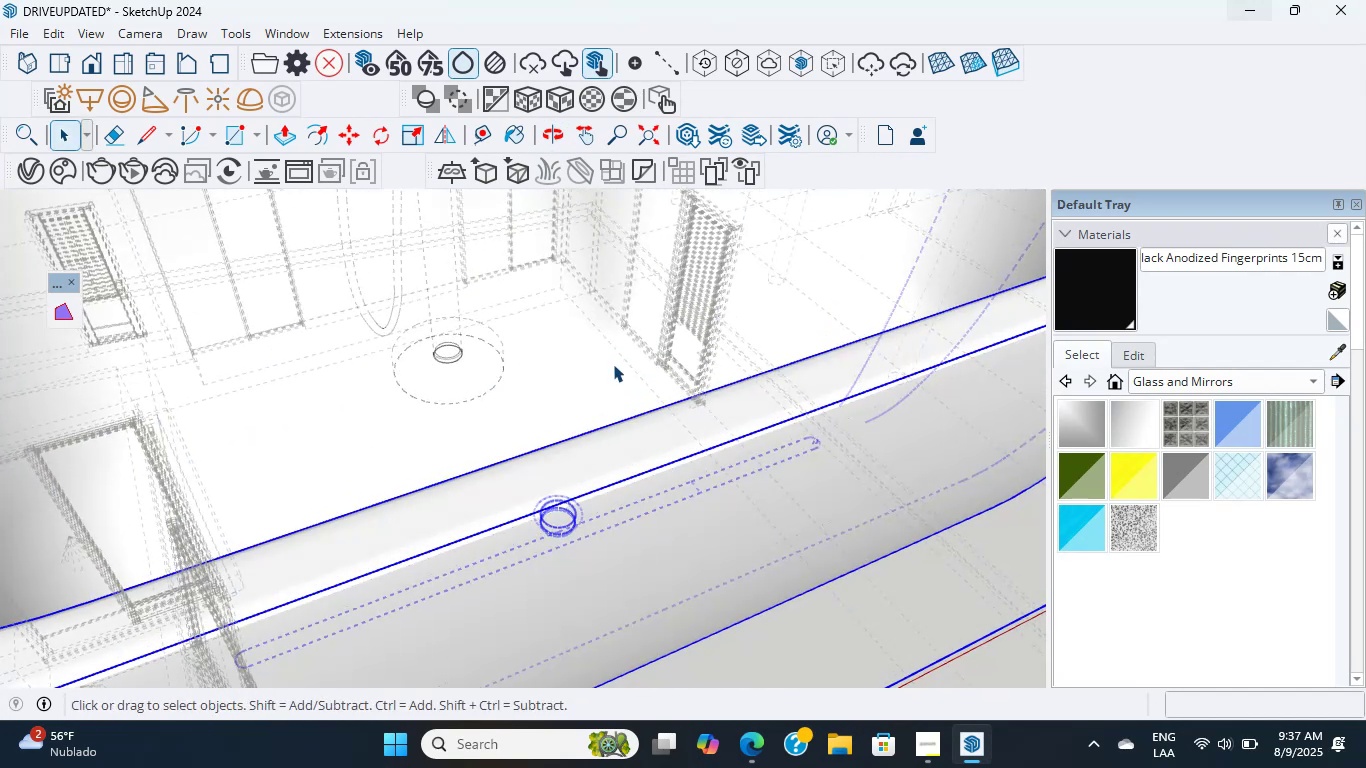 
triple_click([749, 228])
 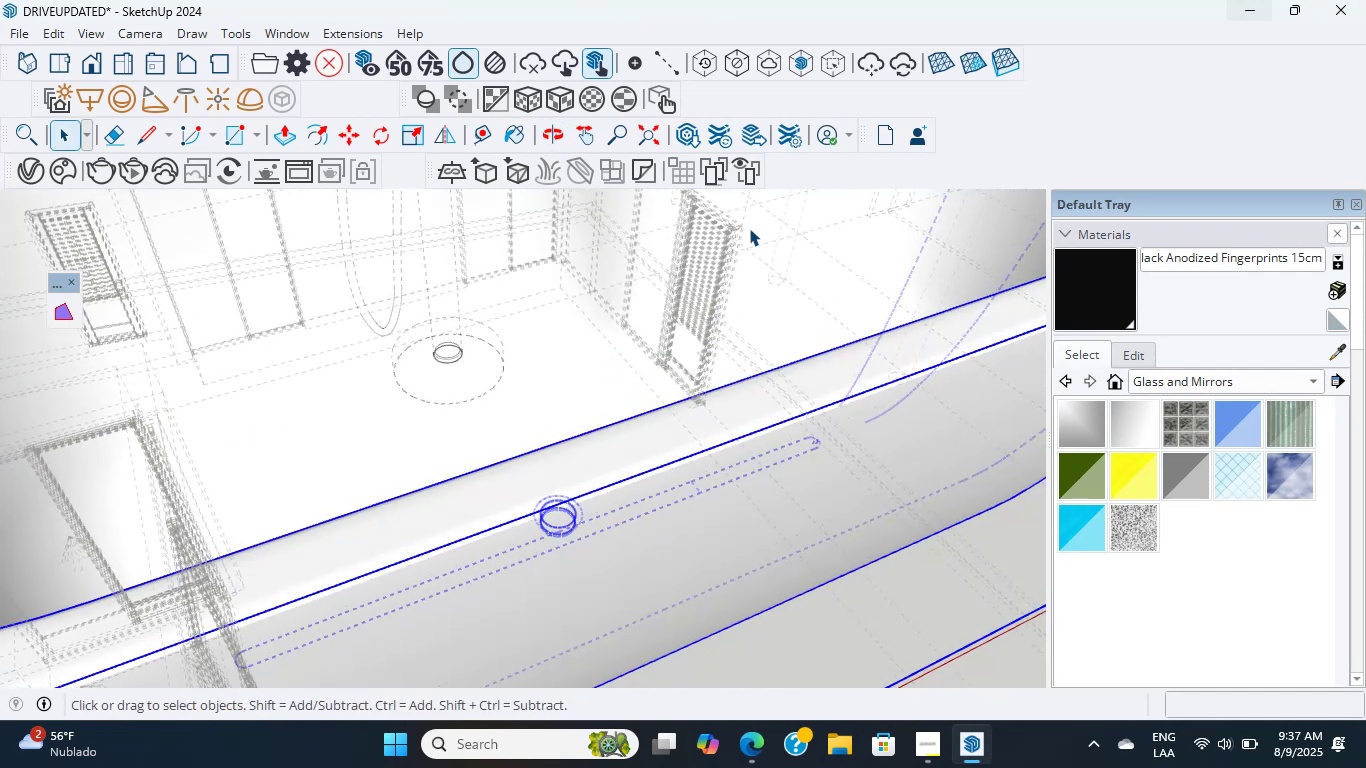 
triple_click([749, 228])
 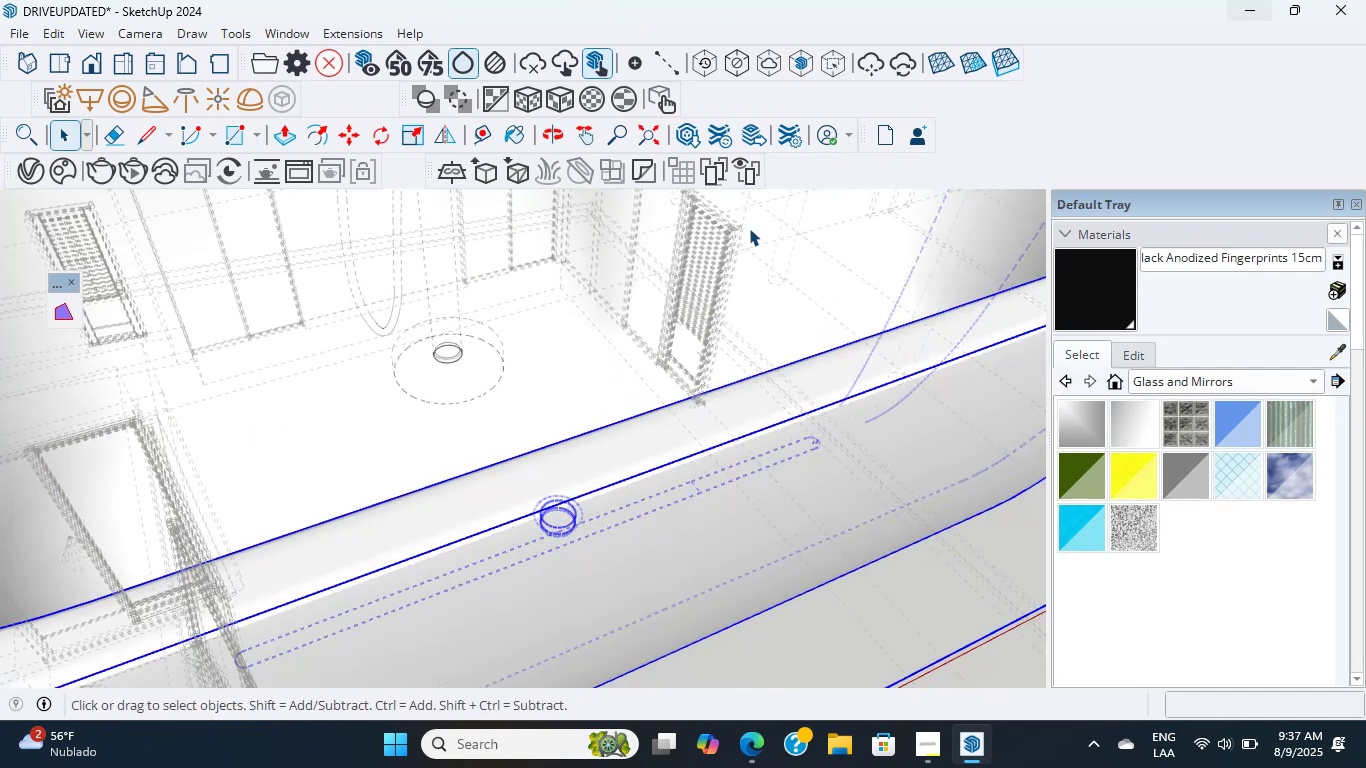 
triple_click([749, 228])
 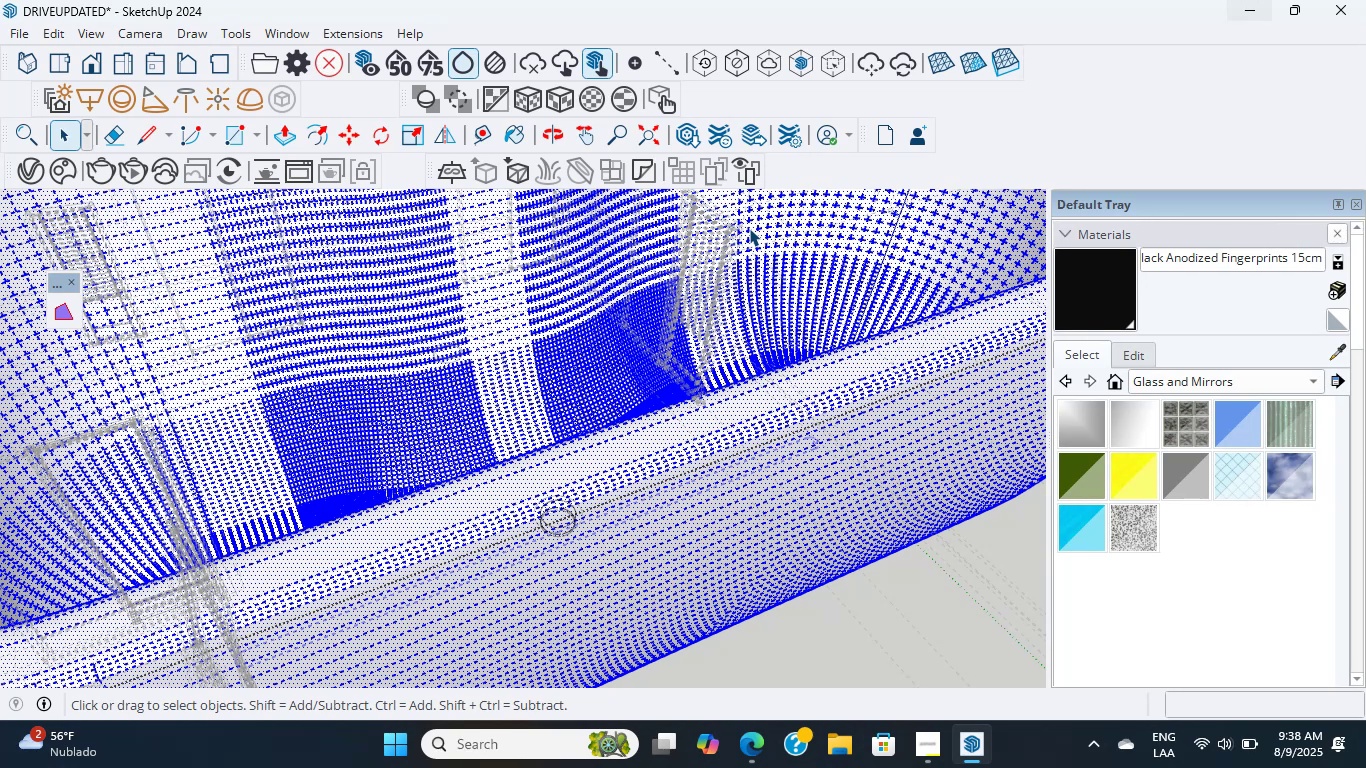 
wait(19.89)
 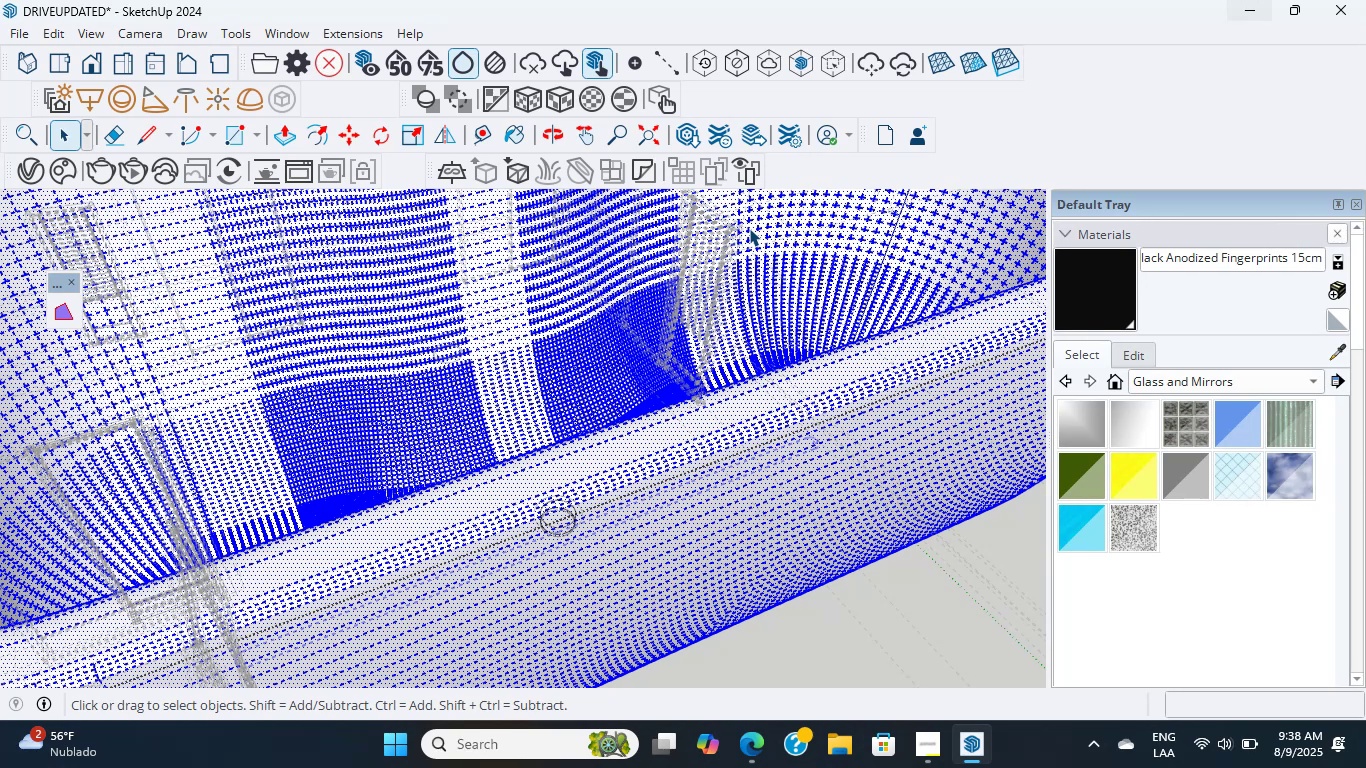 
scroll: coordinate [695, 320], scroll_direction: none, amount: 0.0
 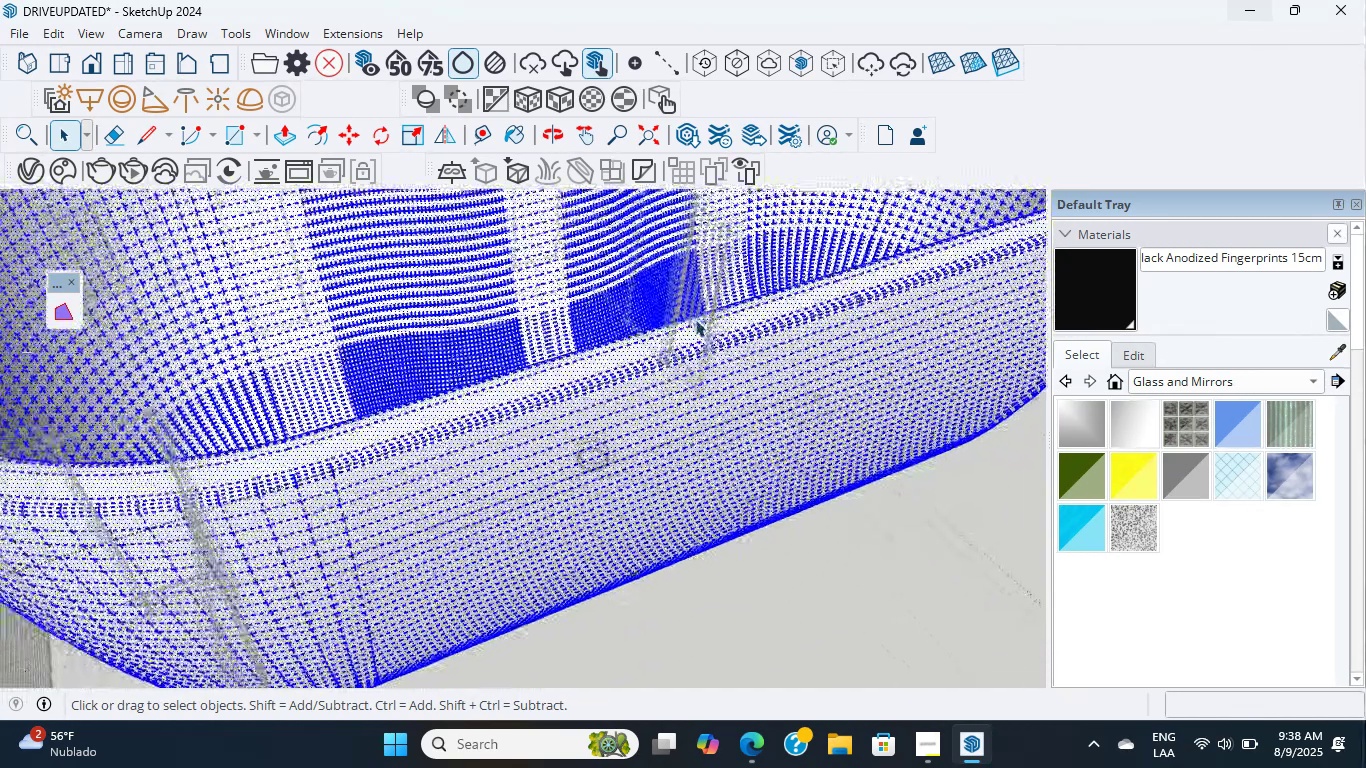 
hold_key(key=ShiftLeft, duration=0.42)
 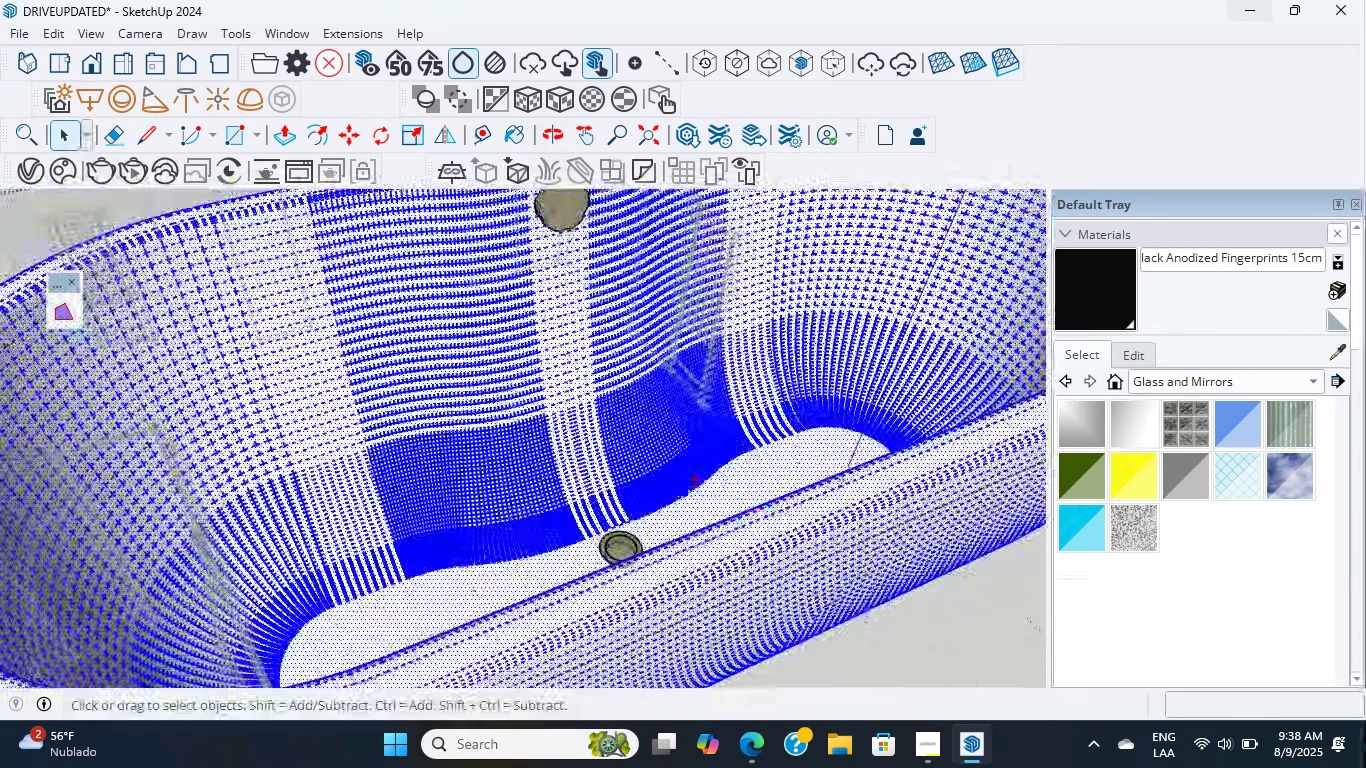 
scroll: coordinate [594, 386], scroll_direction: up, amount: 3.0
 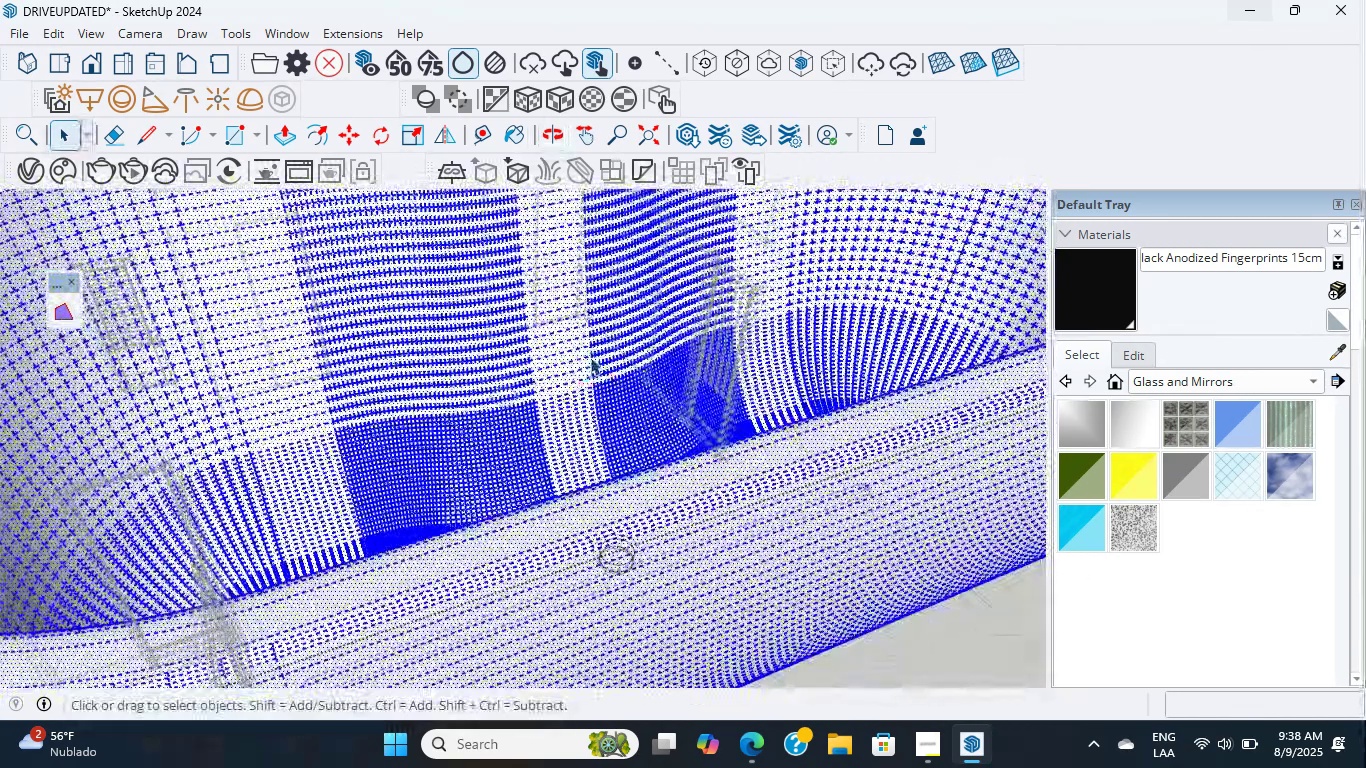 
hold_key(key=ShiftLeft, duration=0.65)
scroll: coordinate [681, 599], scroll_direction: up, amount: 13.0
 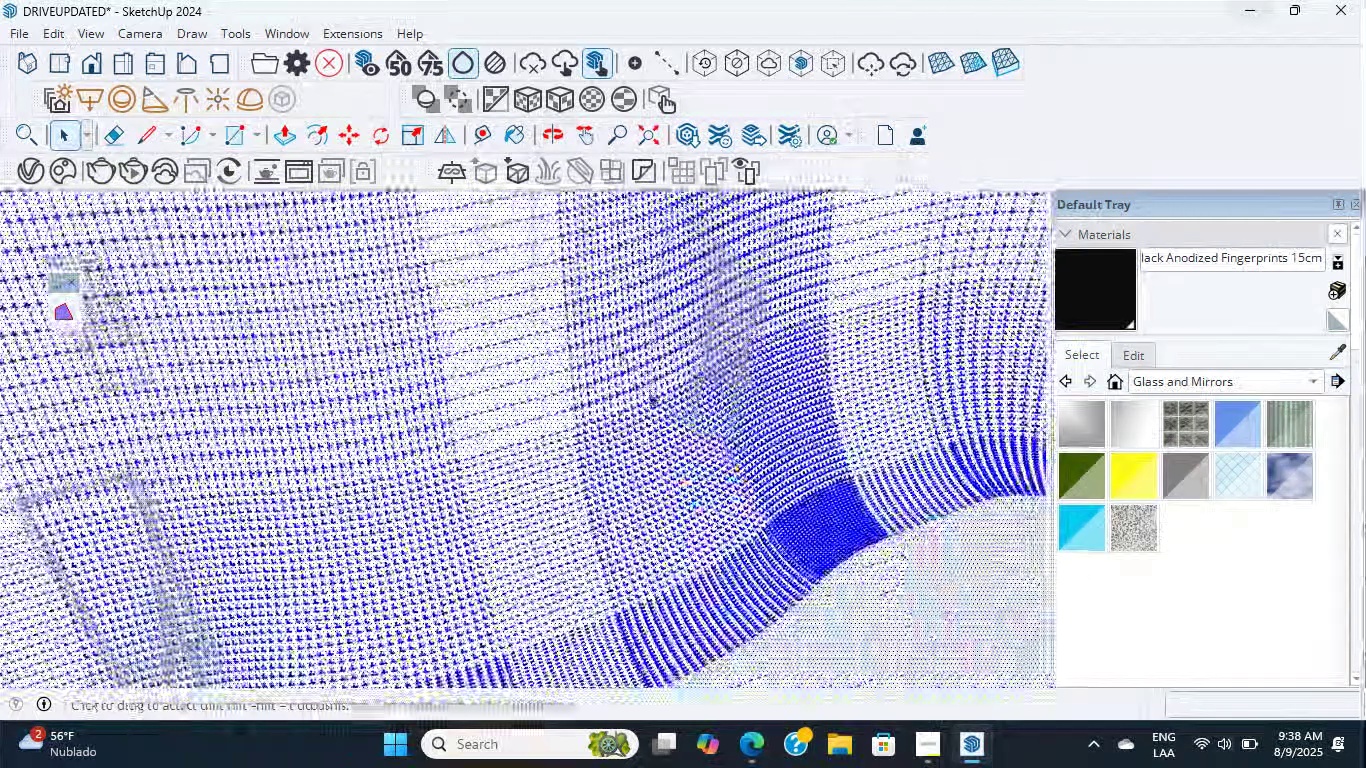 
hold_key(key=ShiftLeft, duration=0.41)
 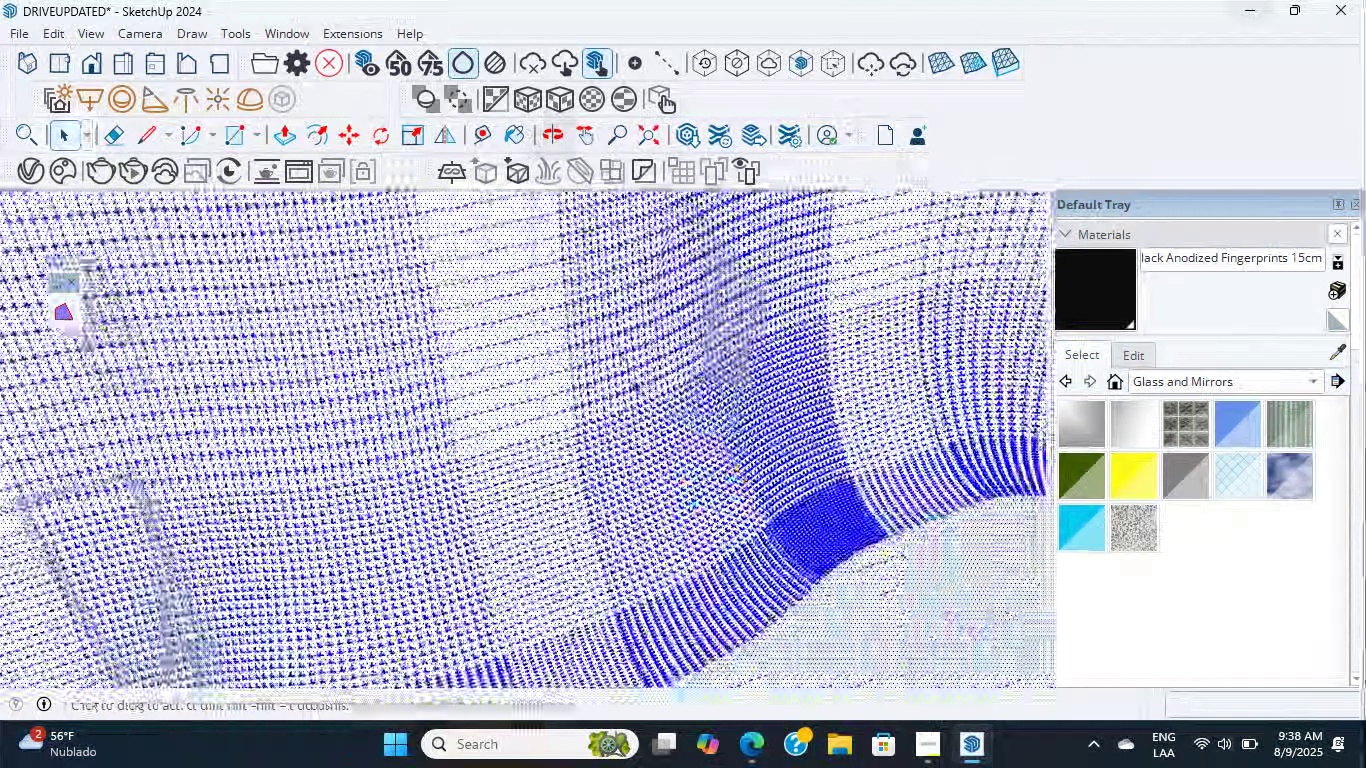 
scroll: coordinate [691, 414], scroll_direction: up, amount: 7.0
 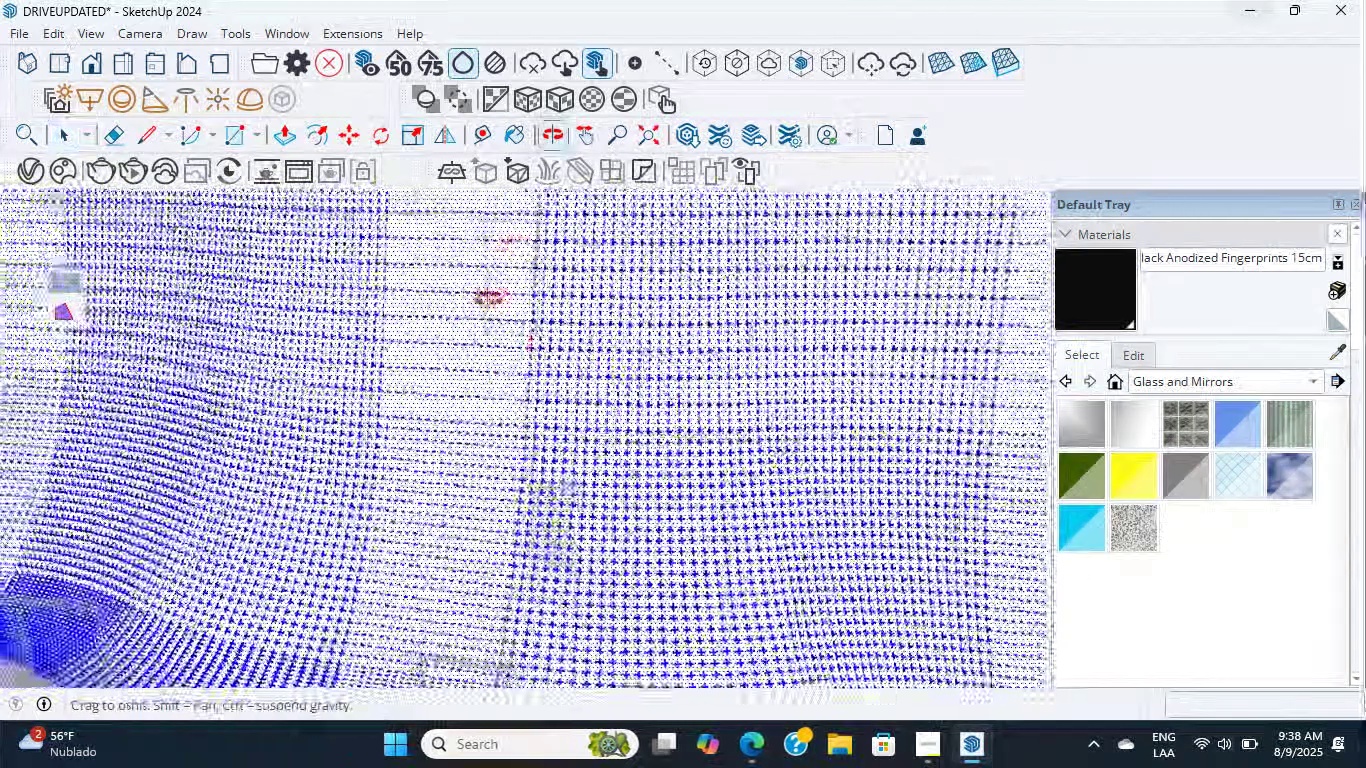 
hold_key(key=ShiftLeft, duration=7.54)
scroll: coordinate [732, 504], scroll_direction: up, amount: 17.0
 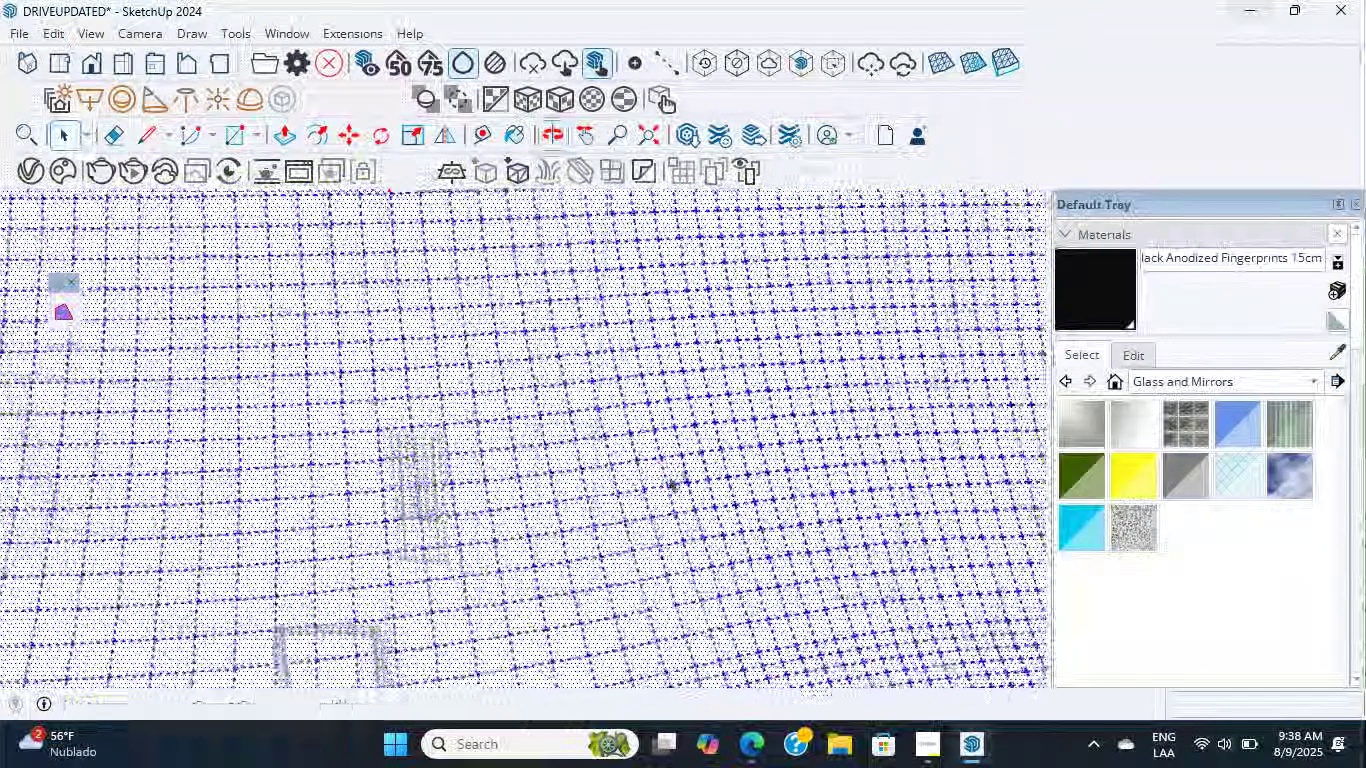 
scroll: coordinate [699, 283], scroll_direction: down, amount: 13.0
 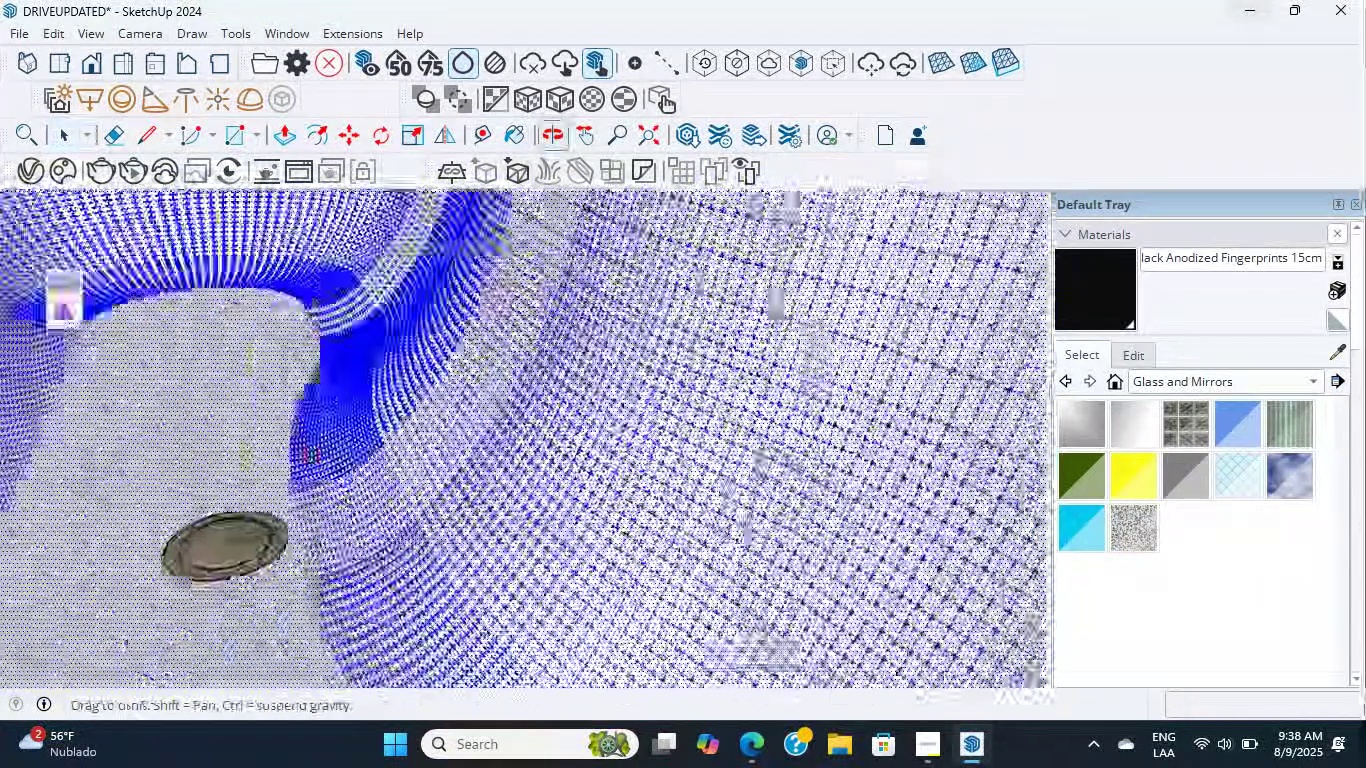 
key(Shift+ShiftLeft)
 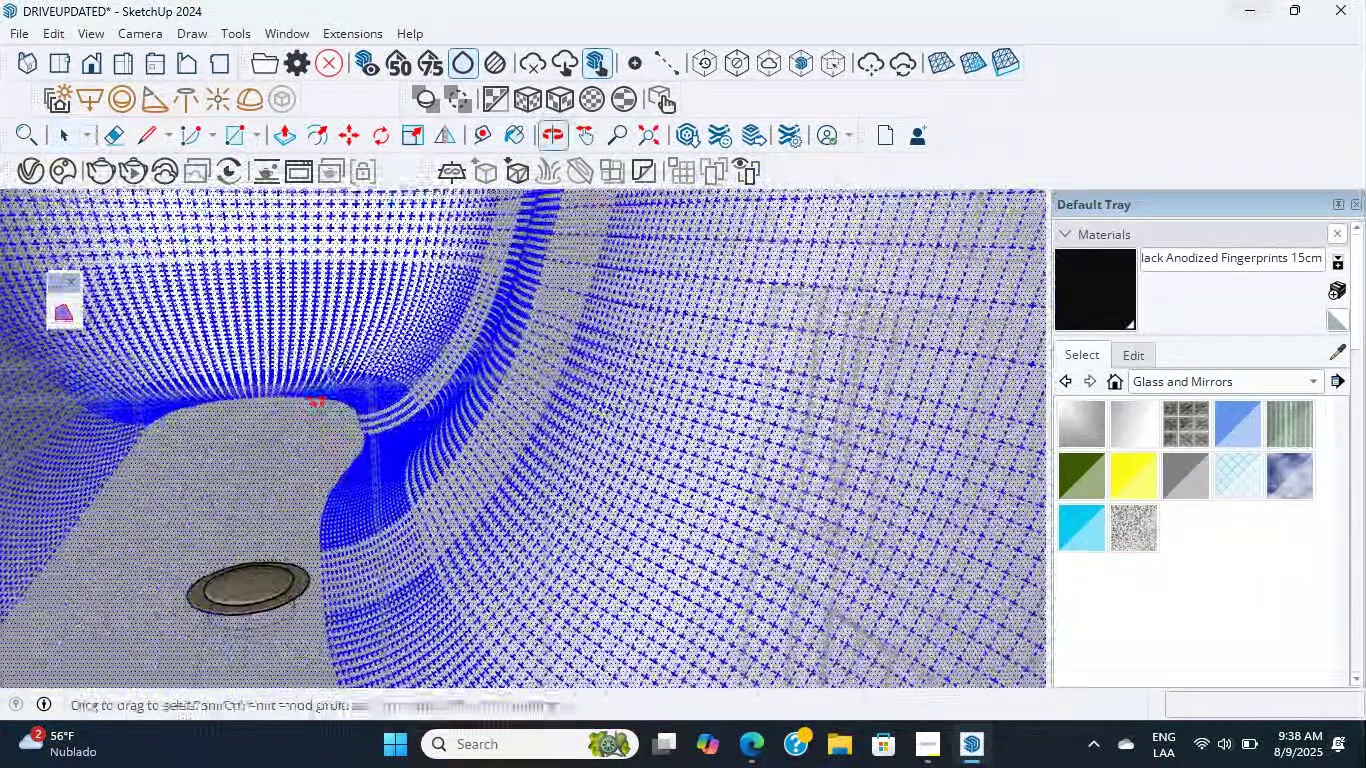 
scroll: coordinate [717, 396], scroll_direction: up, amount: 27.0
 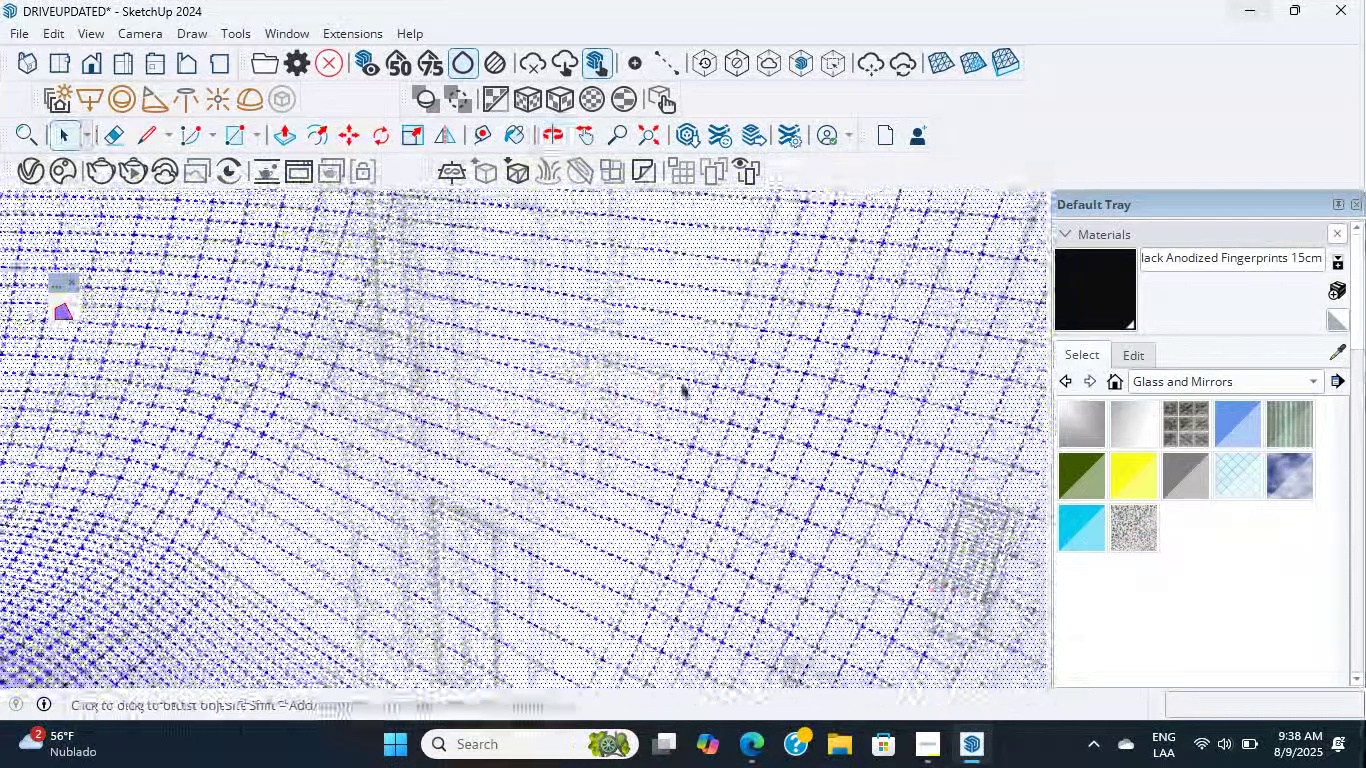 
hold_key(key=ShiftLeft, duration=0.57)
 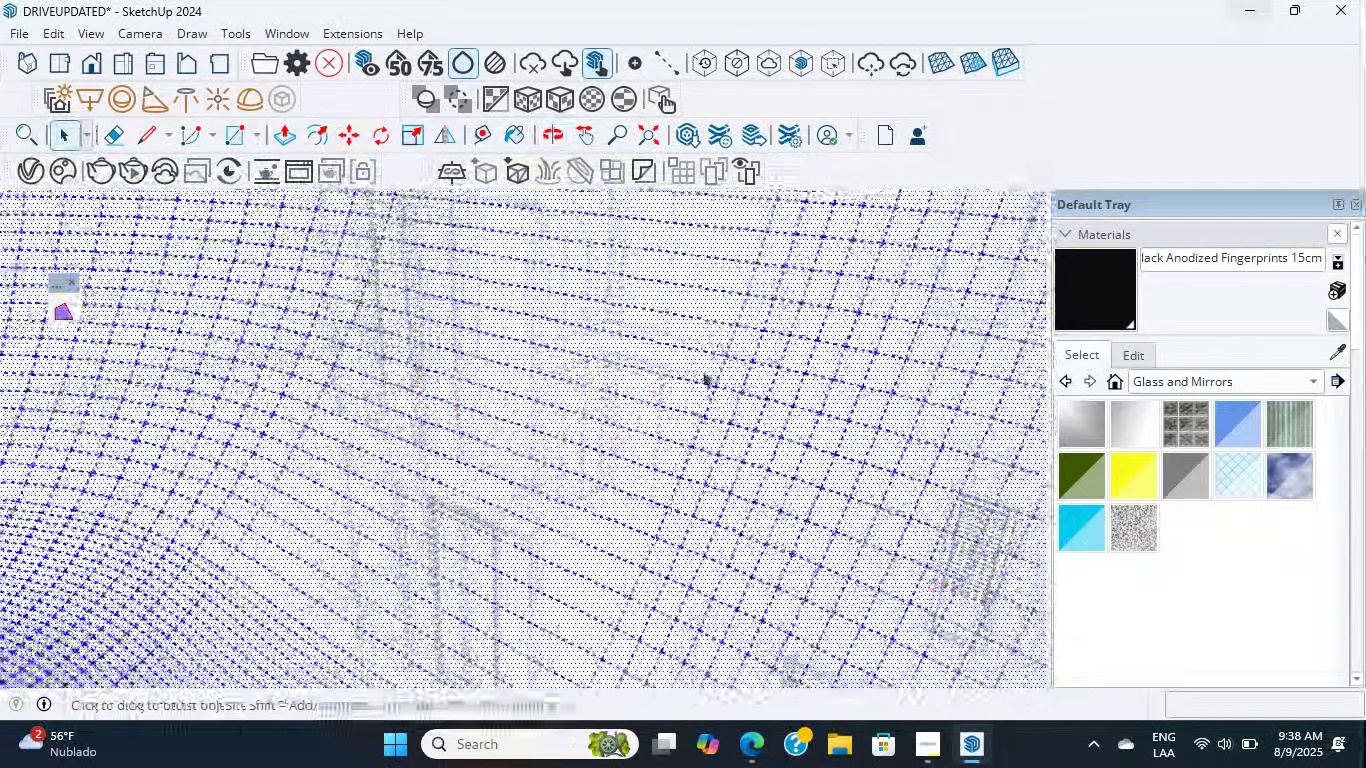 
hold_key(key=ShiftLeft, duration=0.51)
 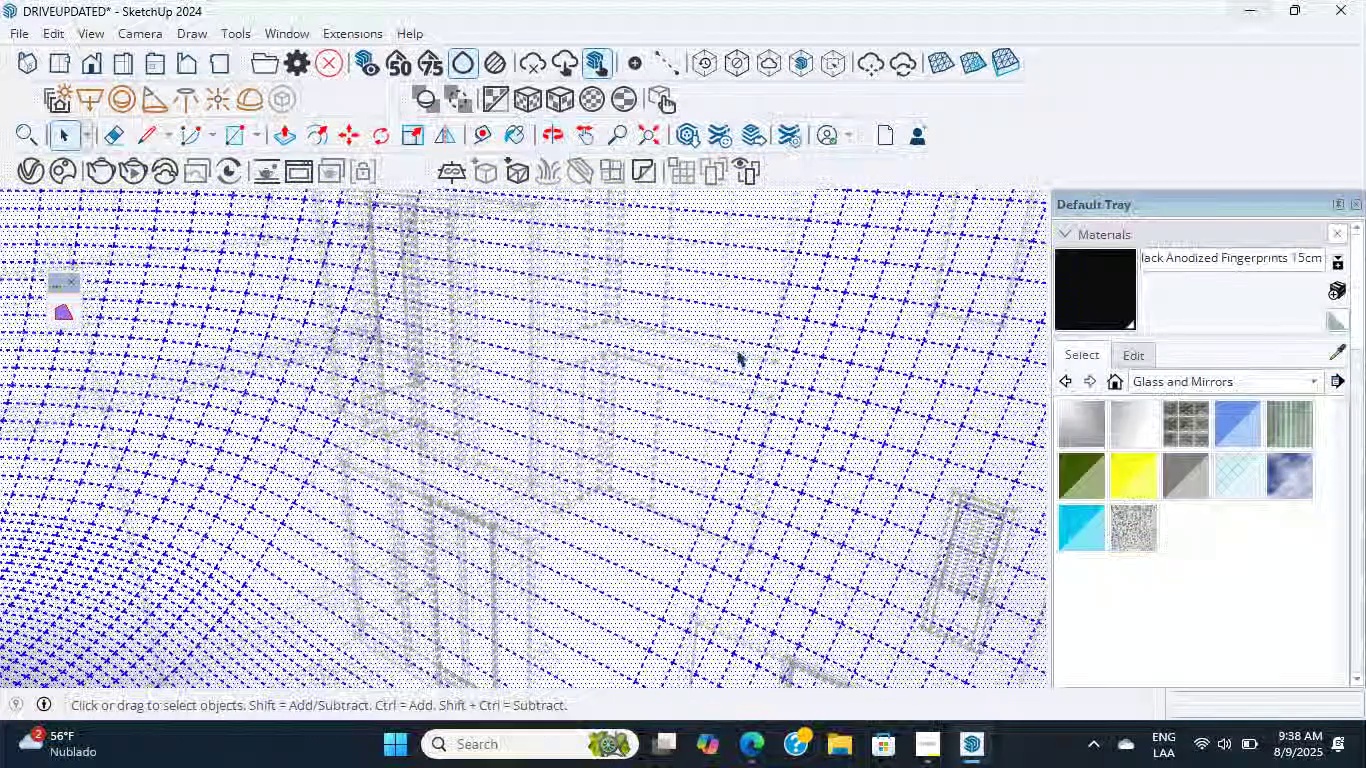 
hold_key(key=ShiftLeft, duration=2.01)
scroll: coordinate [653, 505], scroll_direction: down, amount: 10.0
 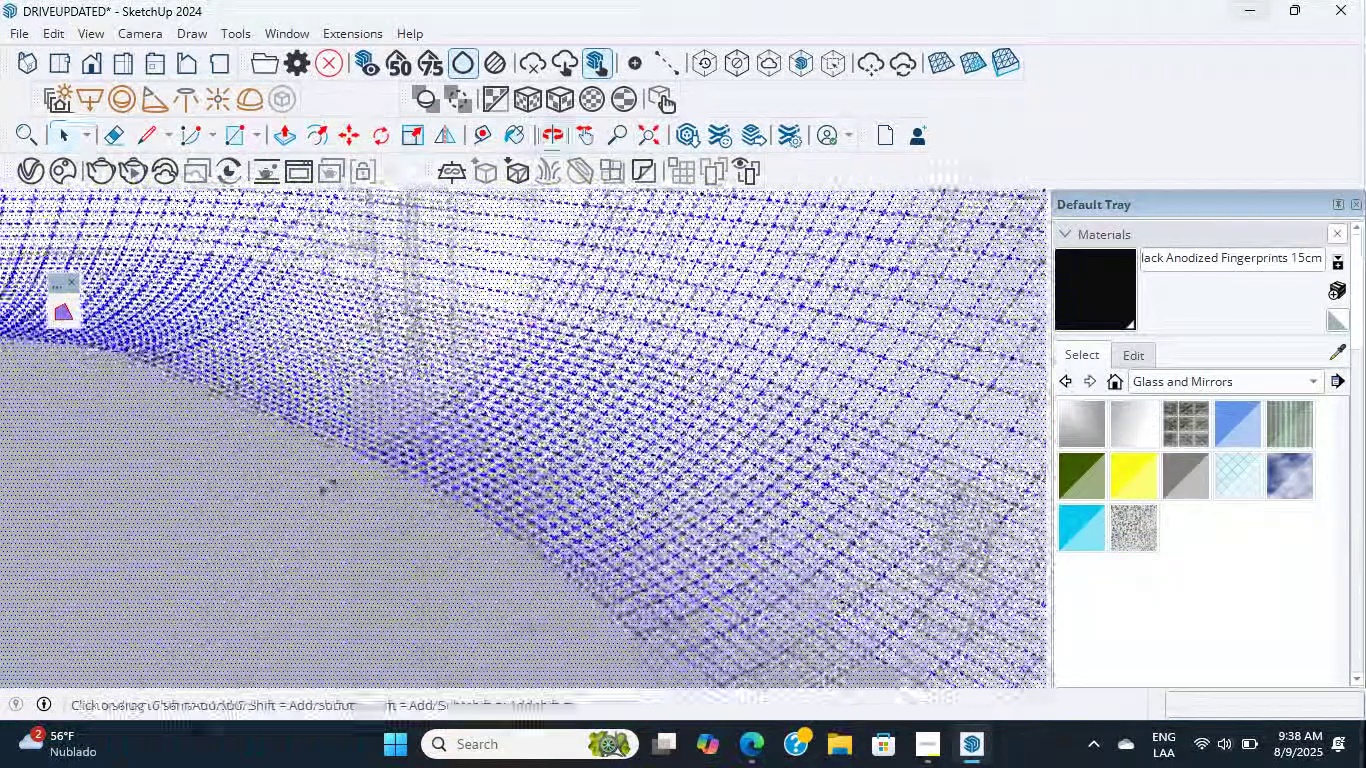 
double_click([312, 496])
 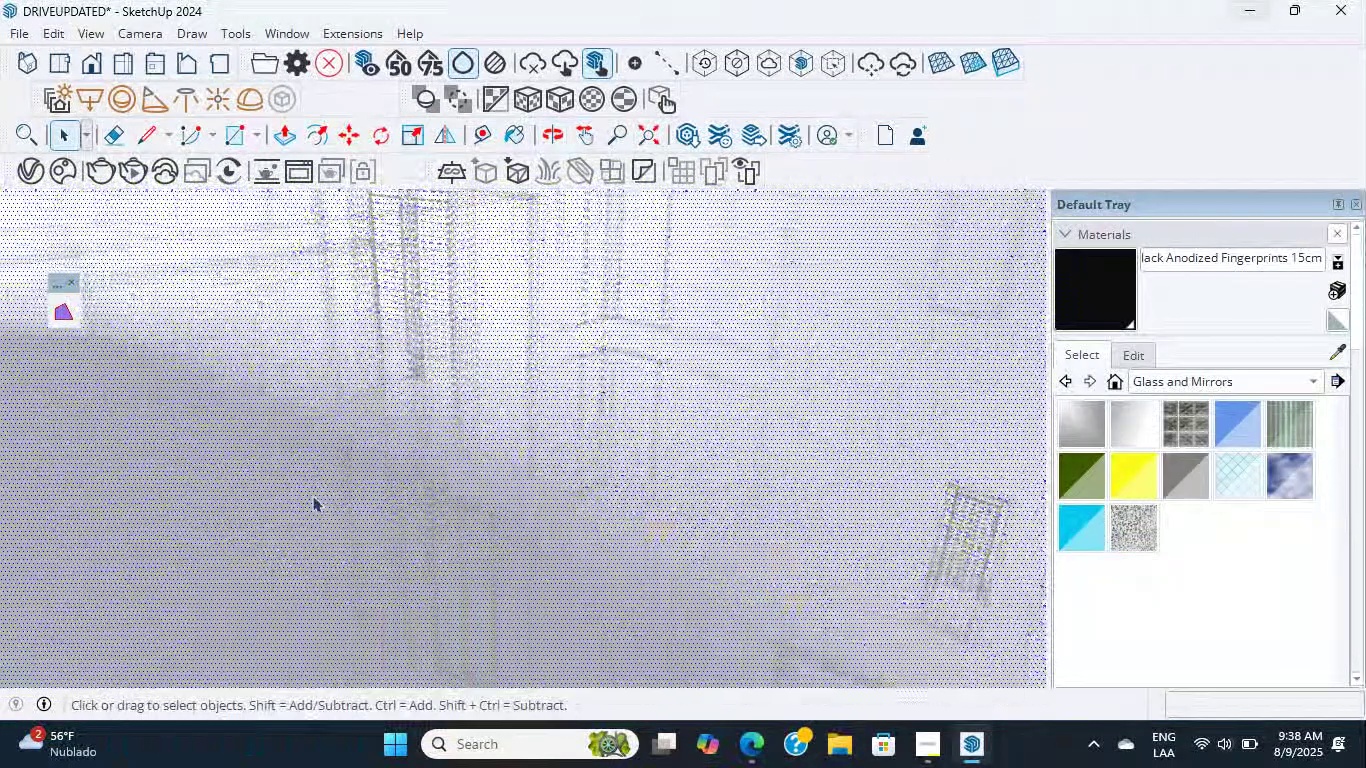 
triple_click([312, 495])
 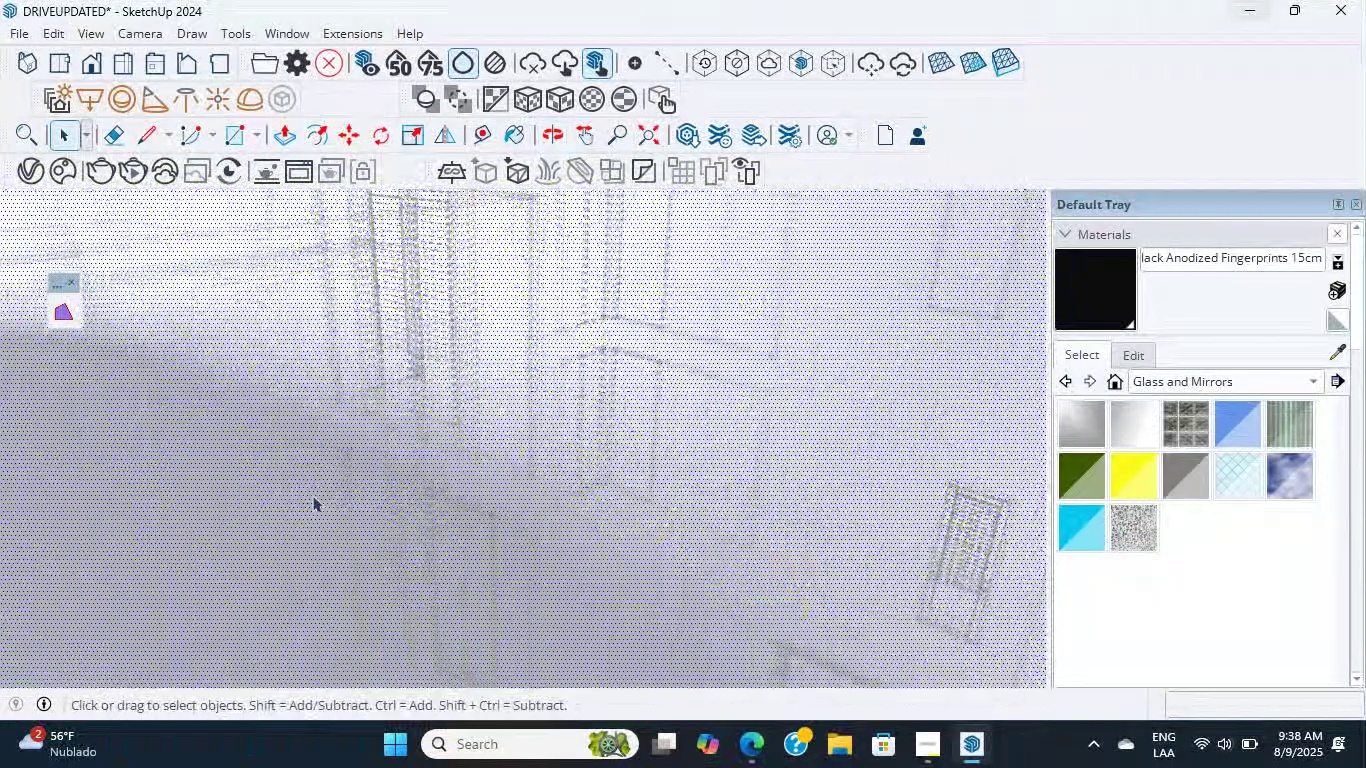 
triple_click([312, 495])
 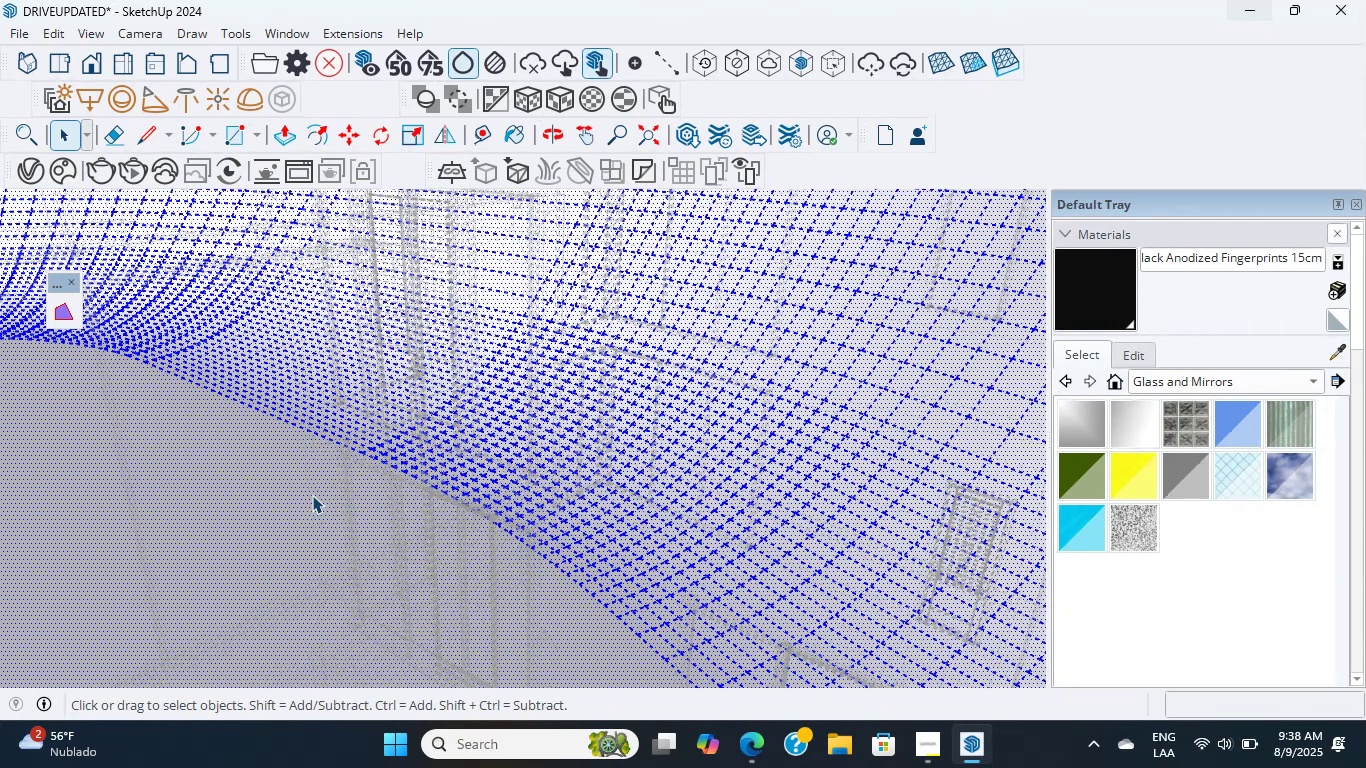 
wait(12.1)
 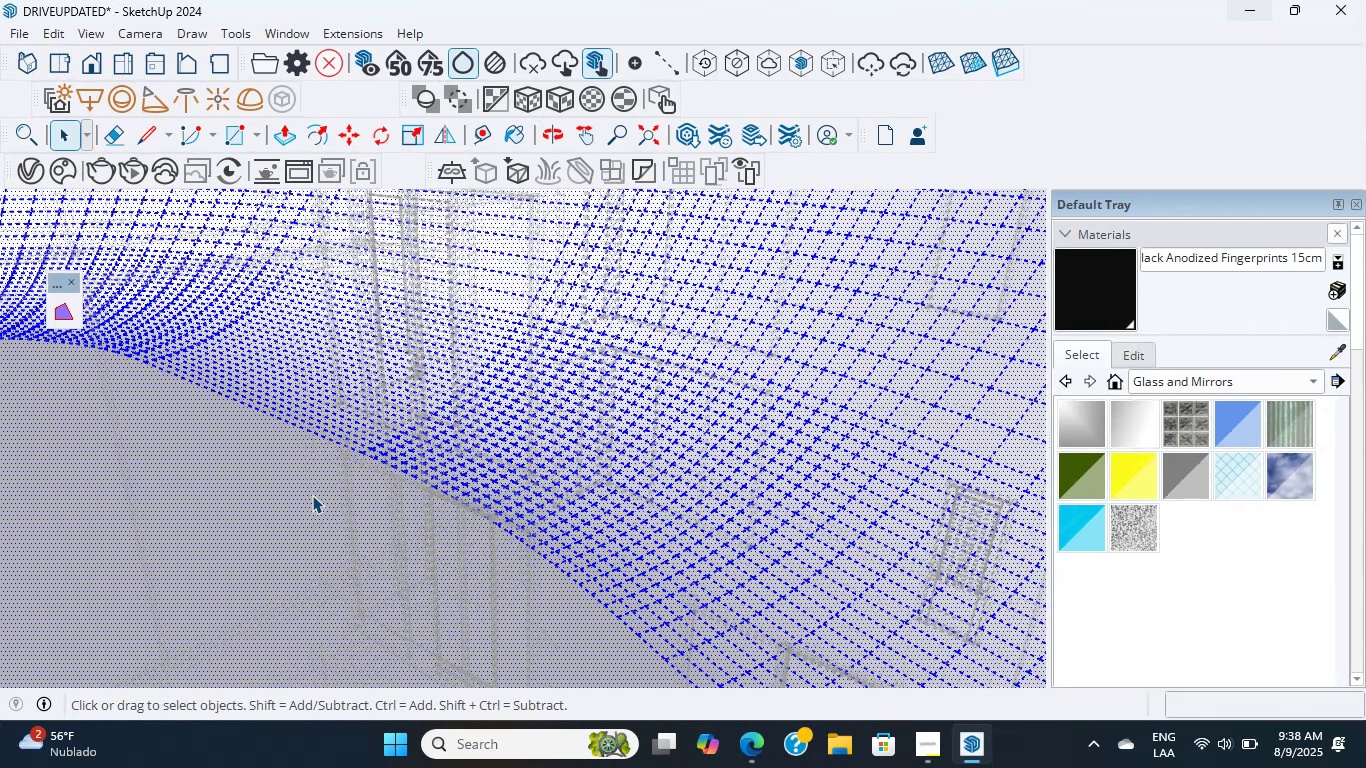 
scroll: coordinate [559, 446], scroll_direction: down, amount: 3.0
 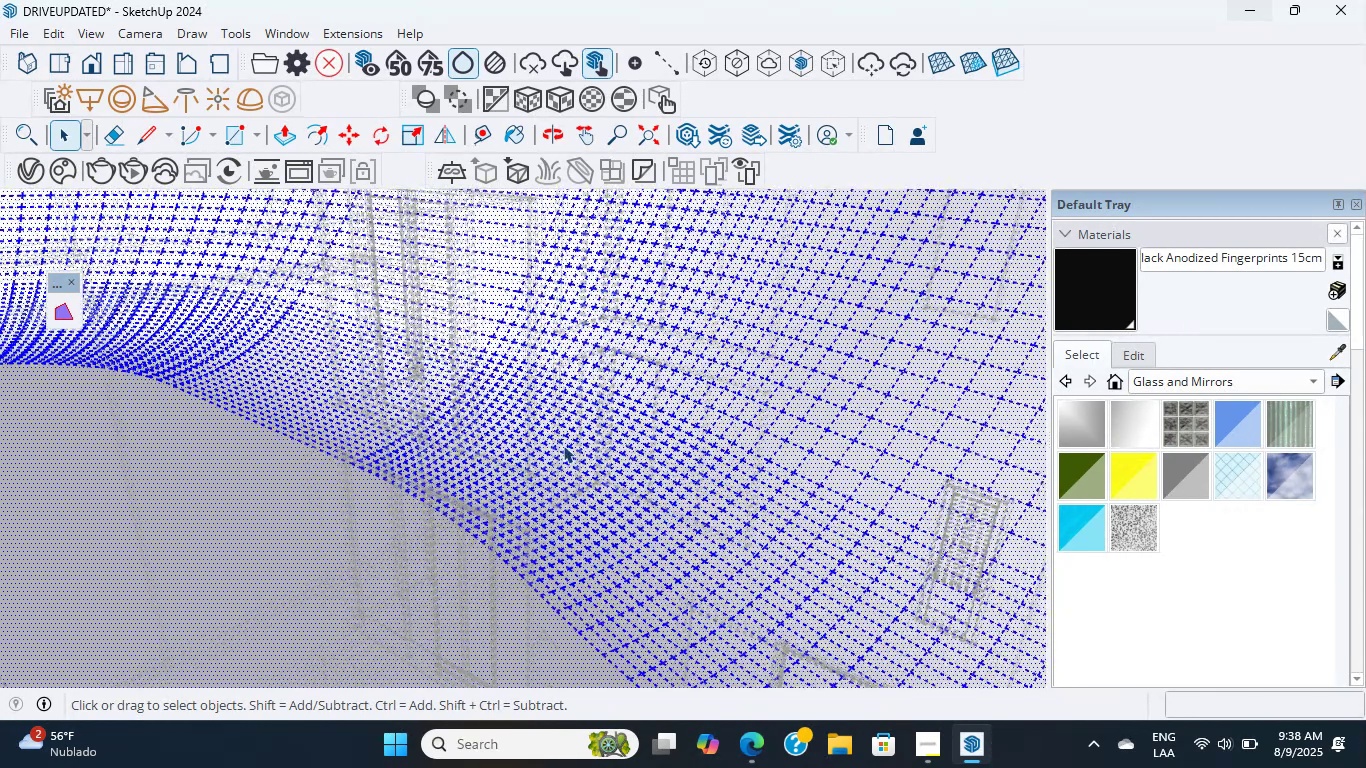 
hold_key(key=ShiftLeft, duration=0.51)
 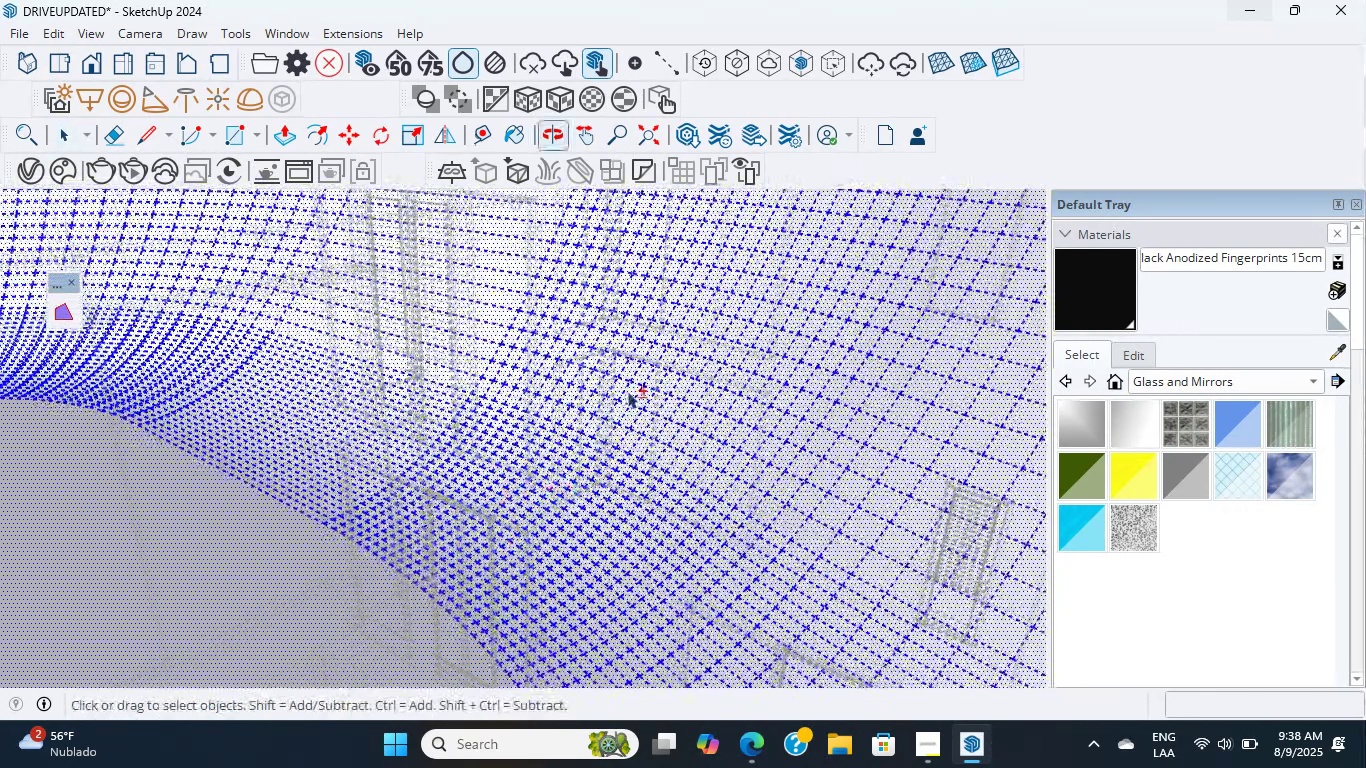 
scroll: coordinate [627, 389], scroll_direction: up, amount: 5.0
 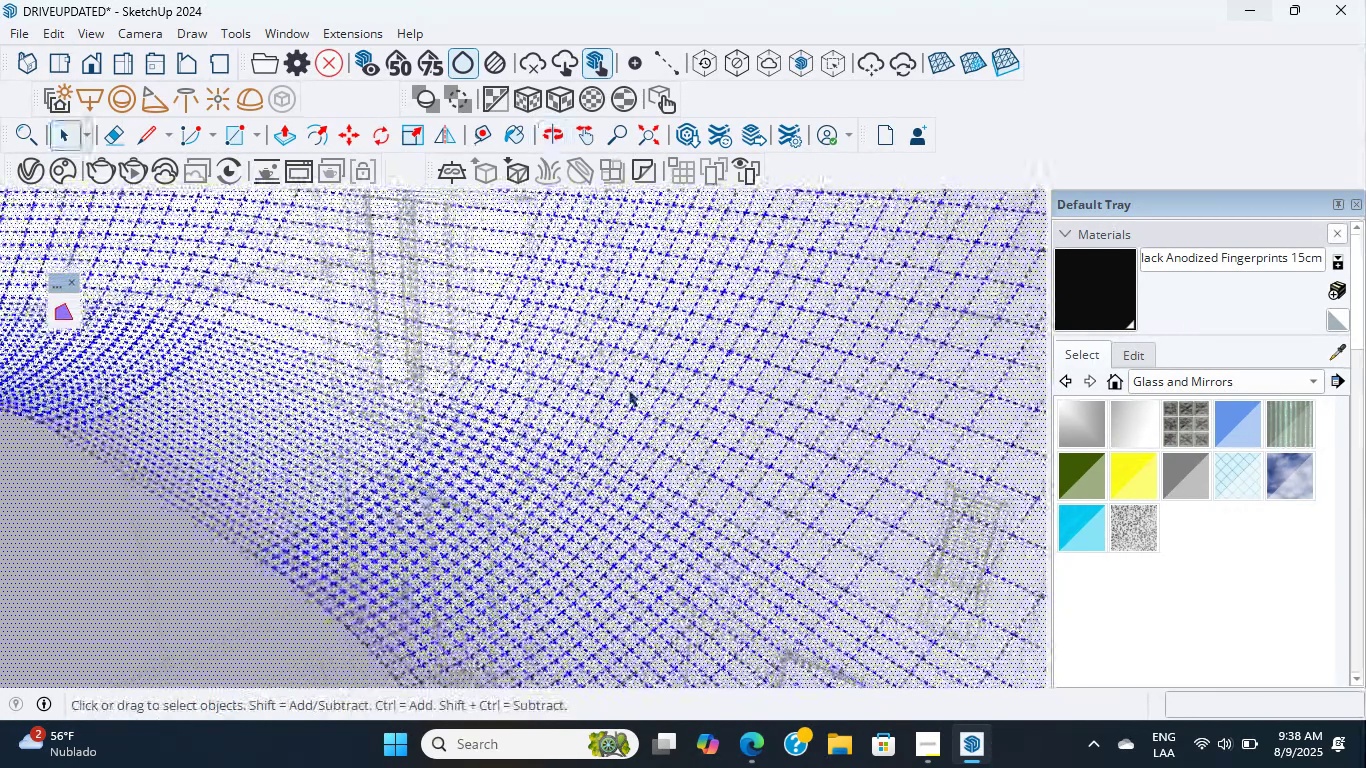 
hold_key(key=ShiftLeft, duration=2.33)
scroll: coordinate [645, 342], scroll_direction: down, amount: 3.0
 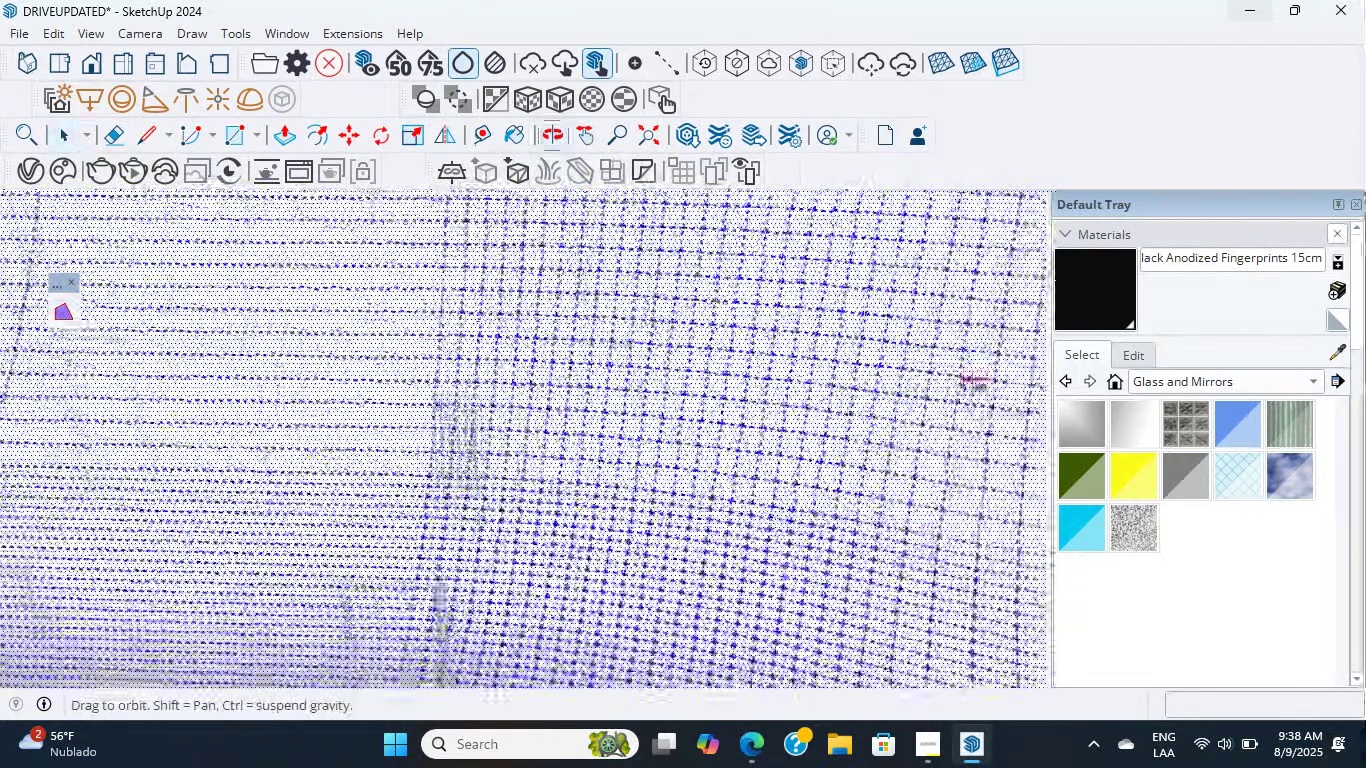 
hold_key(key=ShiftLeft, duration=5.88)
scroll: coordinate [629, 277], scroll_direction: up, amount: 12.0
 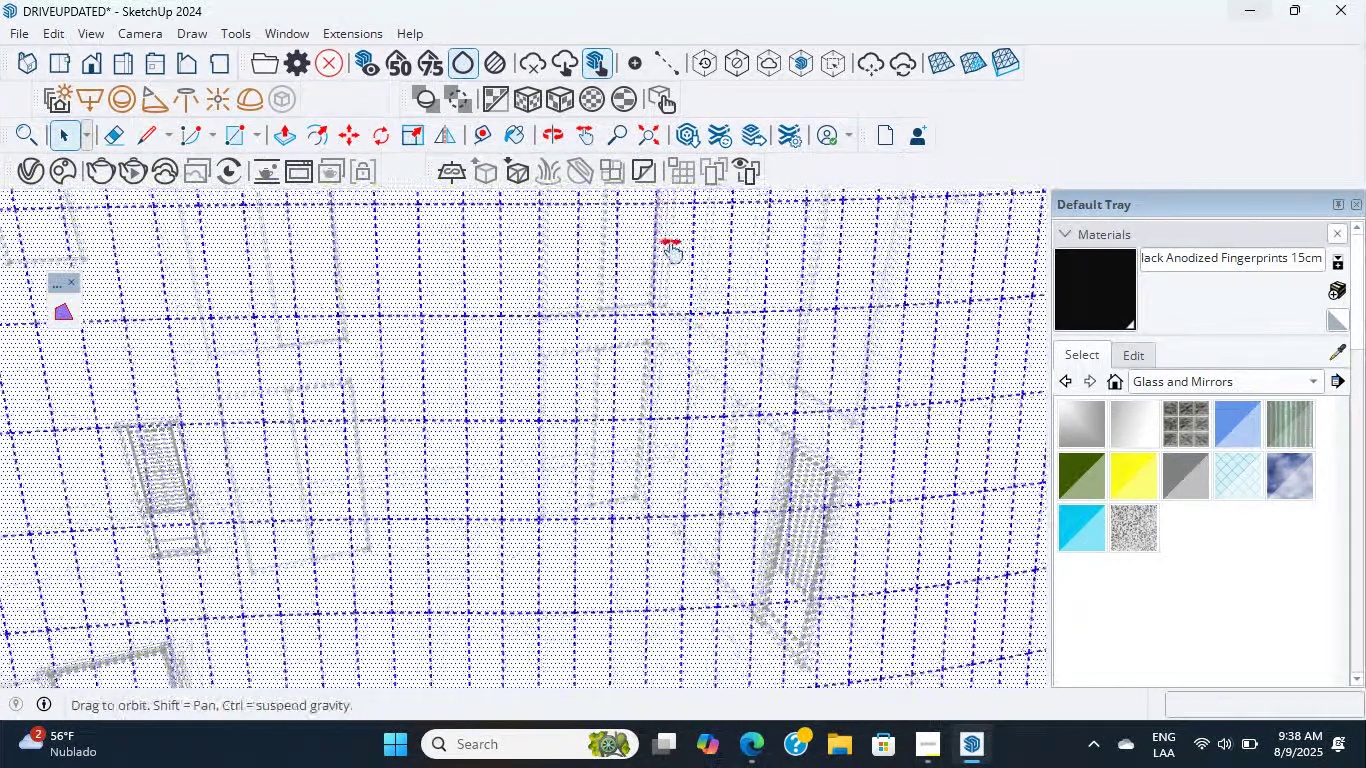 
scroll: coordinate [501, 459], scroll_direction: down, amount: 28.0
 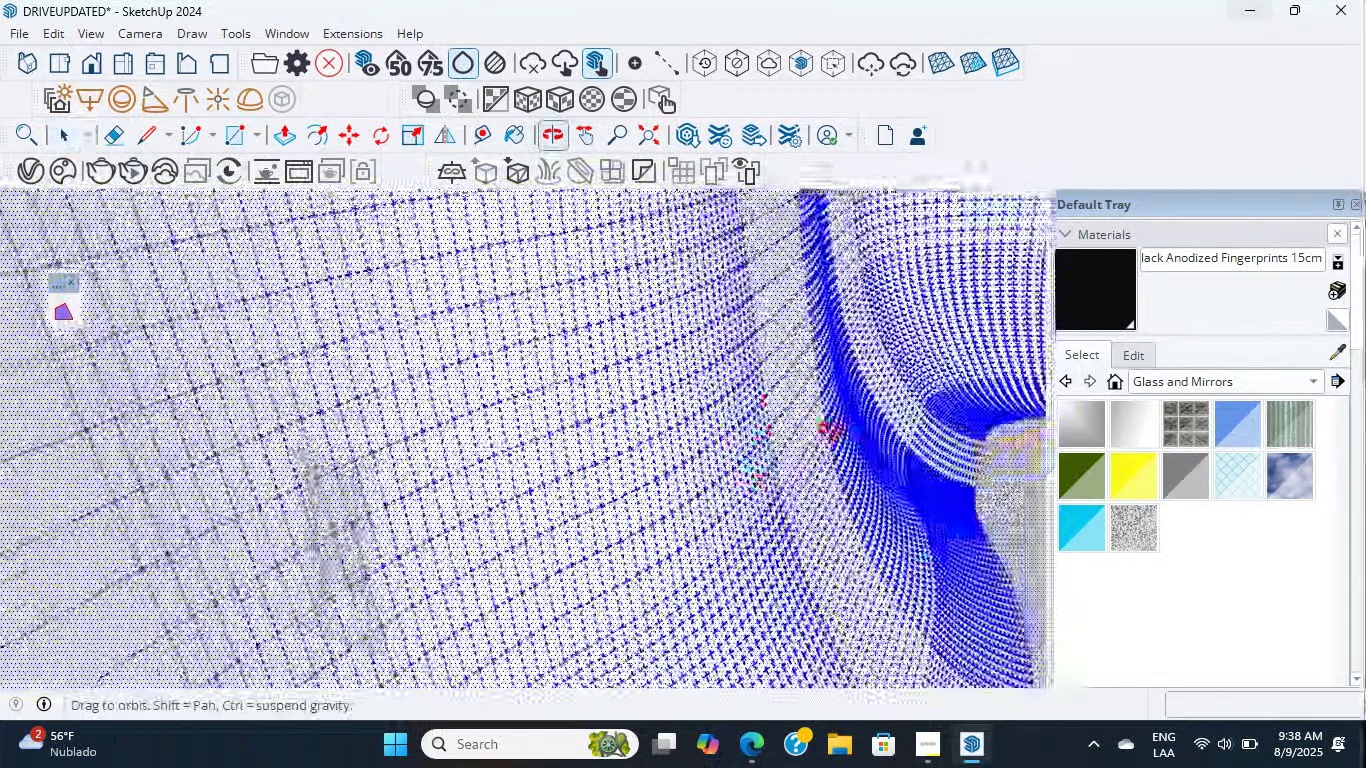 
hold_key(key=ShiftLeft, duration=1.88)
 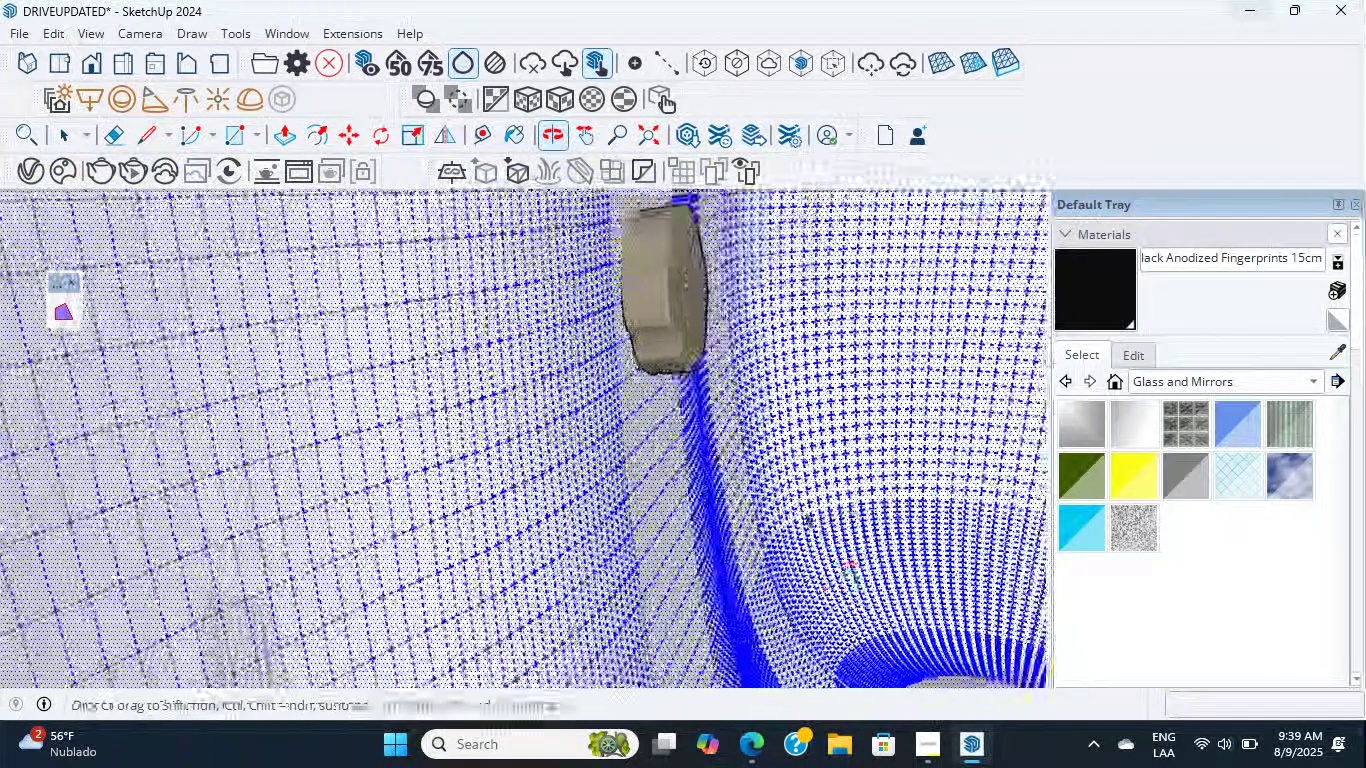 
scroll: coordinate [802, 461], scroll_direction: up, amount: 6.0
 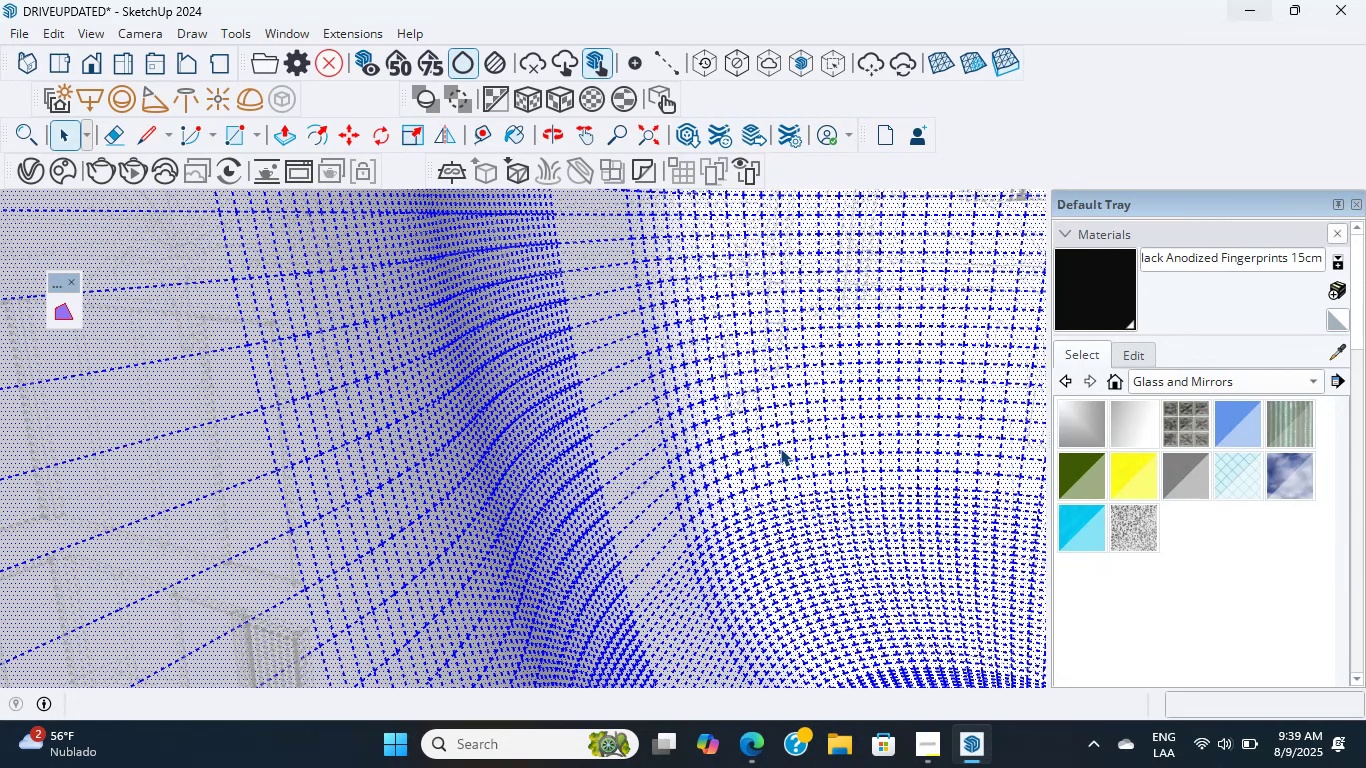 
wait(19.0)
 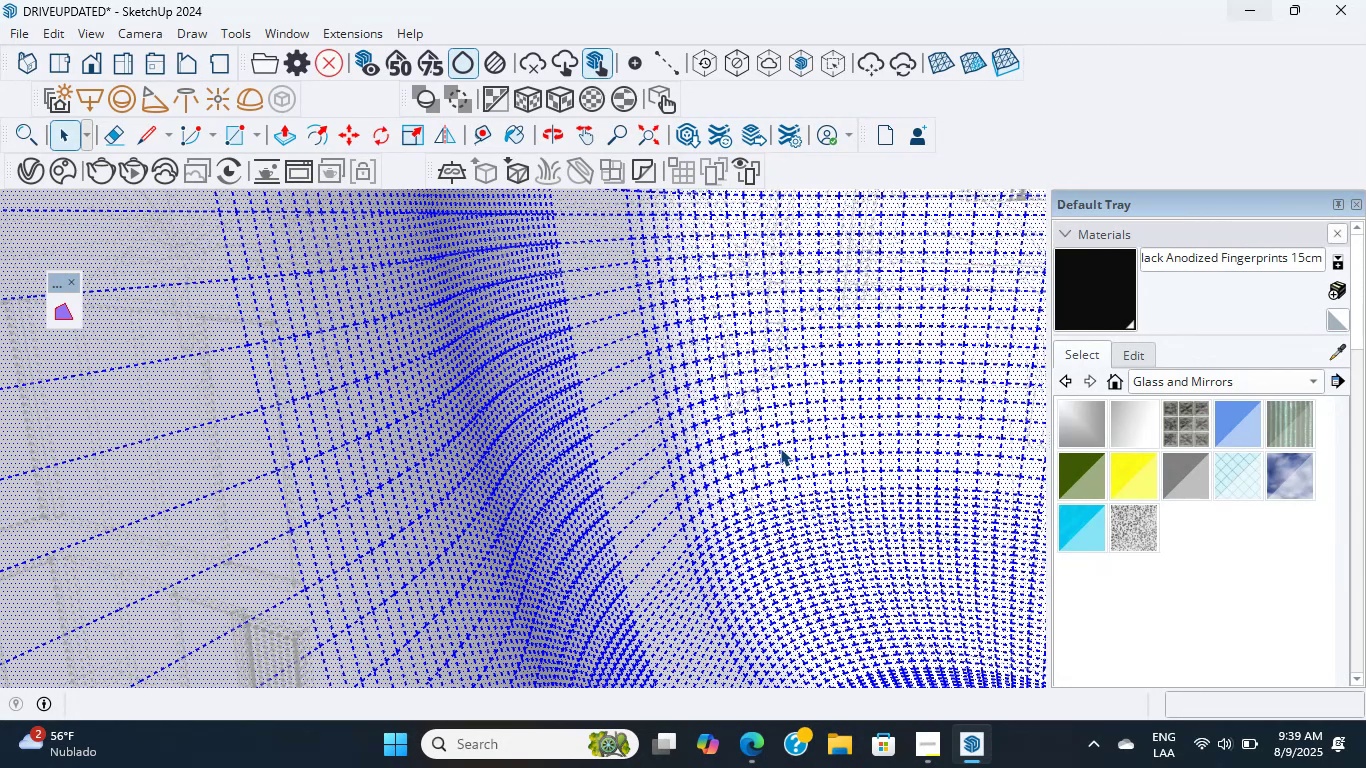 
scroll: coordinate [780, 448], scroll_direction: up, amount: 2.0
 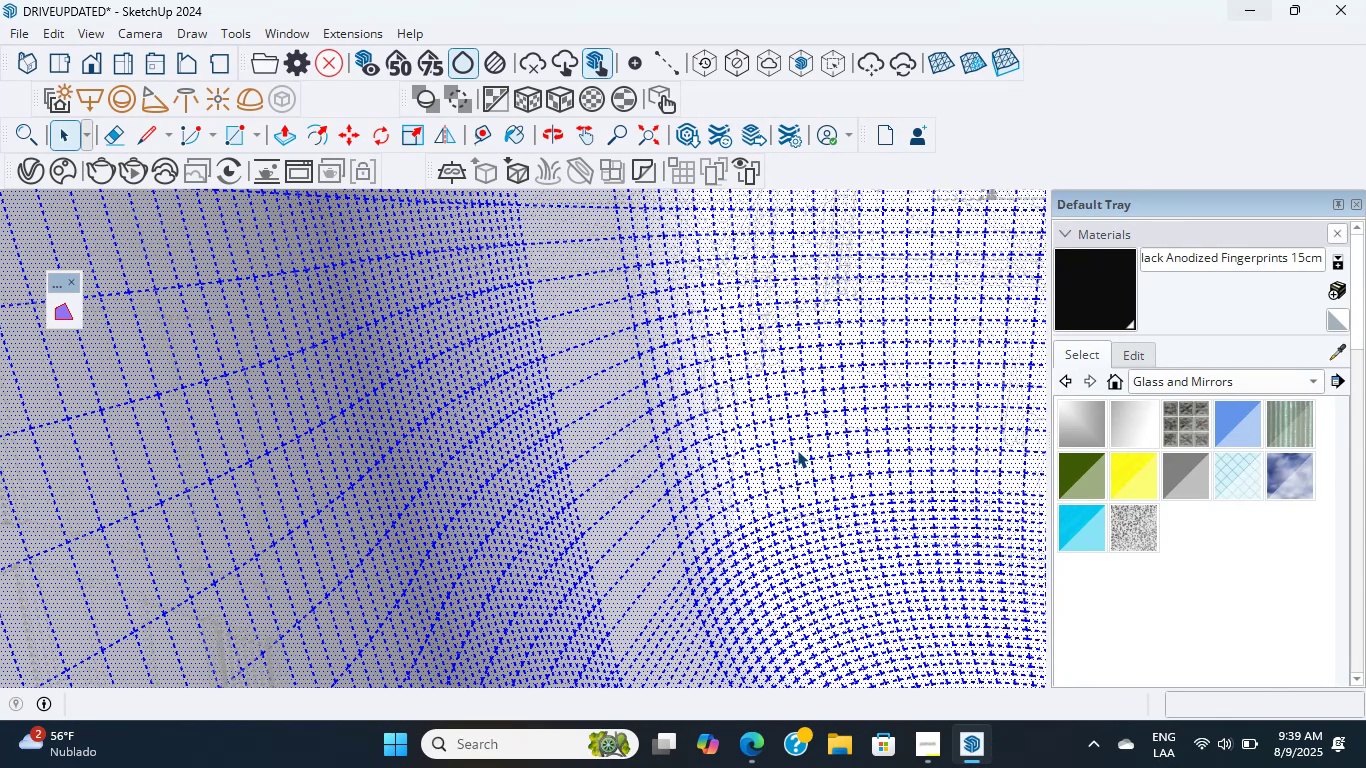 
wait(37.65)
 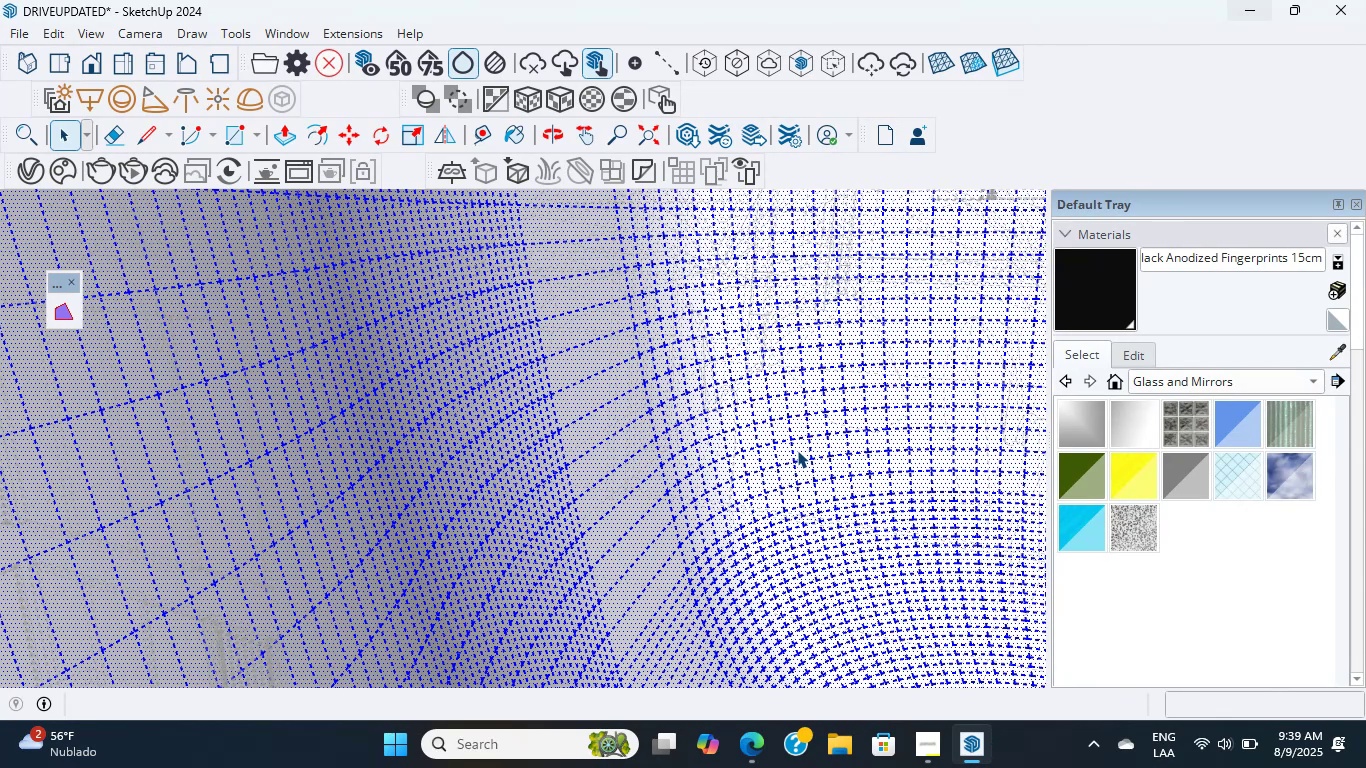 
scroll: coordinate [797, 448], scroll_direction: up, amount: 1.0
 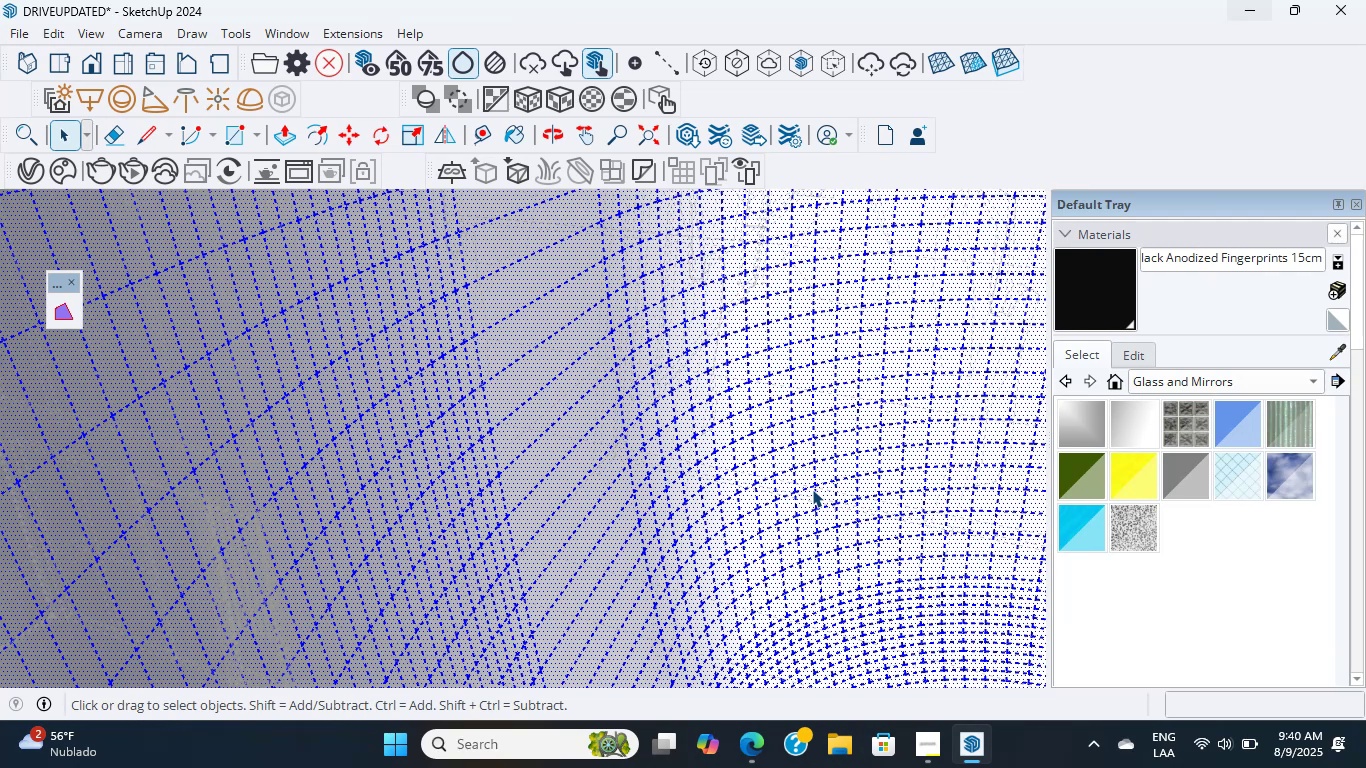 
wait(22.48)
 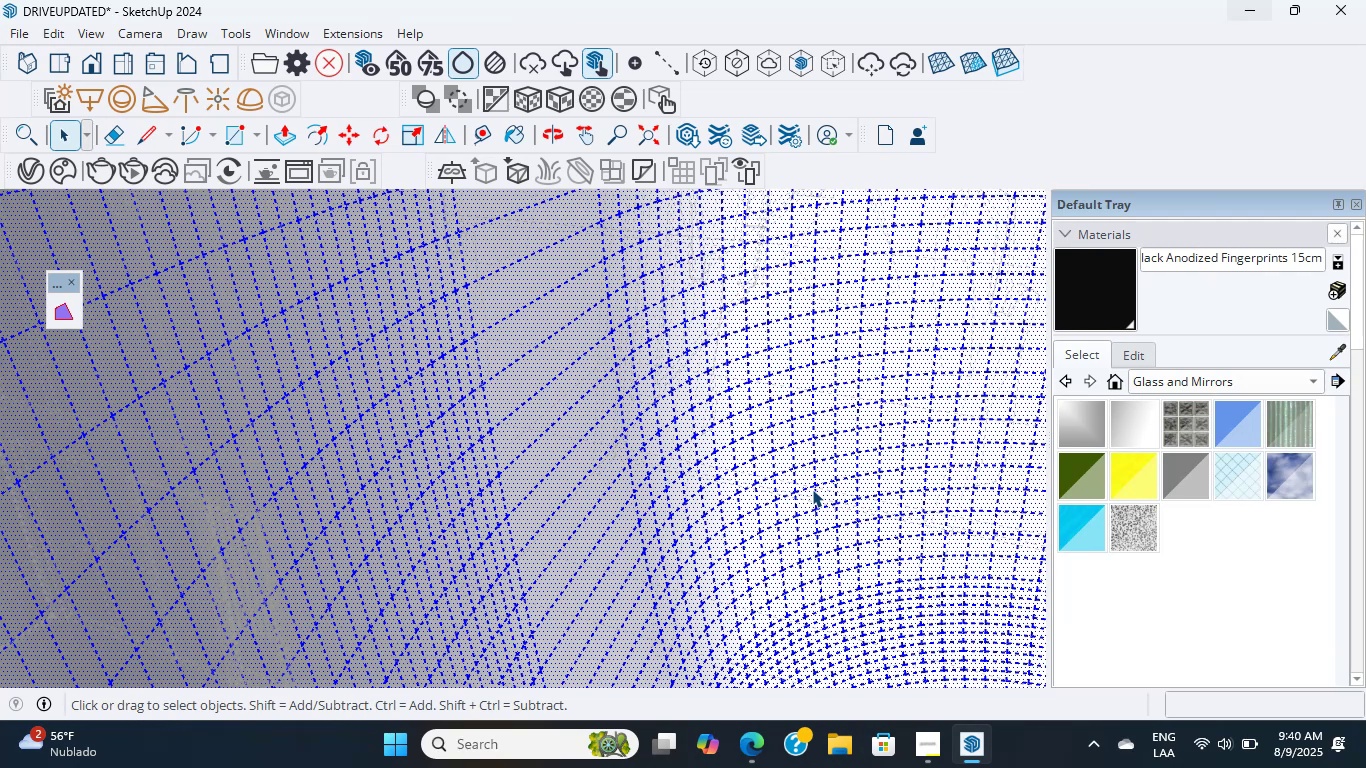 
scroll: coordinate [812, 490], scroll_direction: down, amount: 3.0
 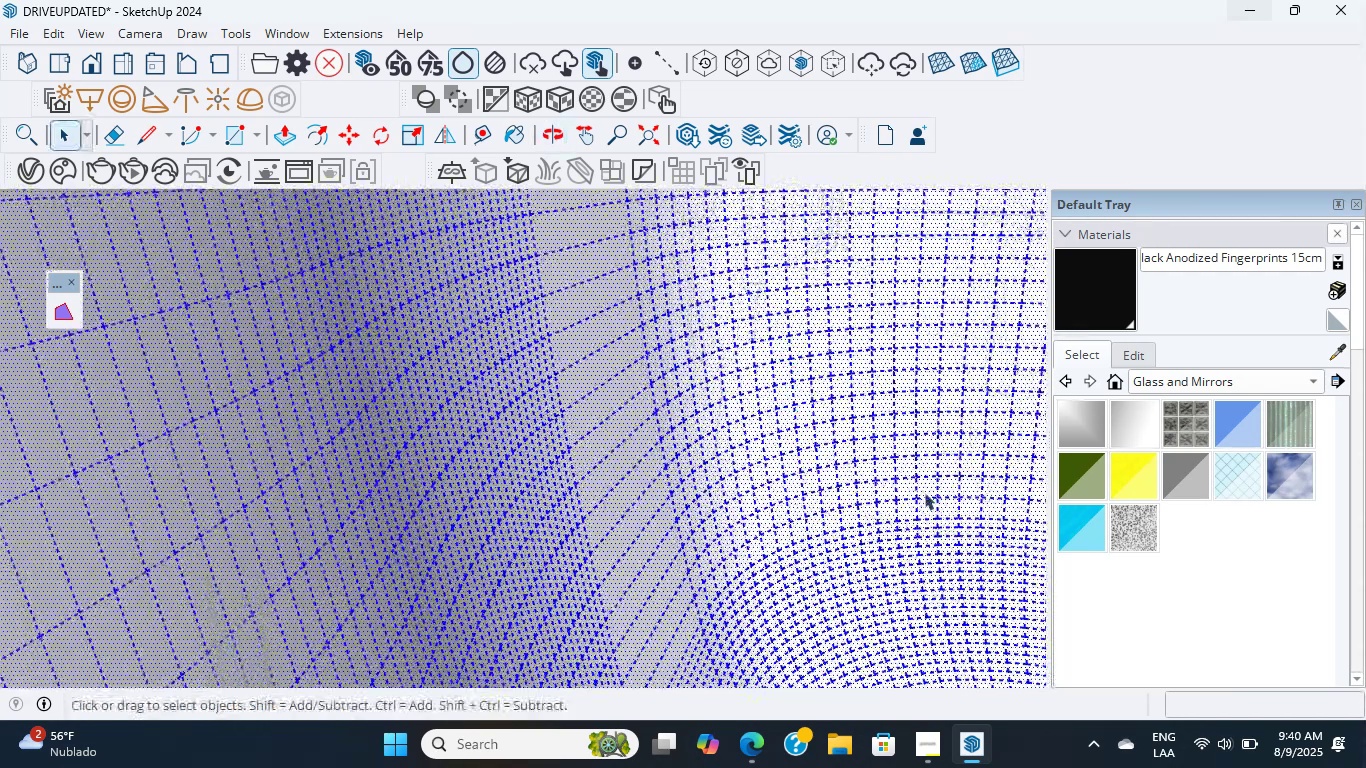 
double_click([924, 492])
 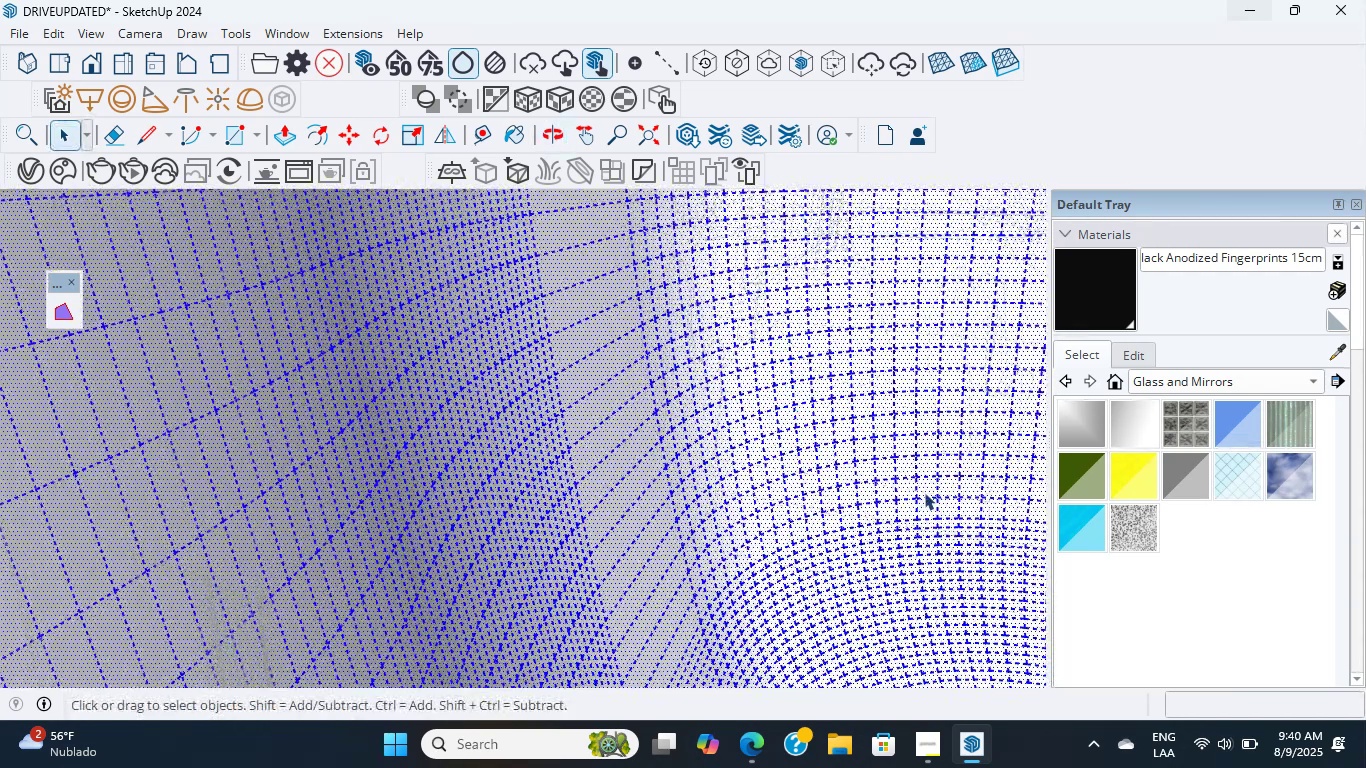 
triple_click([924, 492])
 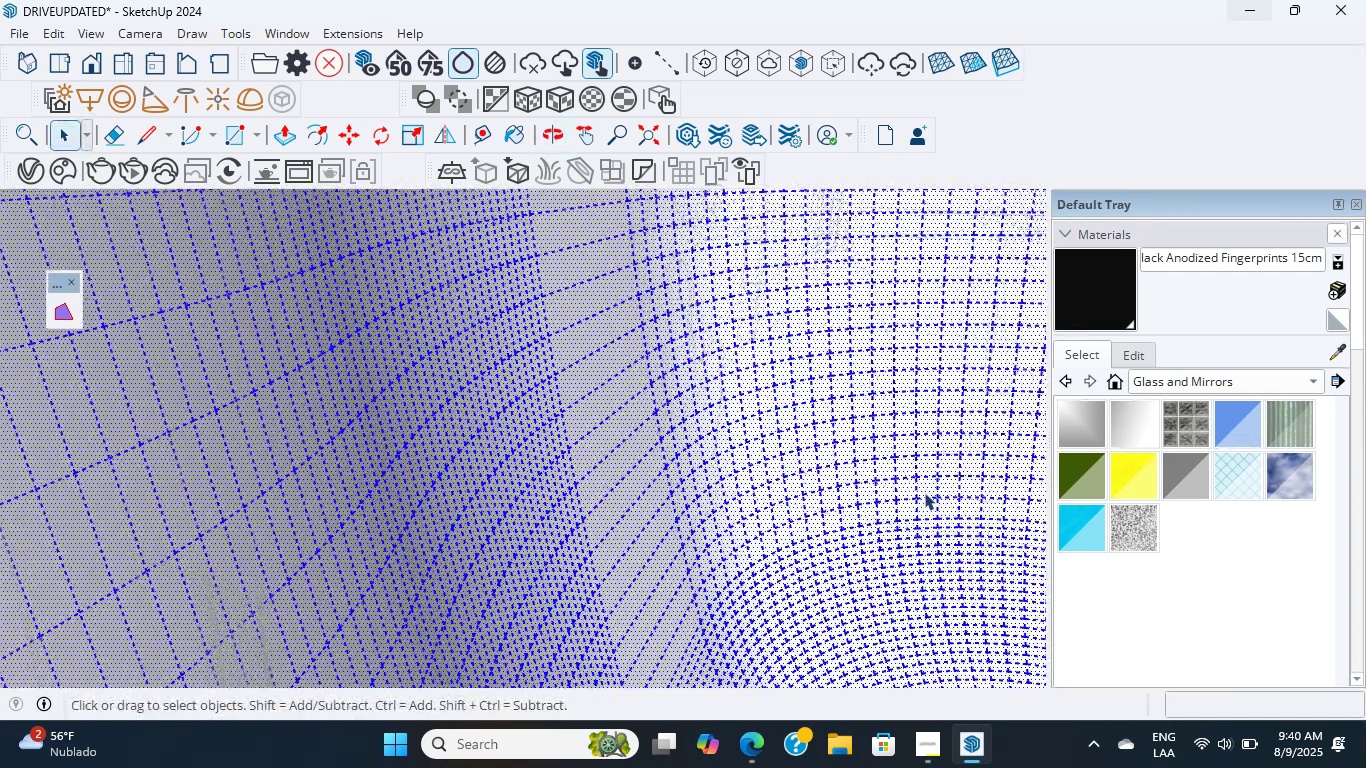 
scroll: coordinate [924, 492], scroll_direction: up, amount: 16.0
 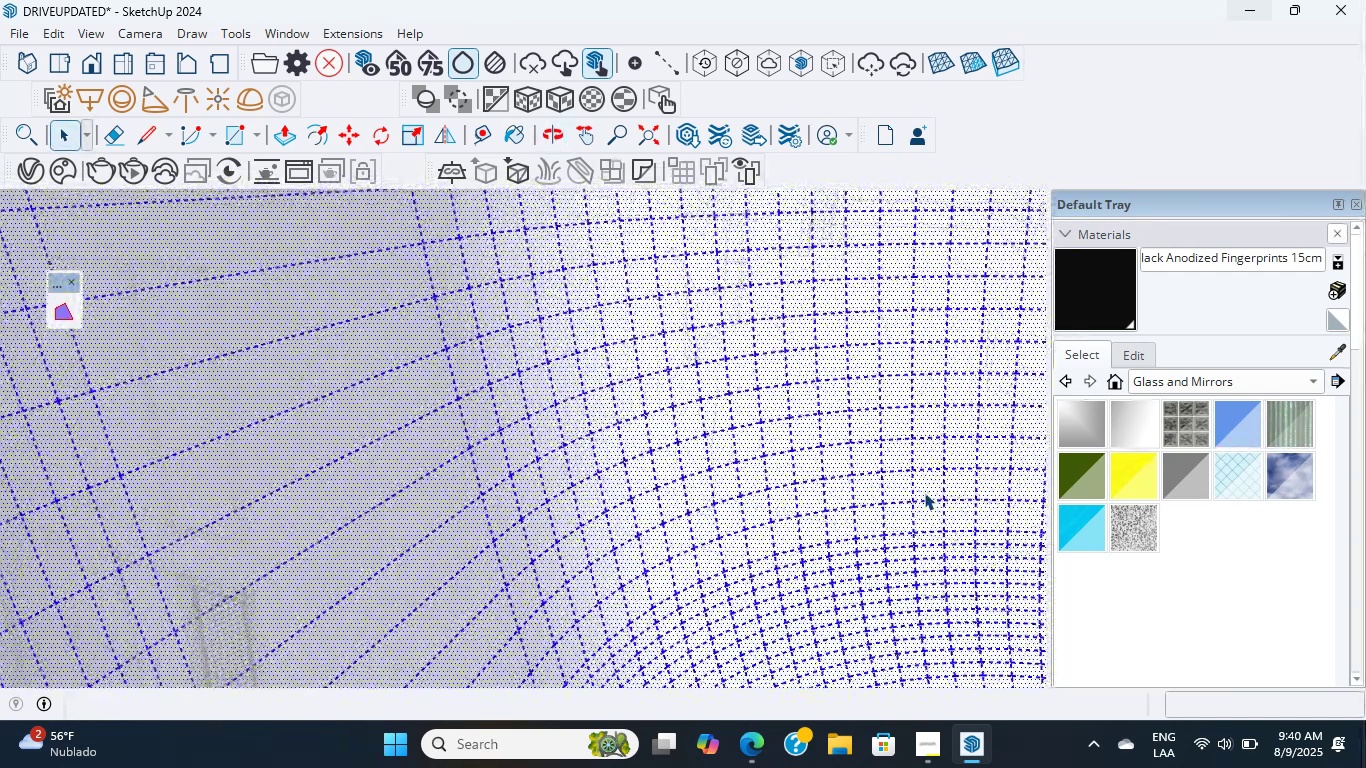 
middle_click([924, 492])
 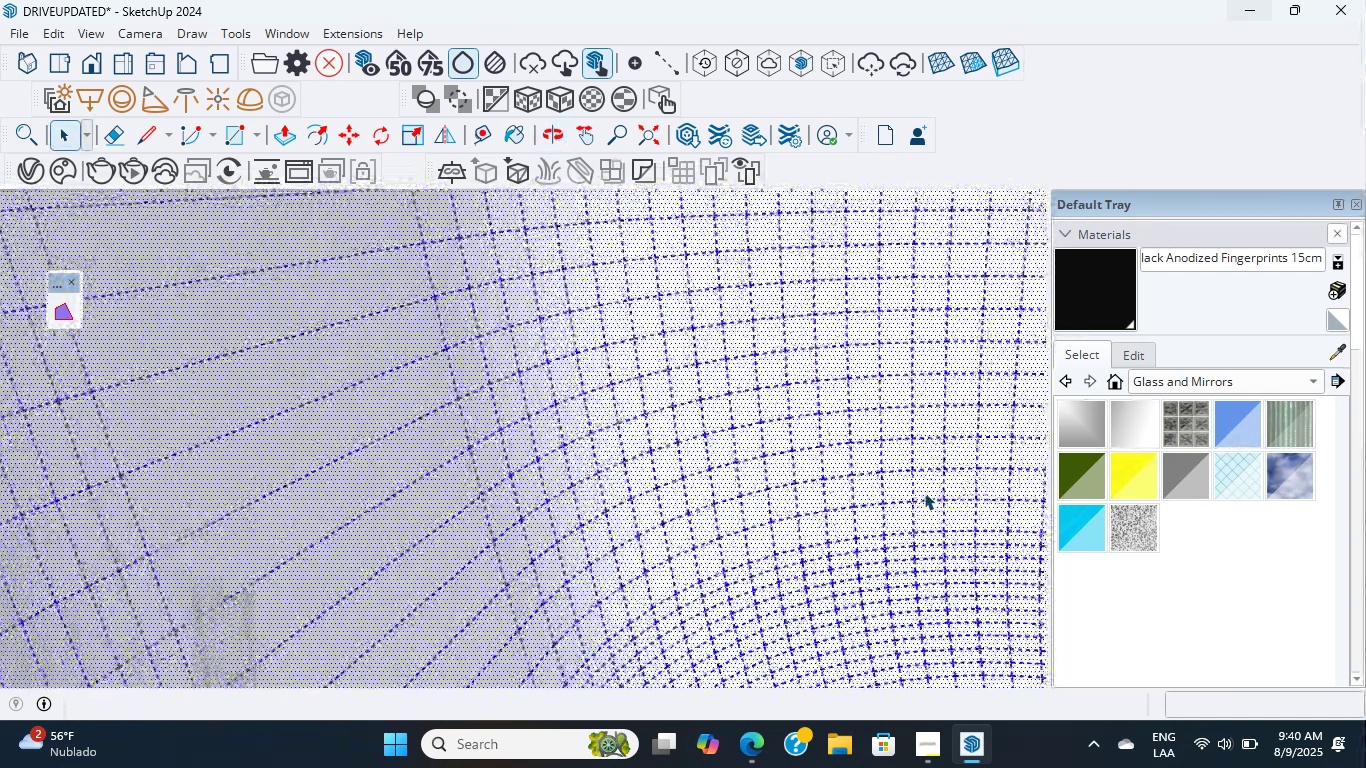 
double_click([924, 492])
 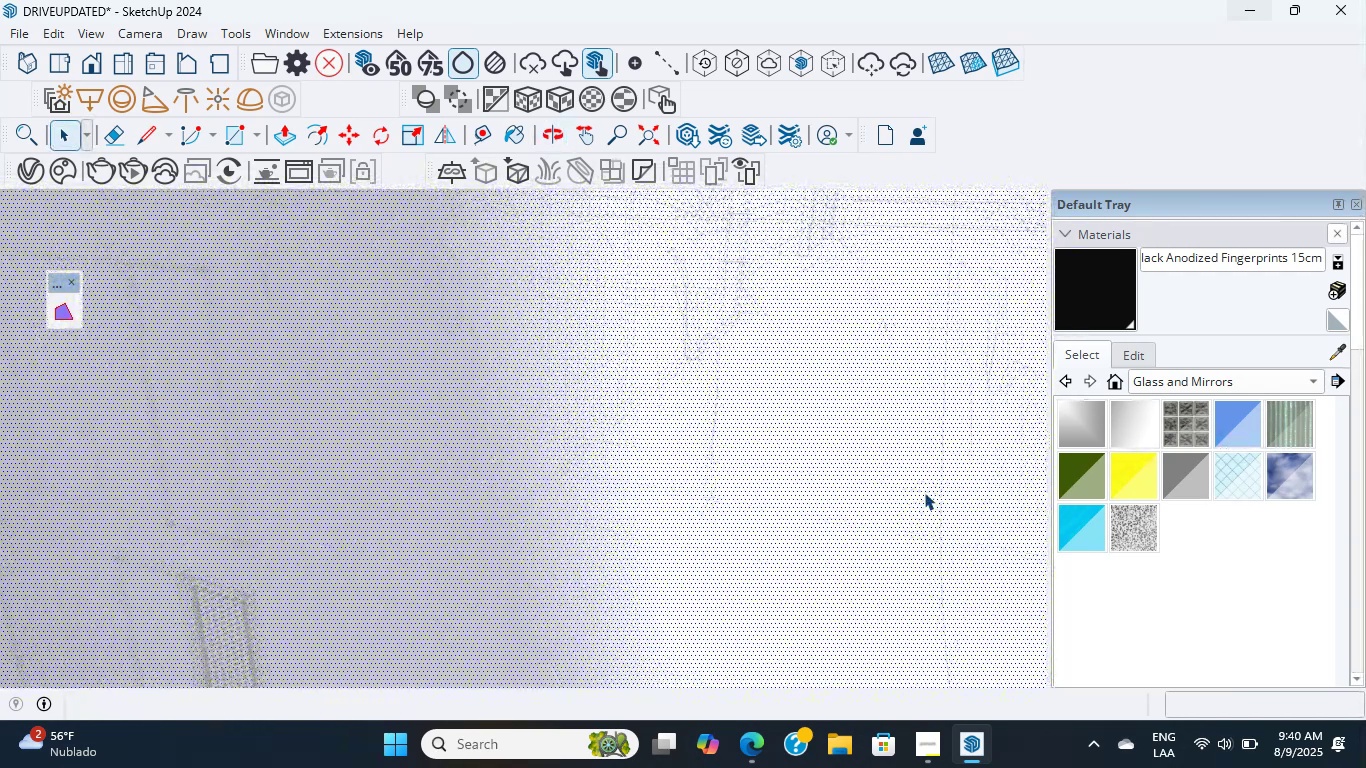 
scroll: coordinate [924, 492], scroll_direction: down, amount: 17.0
 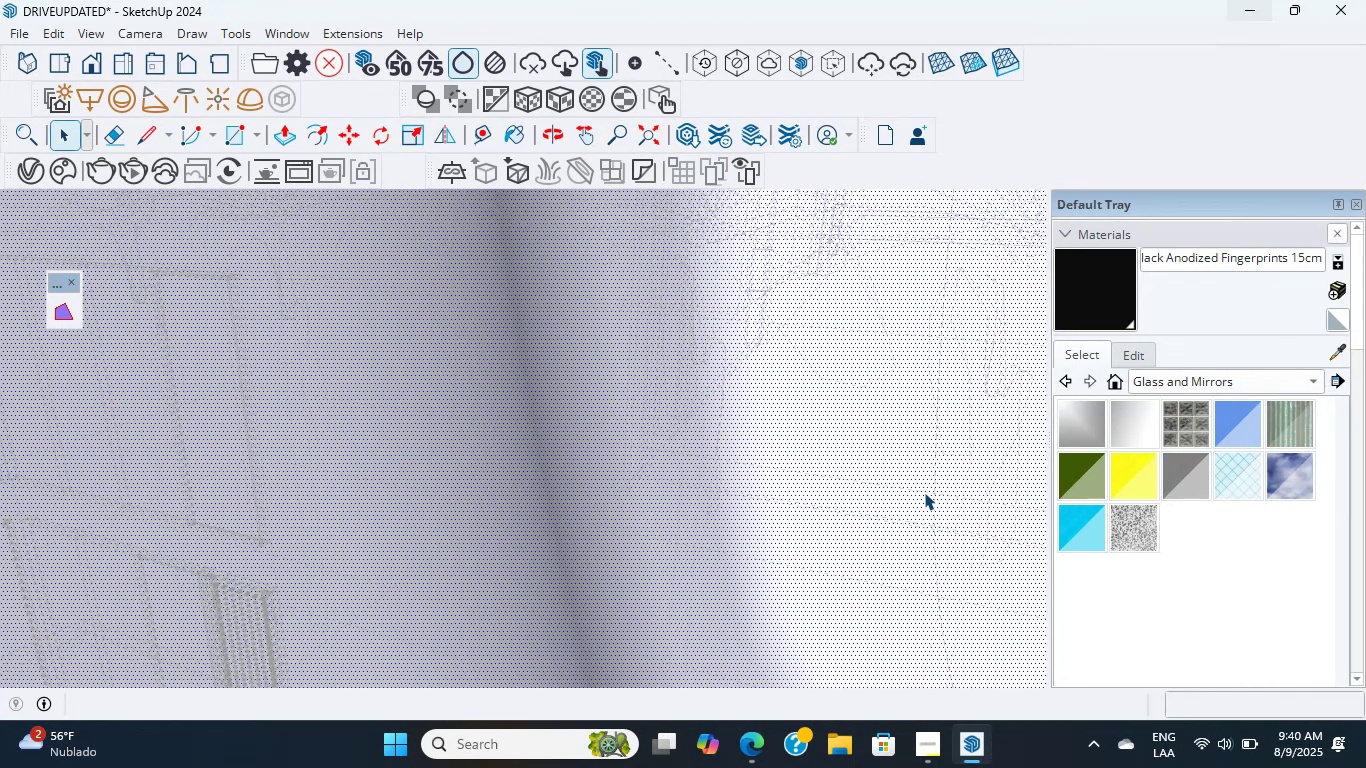 
wait(6.65)
 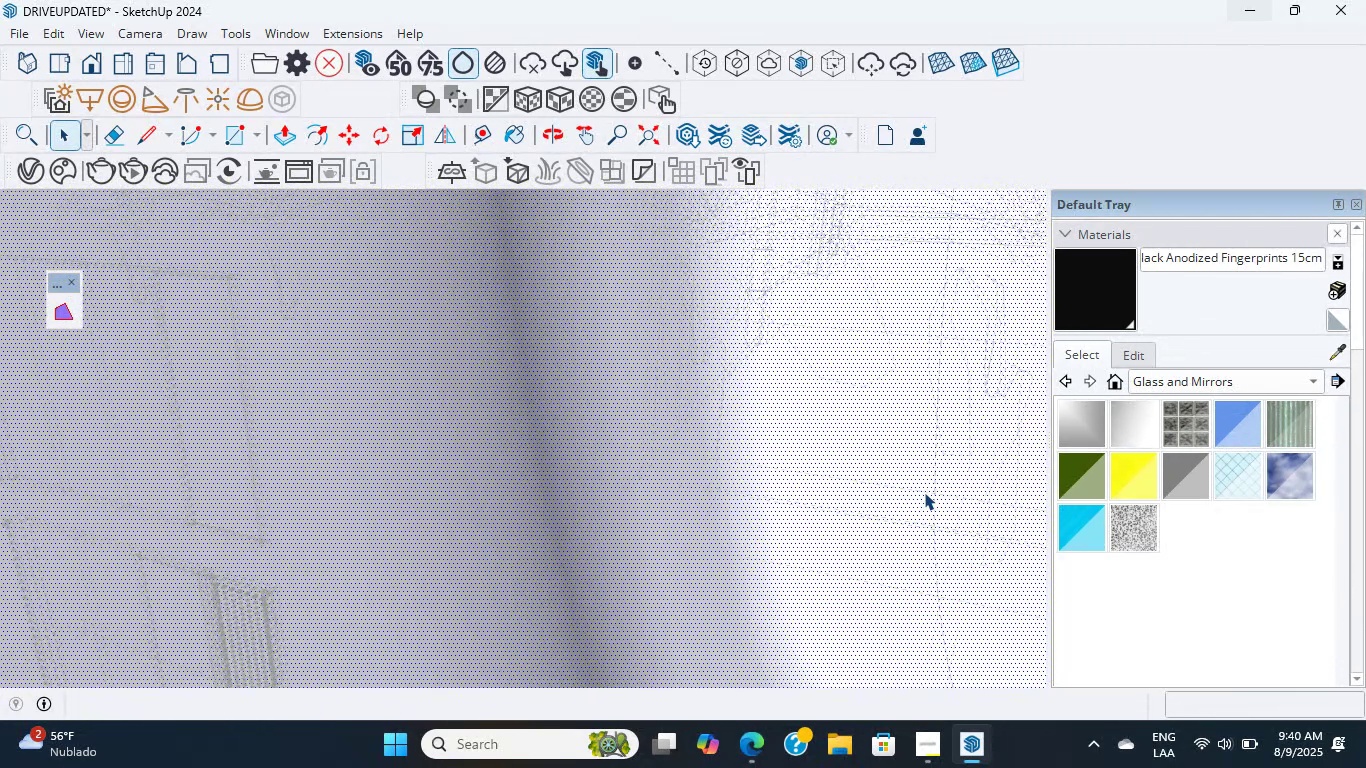 
scroll: coordinate [924, 492], scroll_direction: up, amount: 2.0
 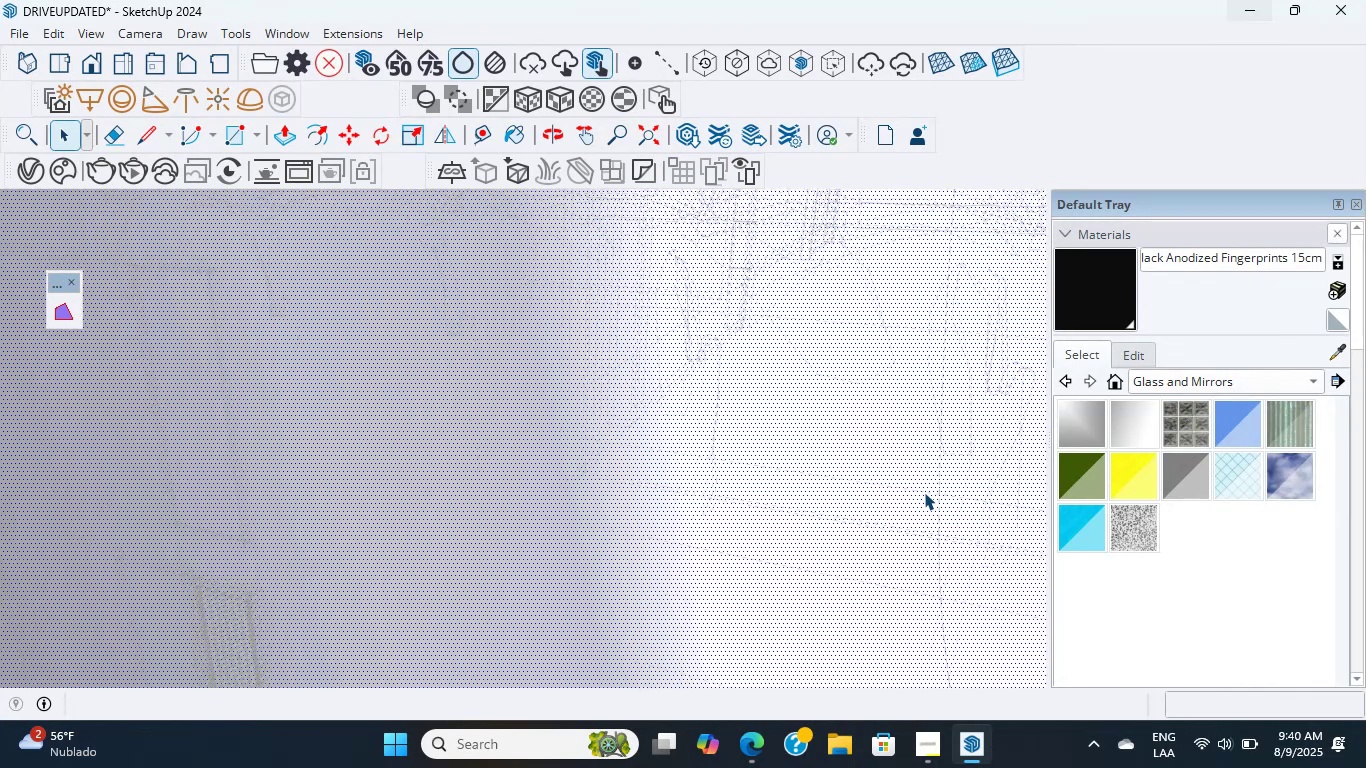 
double_click([924, 492])
 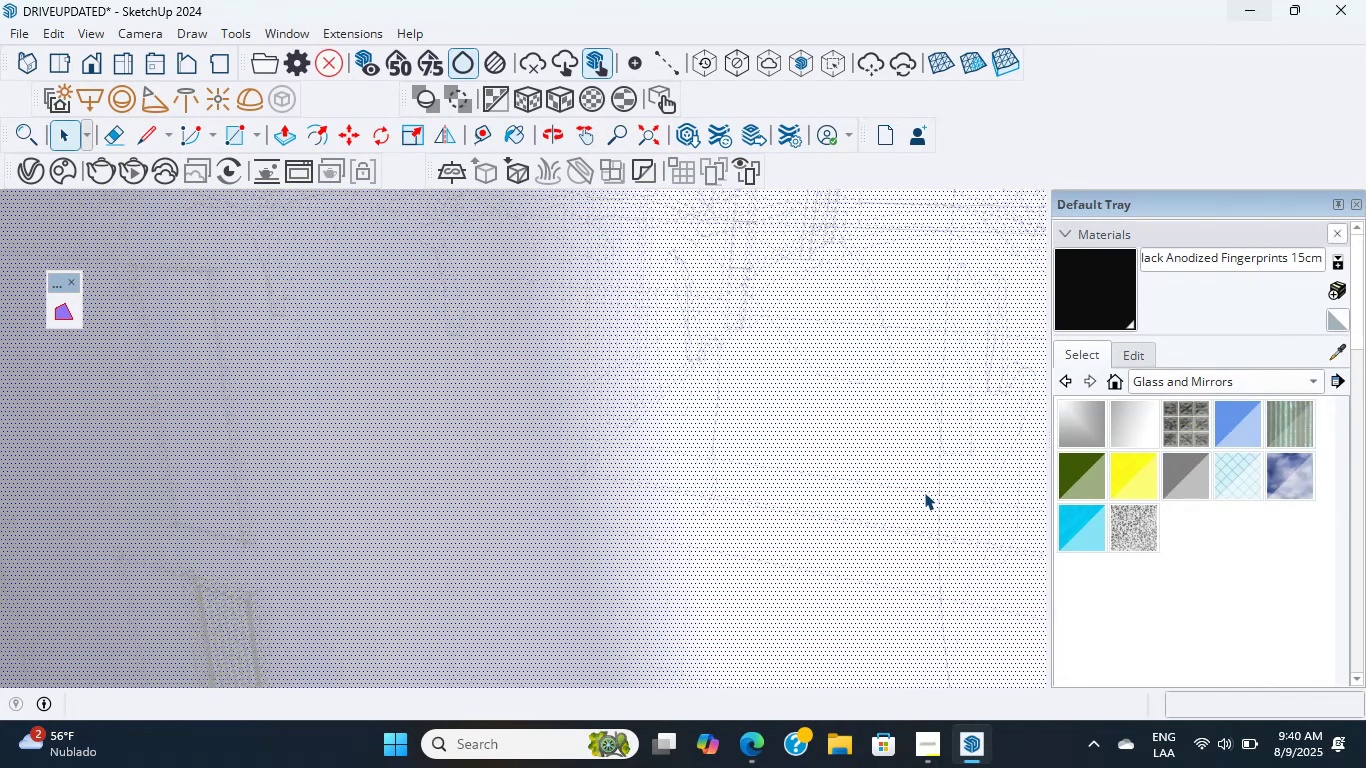 
triple_click([924, 492])
 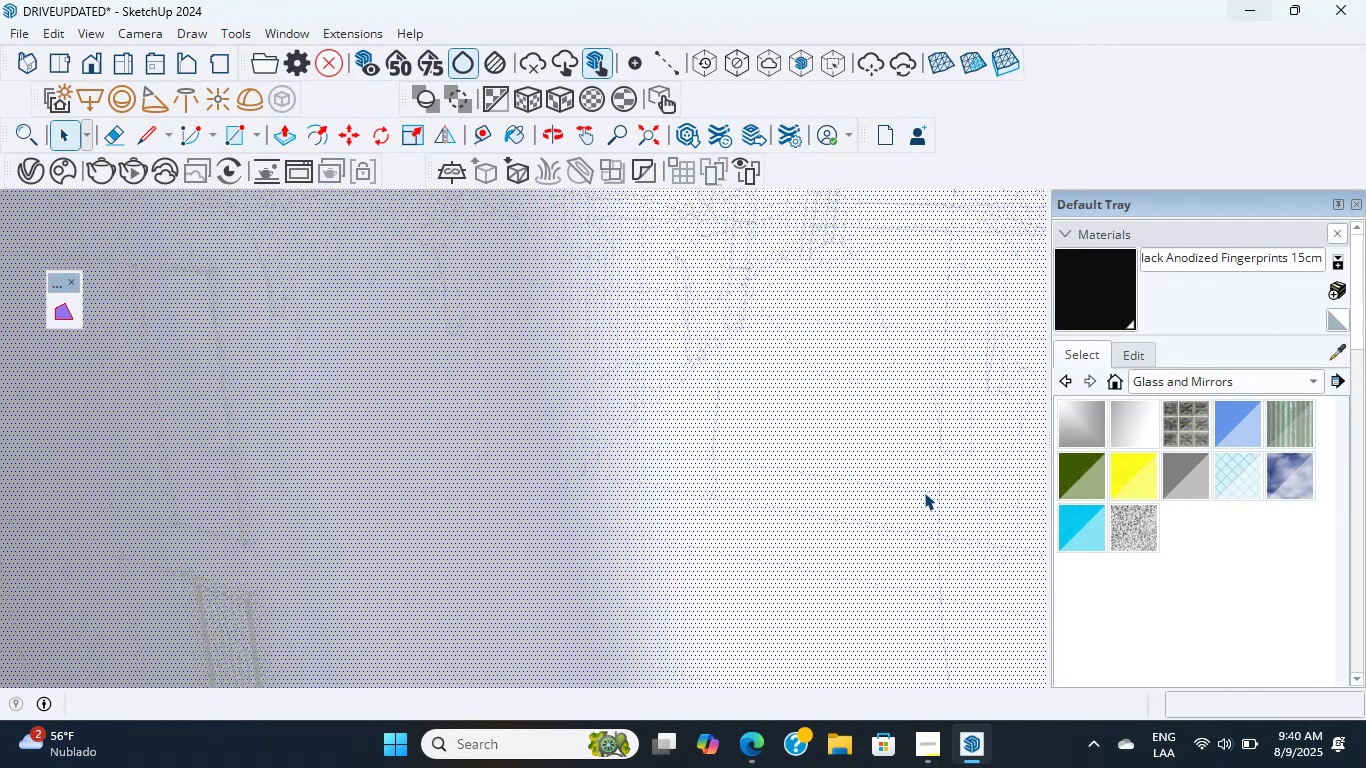 
triple_click([924, 492])
 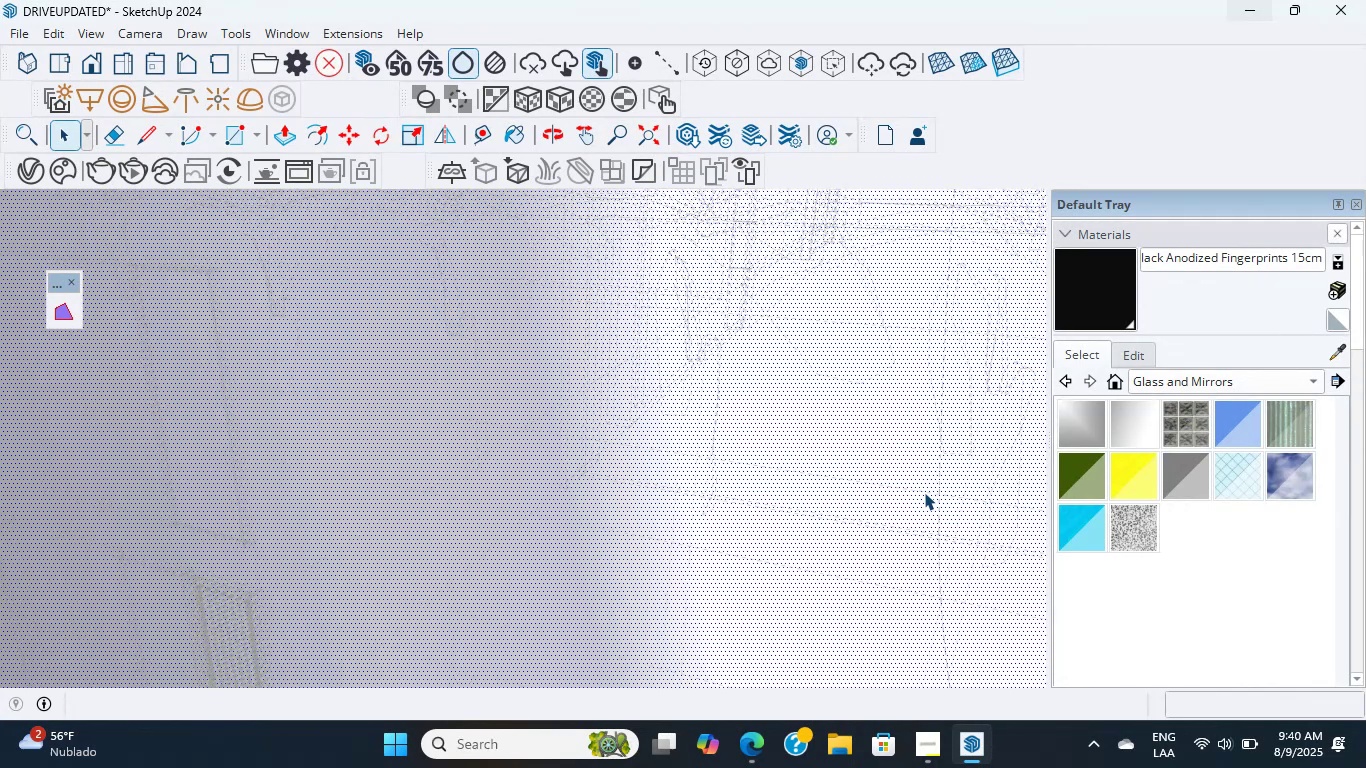 
triple_click([924, 492])
 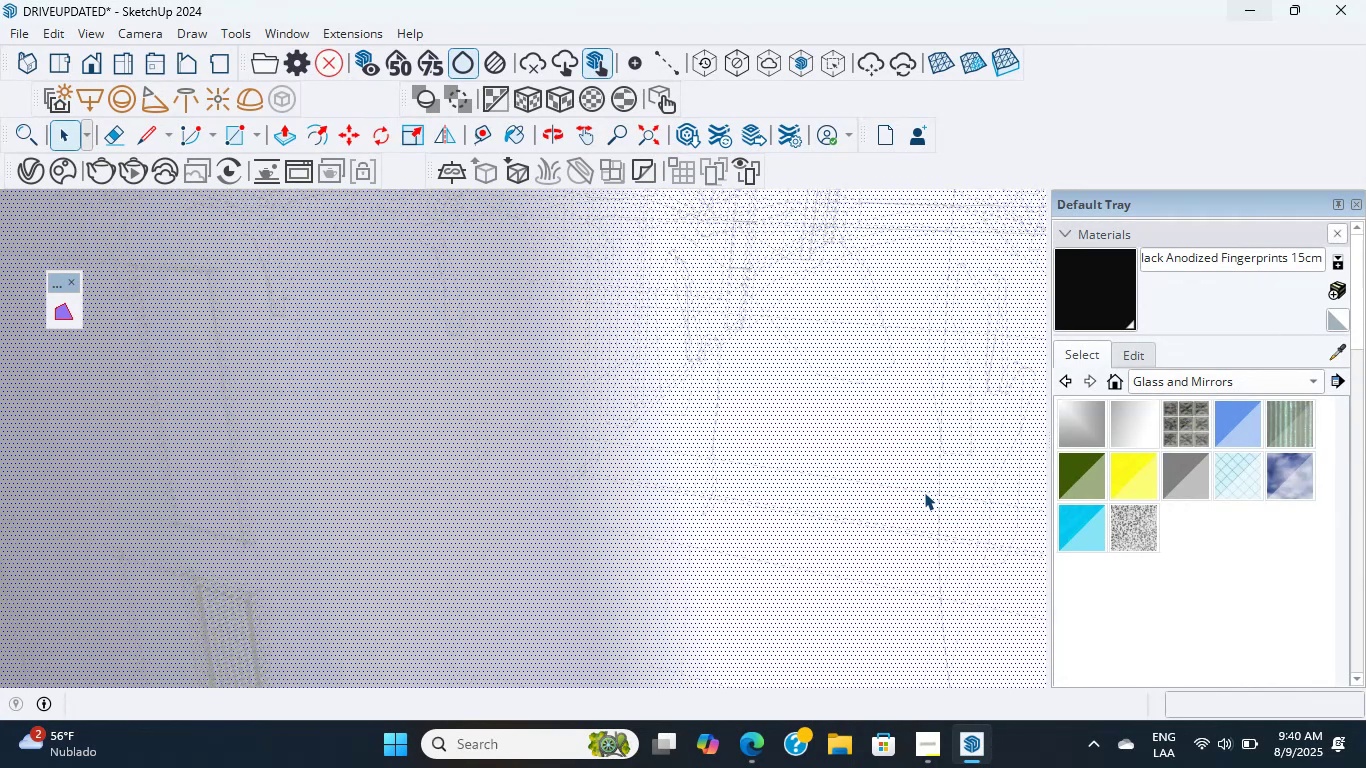 
triple_click([924, 492])
 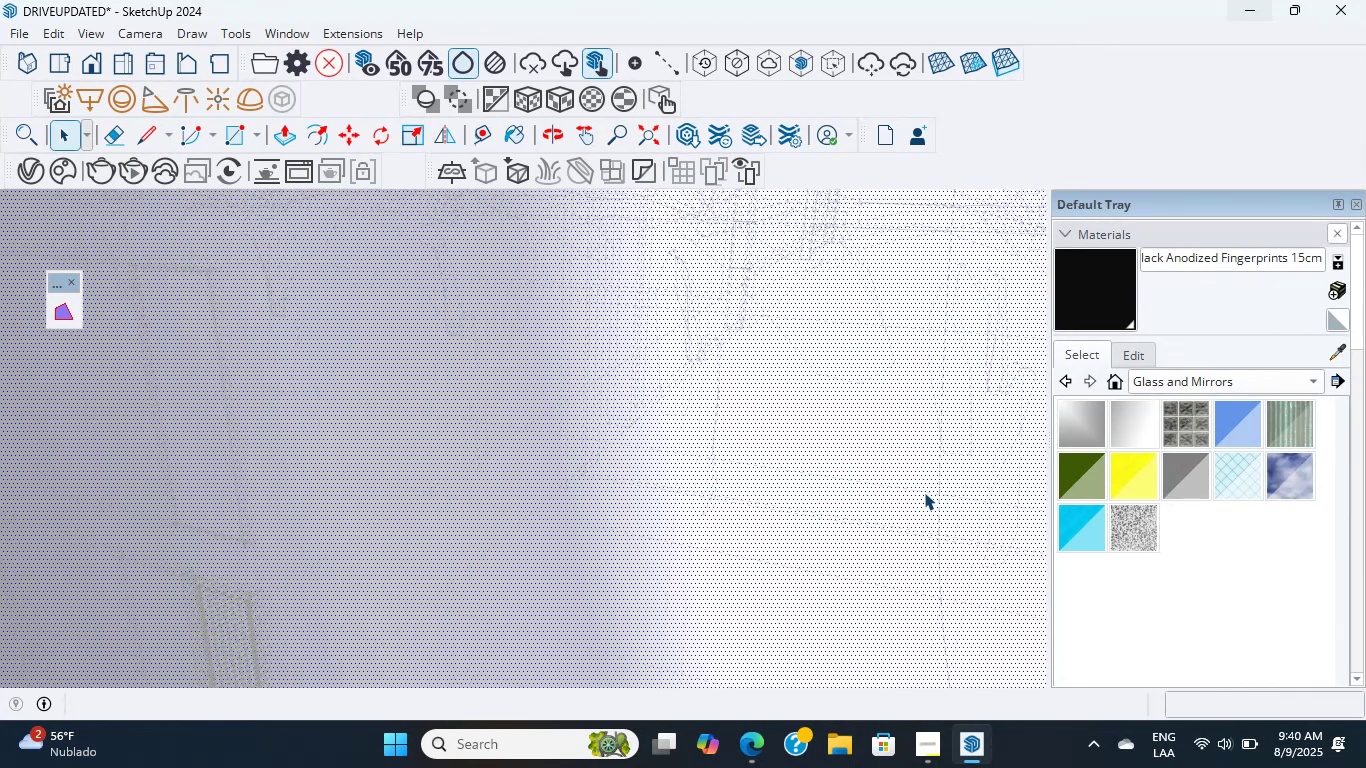 
double_click([924, 492])
 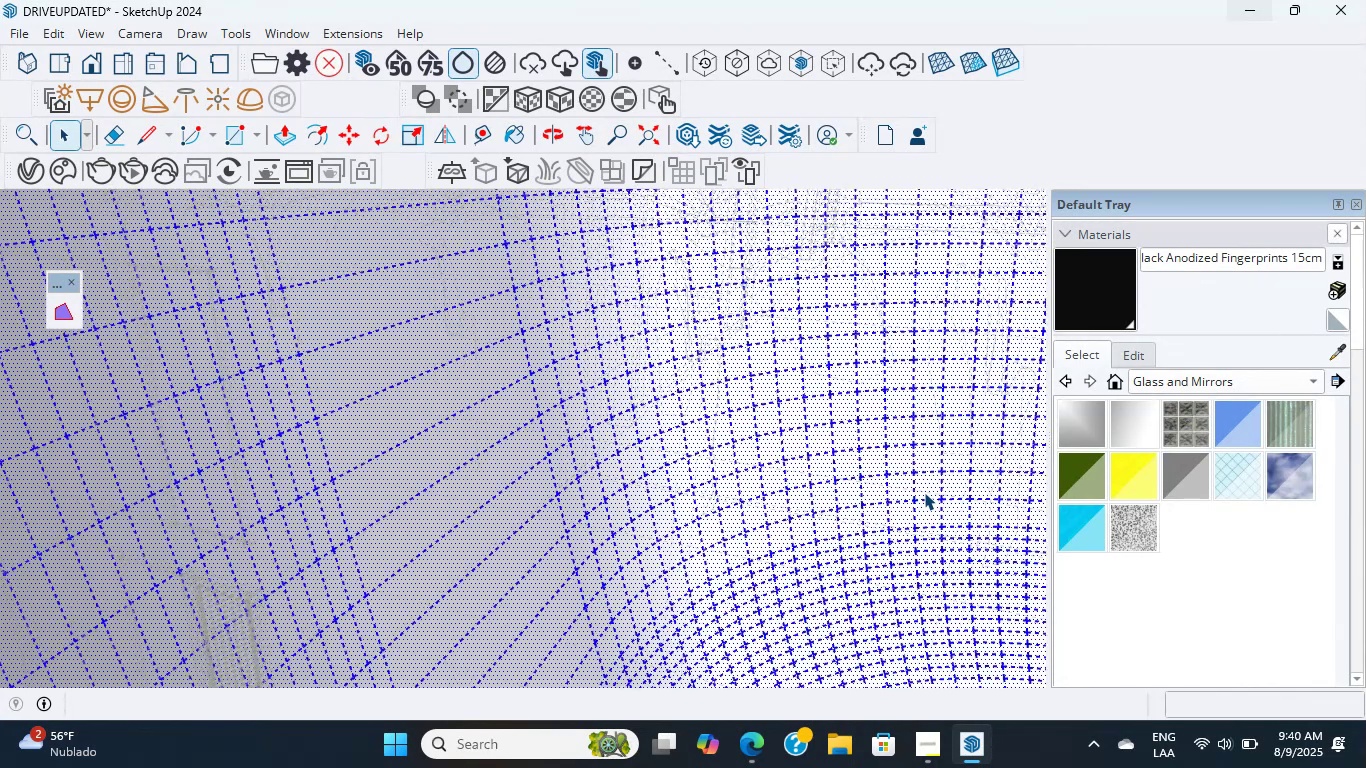 
scroll: coordinate [924, 492], scroll_direction: up, amount: 19.0
 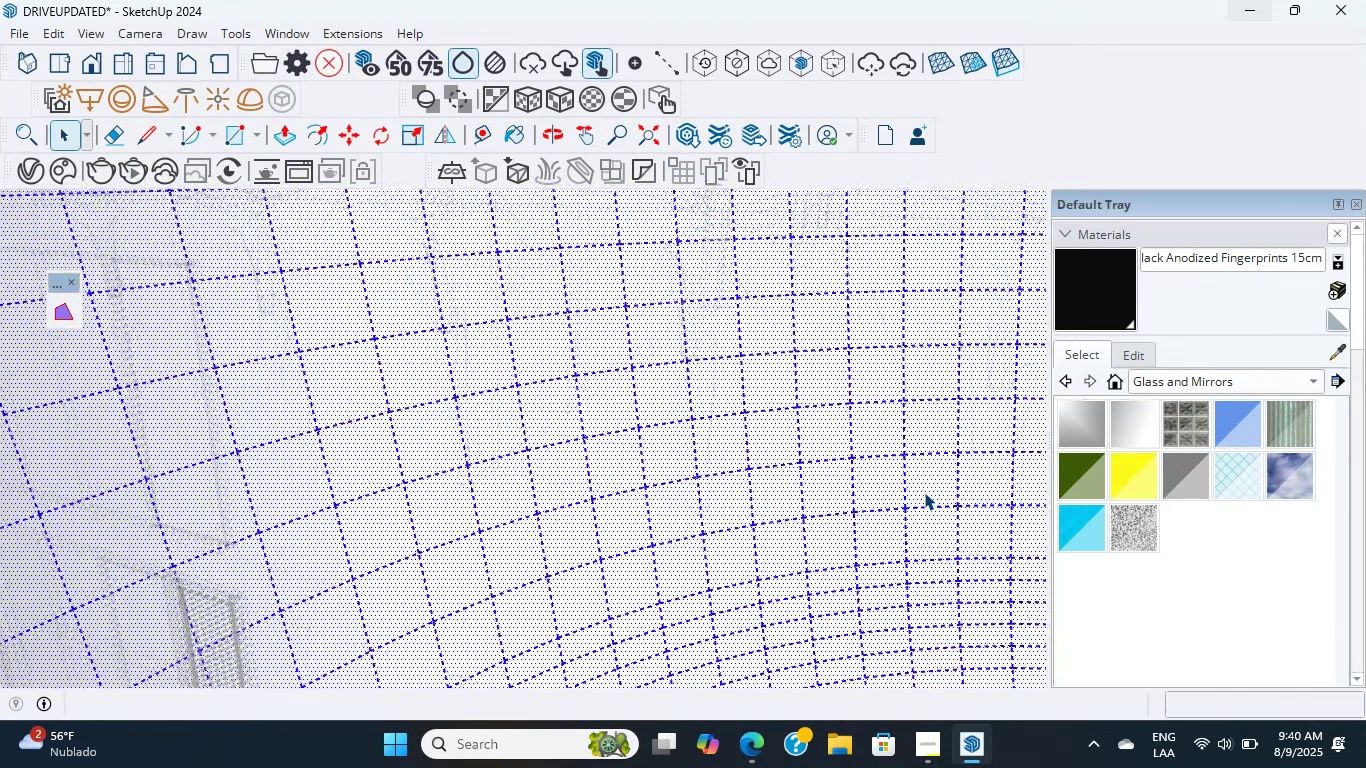 
double_click([924, 492])
 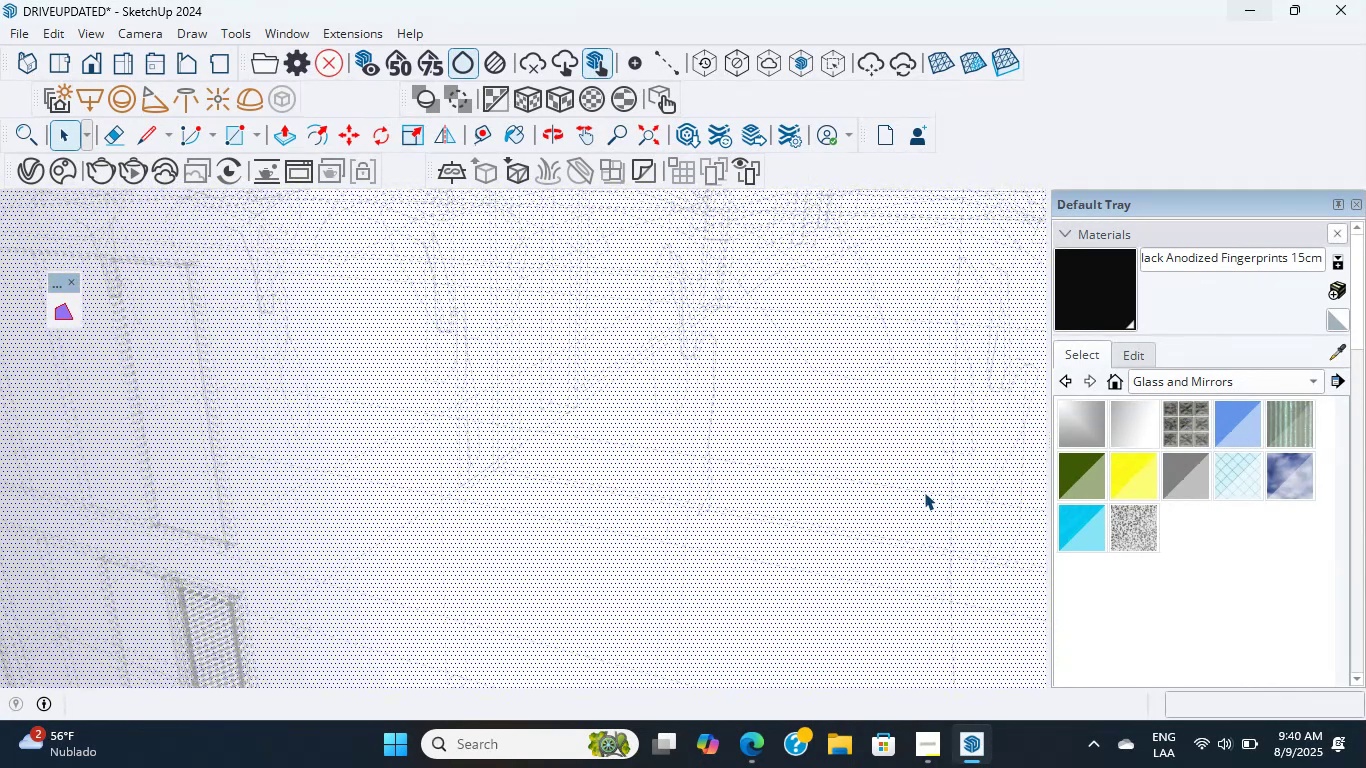 
scroll: coordinate [924, 492], scroll_direction: down, amount: 7.0
 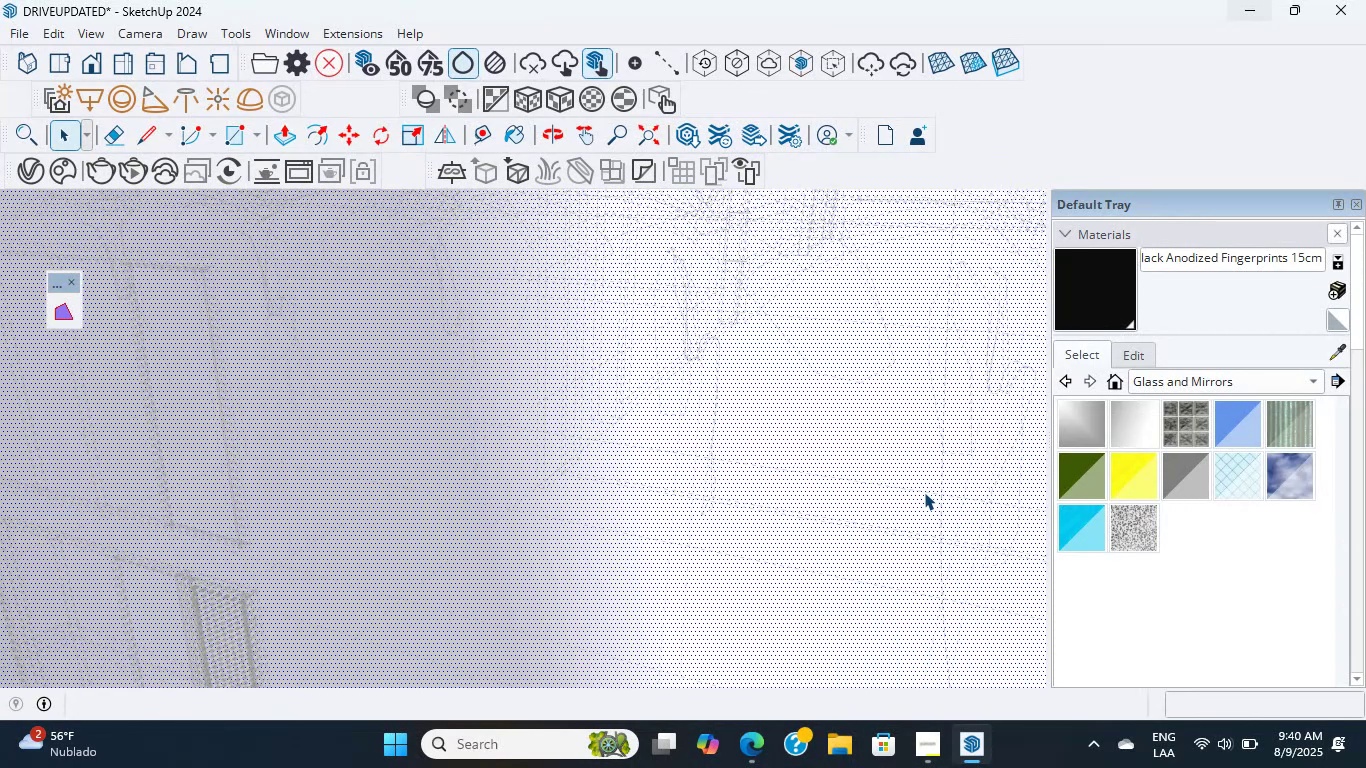 
scroll: coordinate [924, 492], scroll_direction: up, amount: 5.0
 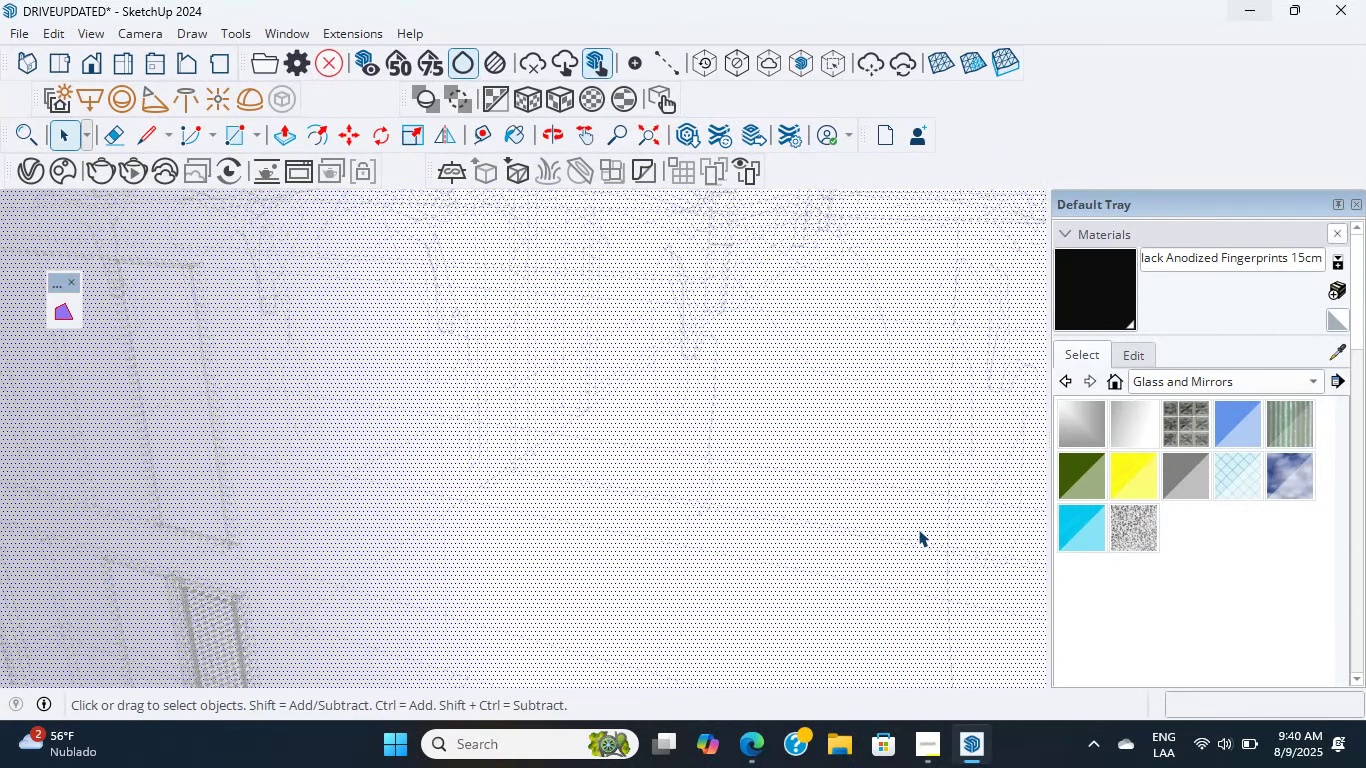 
scroll: coordinate [923, 507], scroll_direction: down, amount: 25.0
 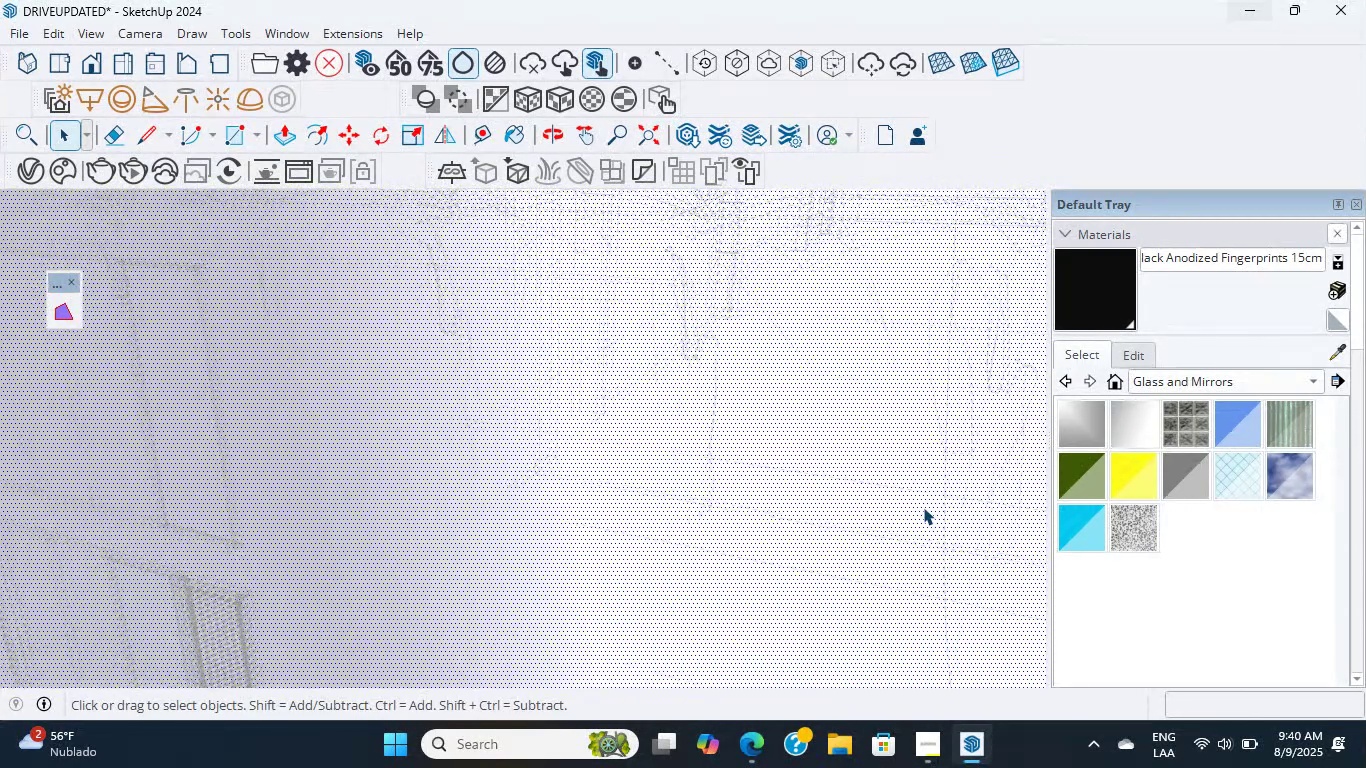 
double_click([923, 507])
 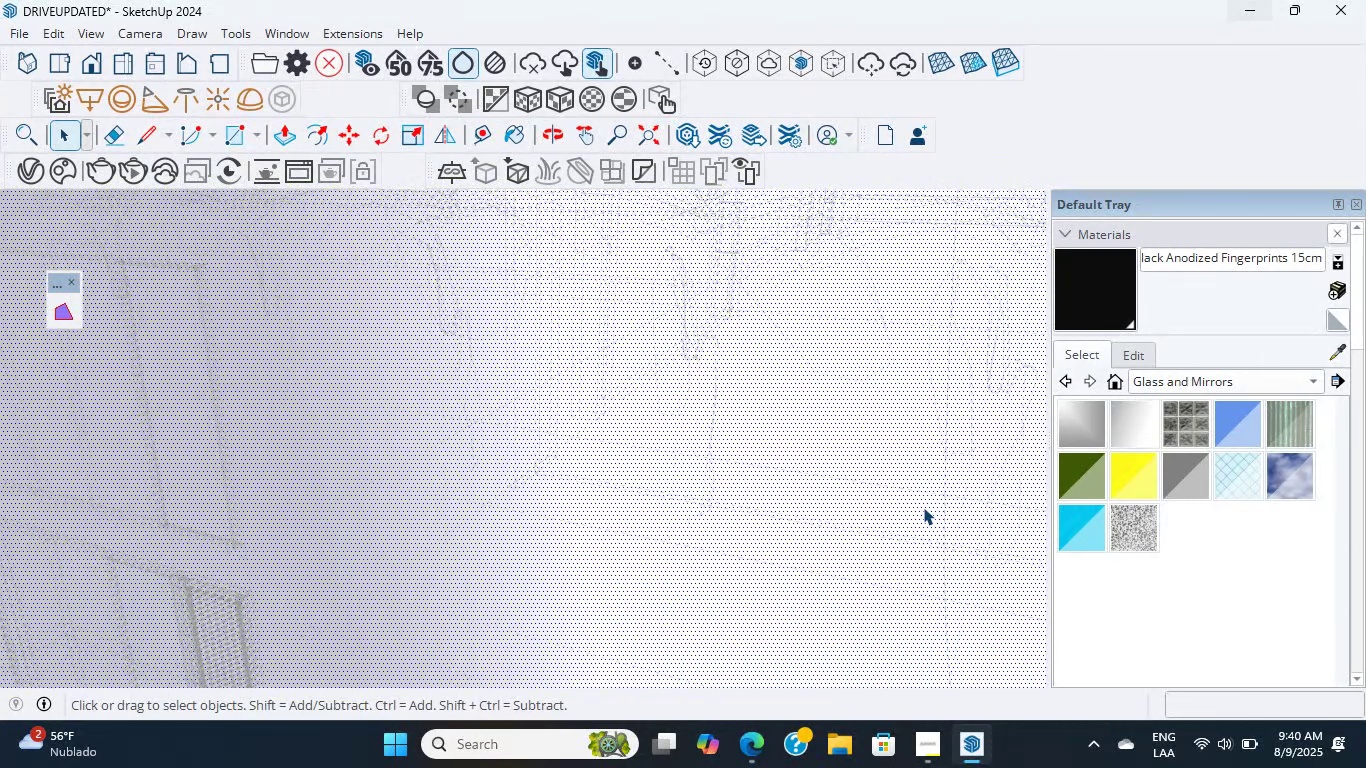 
triple_click([923, 507])
 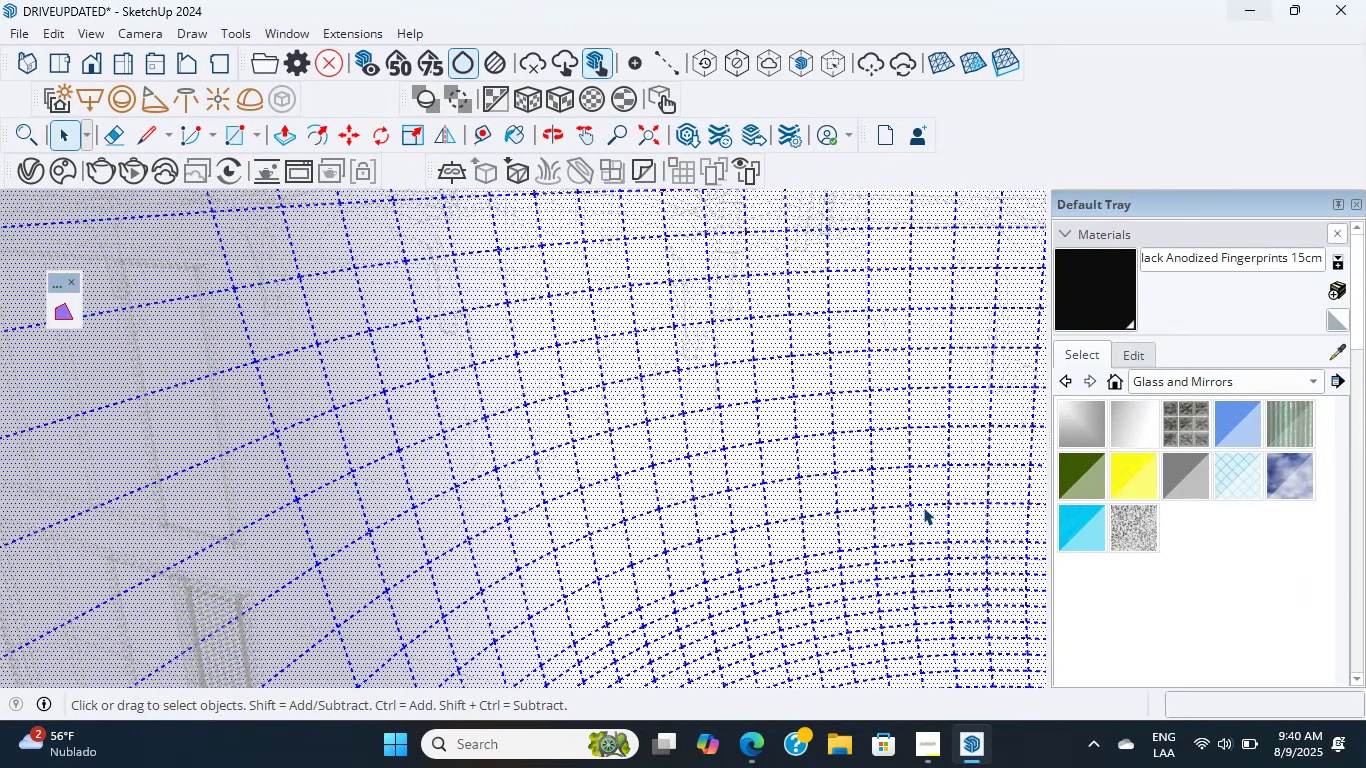 
scroll: coordinate [923, 507], scroll_direction: down, amount: 1.0
 